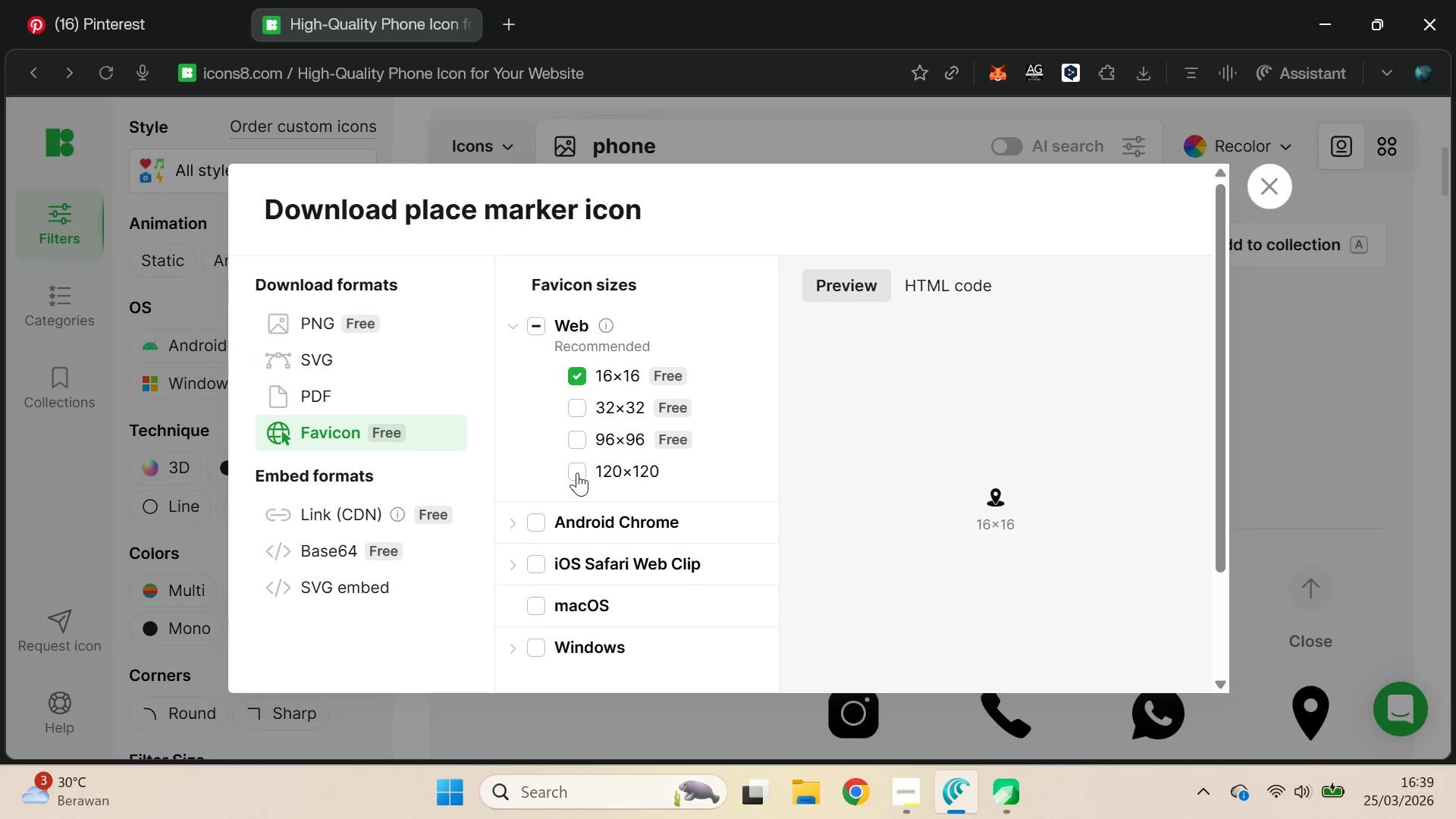 
scroll: coordinate [581, 475], scroll_direction: down, amount: 5.0
 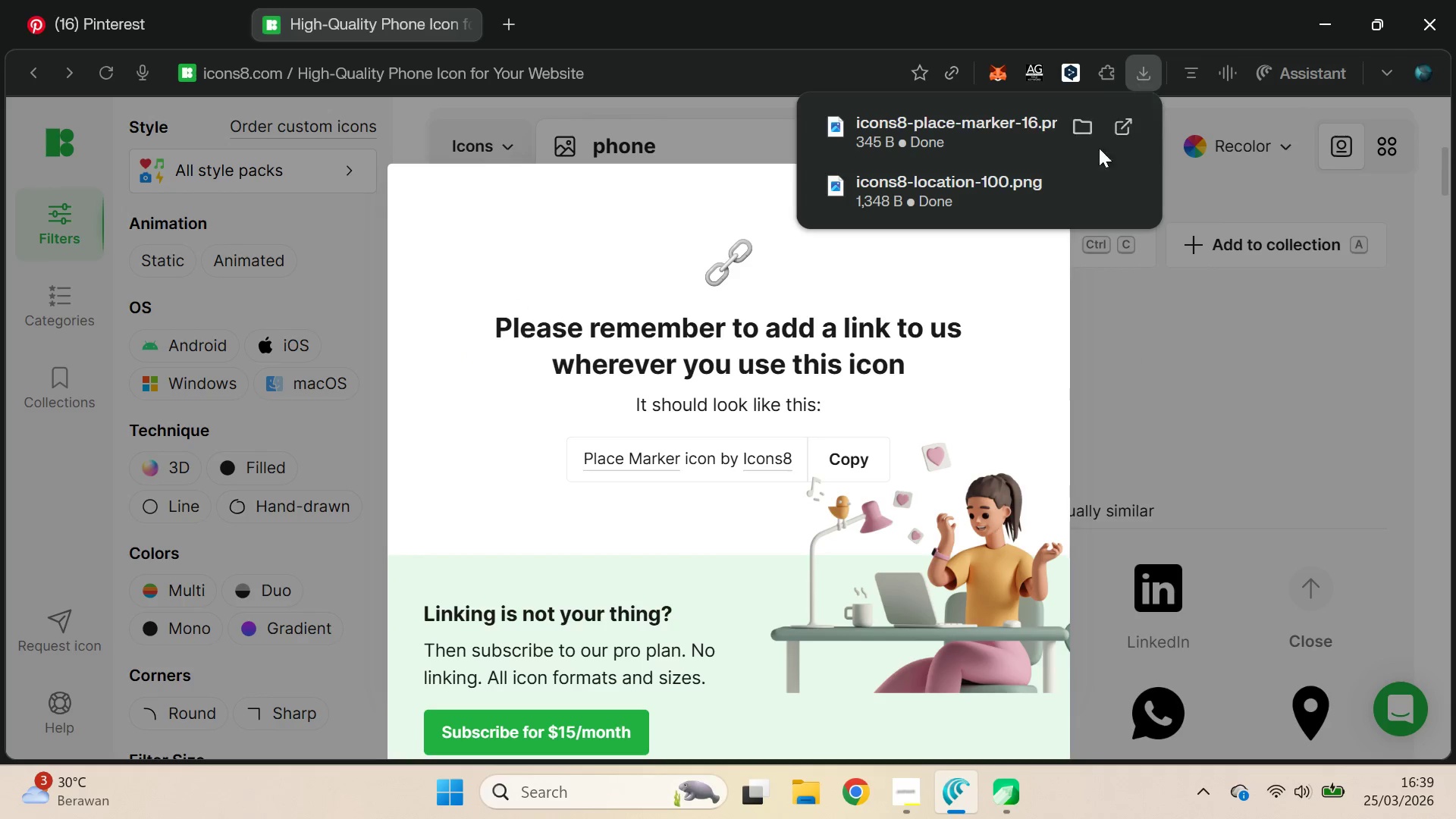 
left_click_drag(start_coordinate=[947, 132], to_coordinate=[821, 555])
 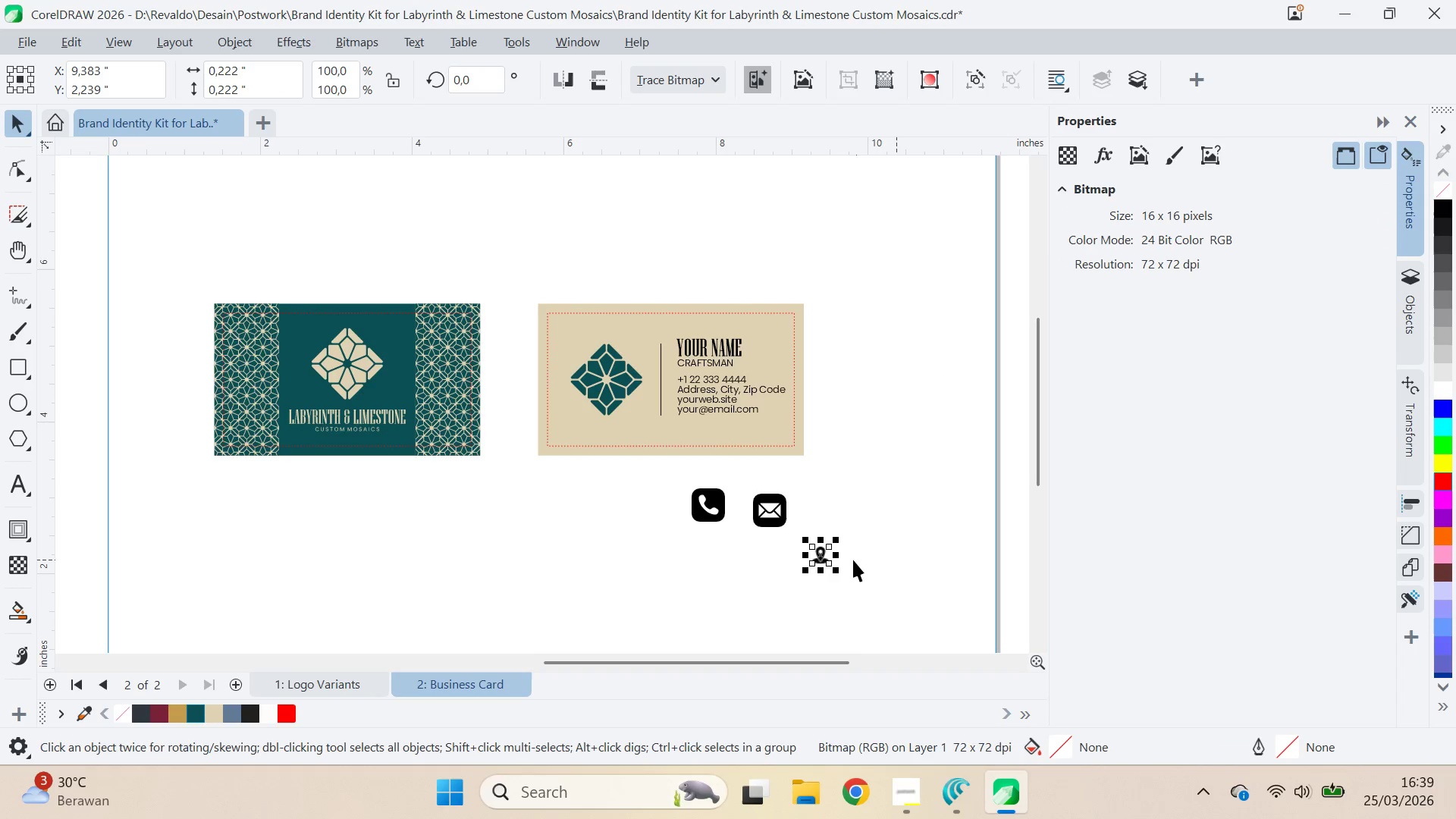 
key(Alt+Tab)
 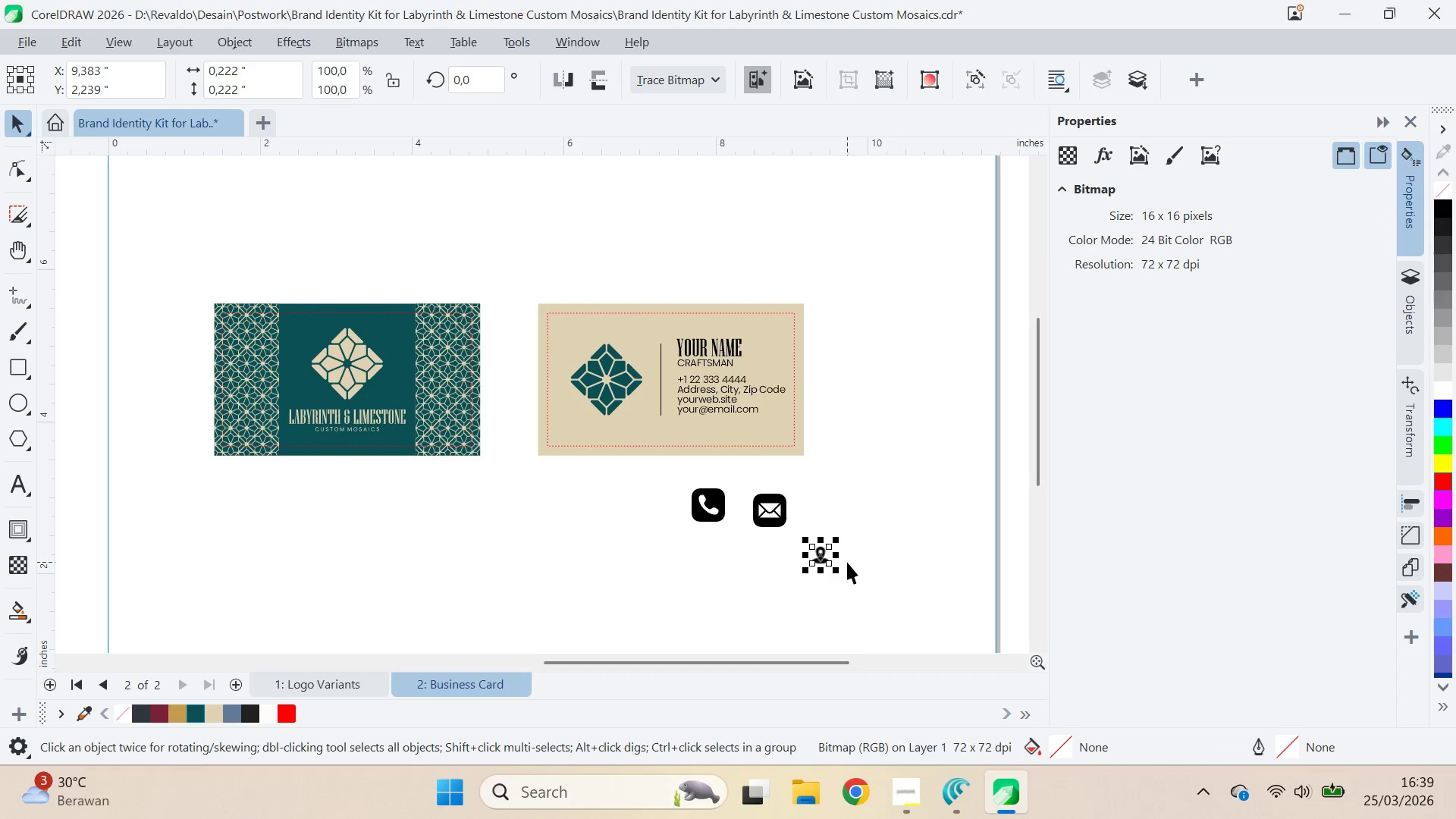 
left_click([686, 74])
 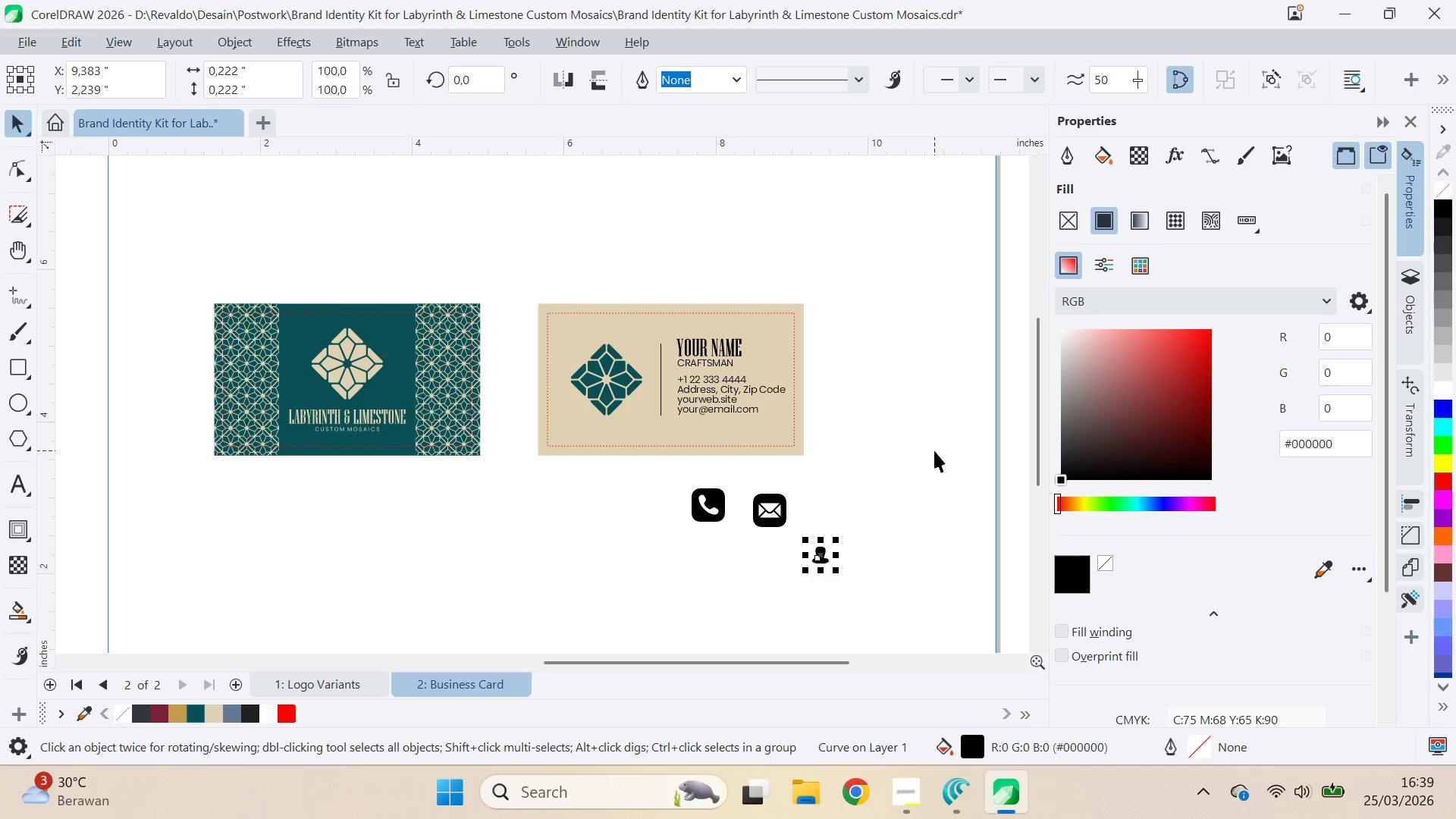 
key(Control+Z)
 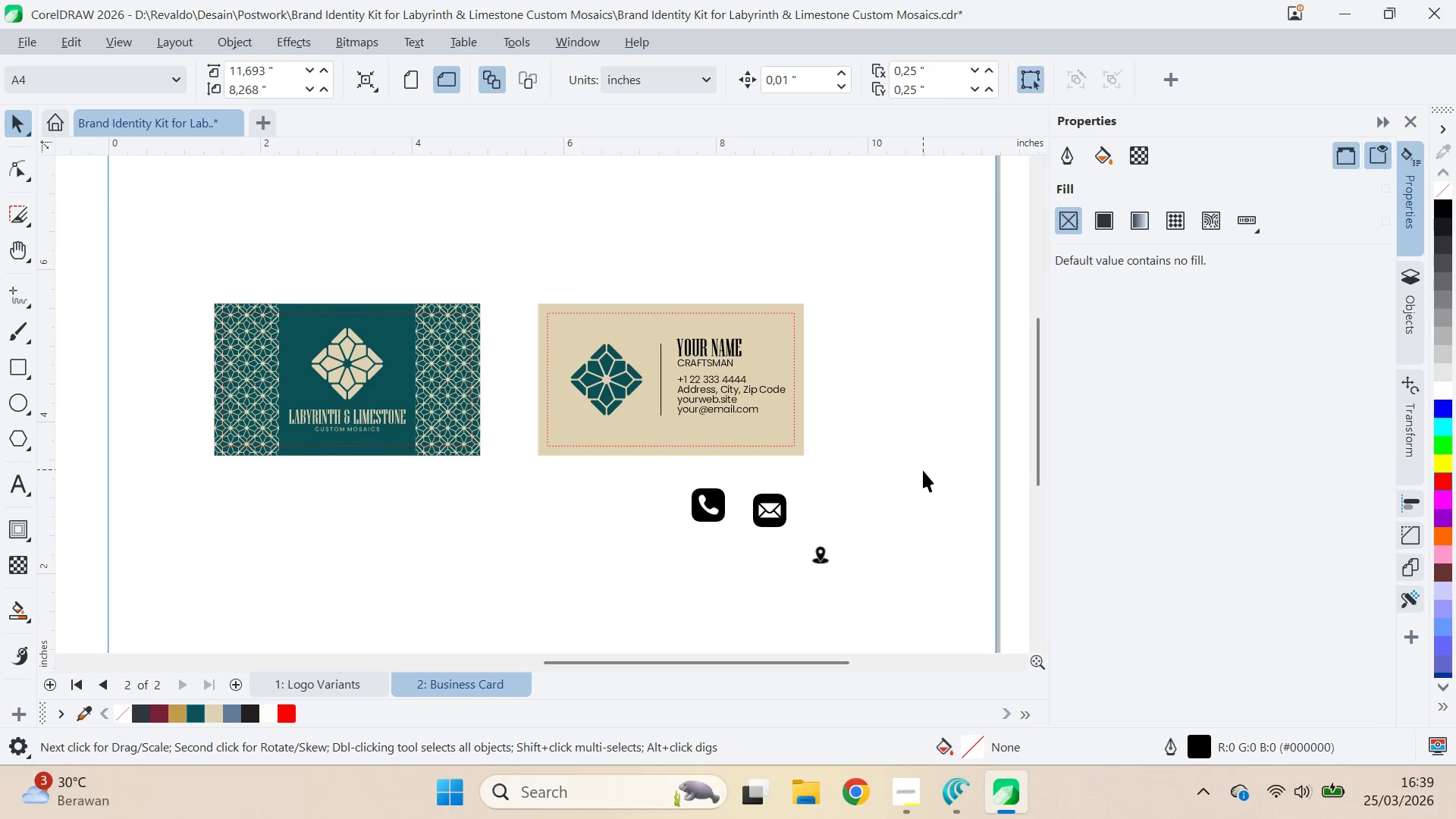 
key(Control+Z)
 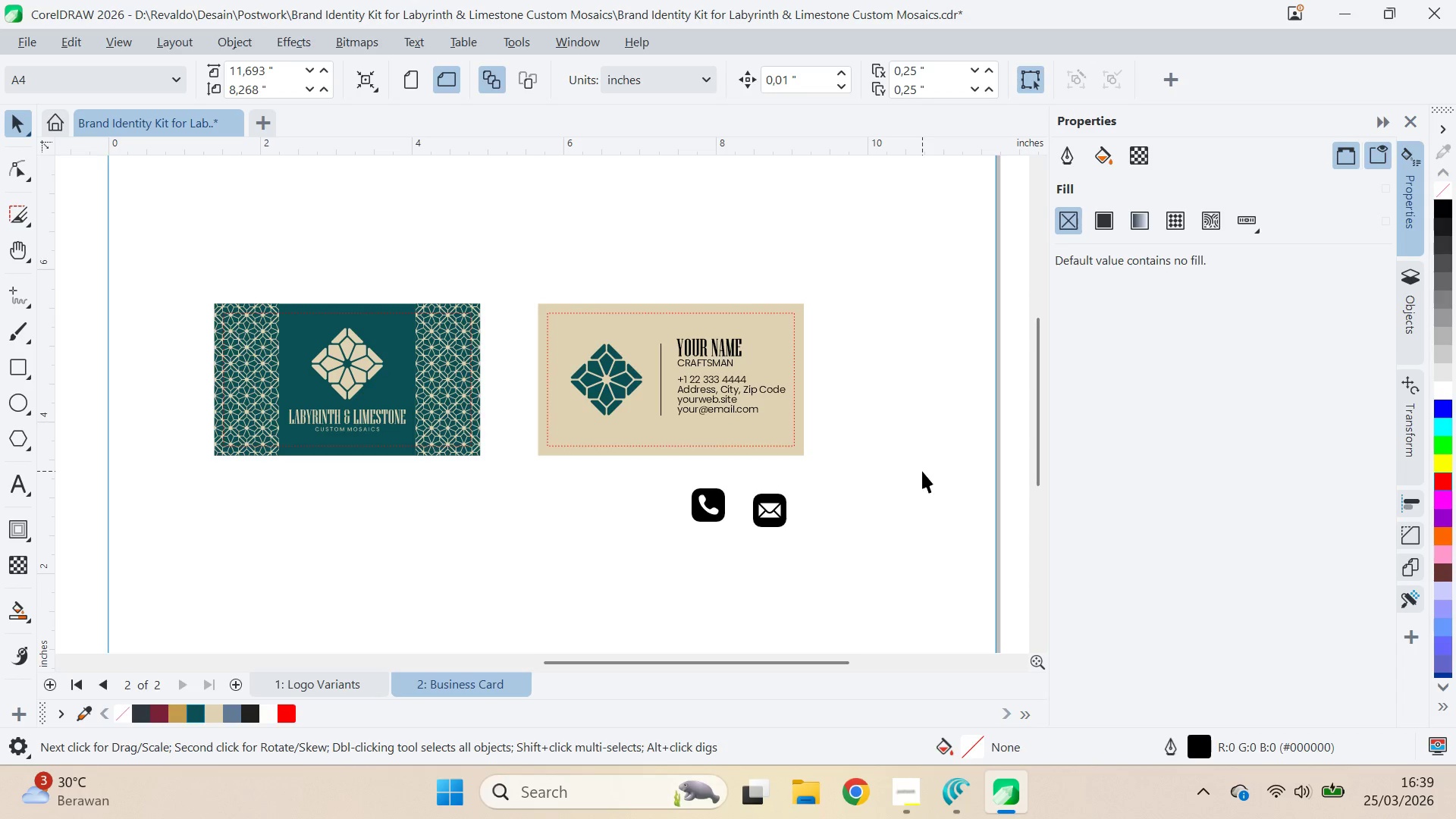 
key(Control+Z)
 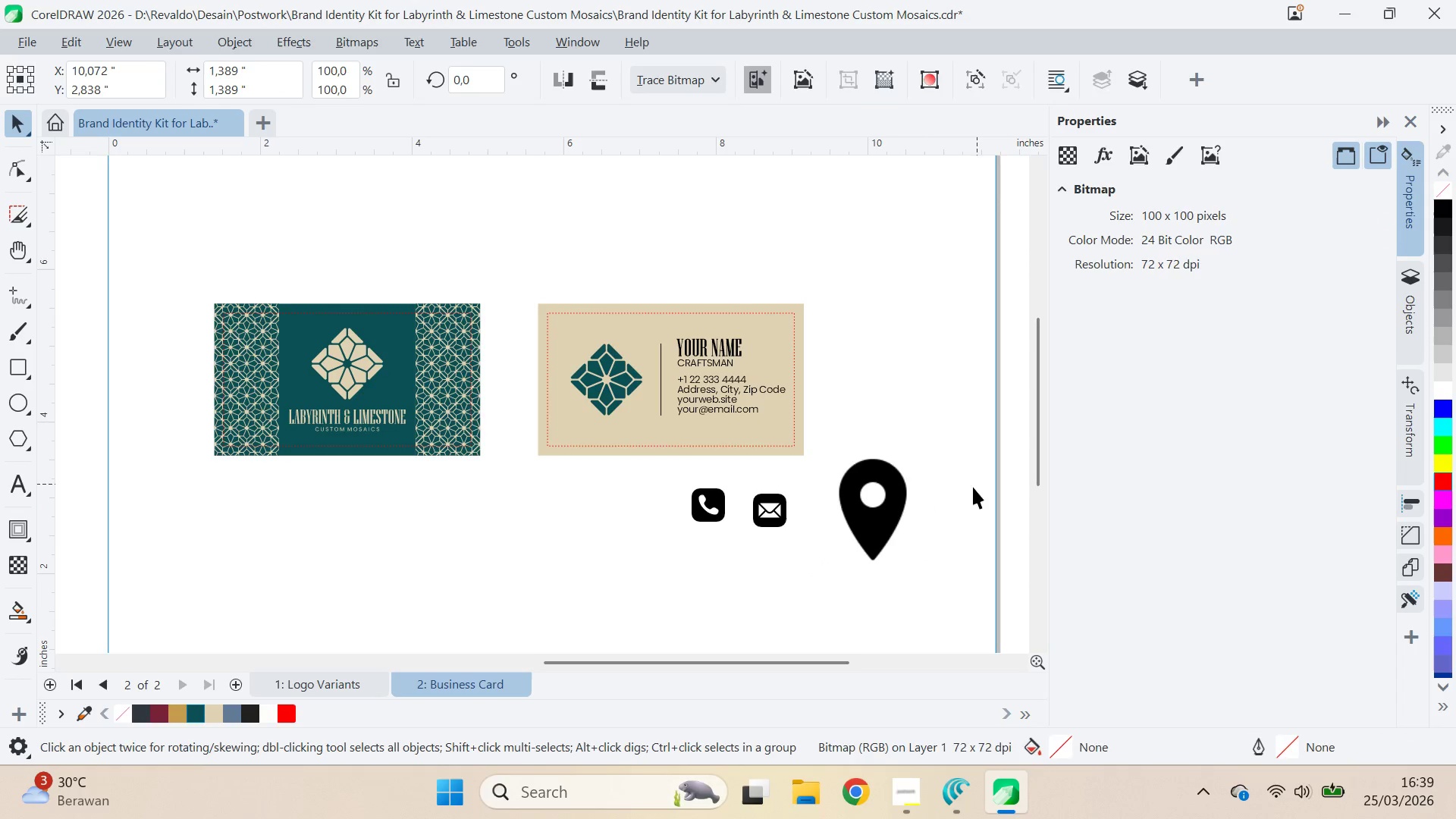 
double_click([880, 513])
 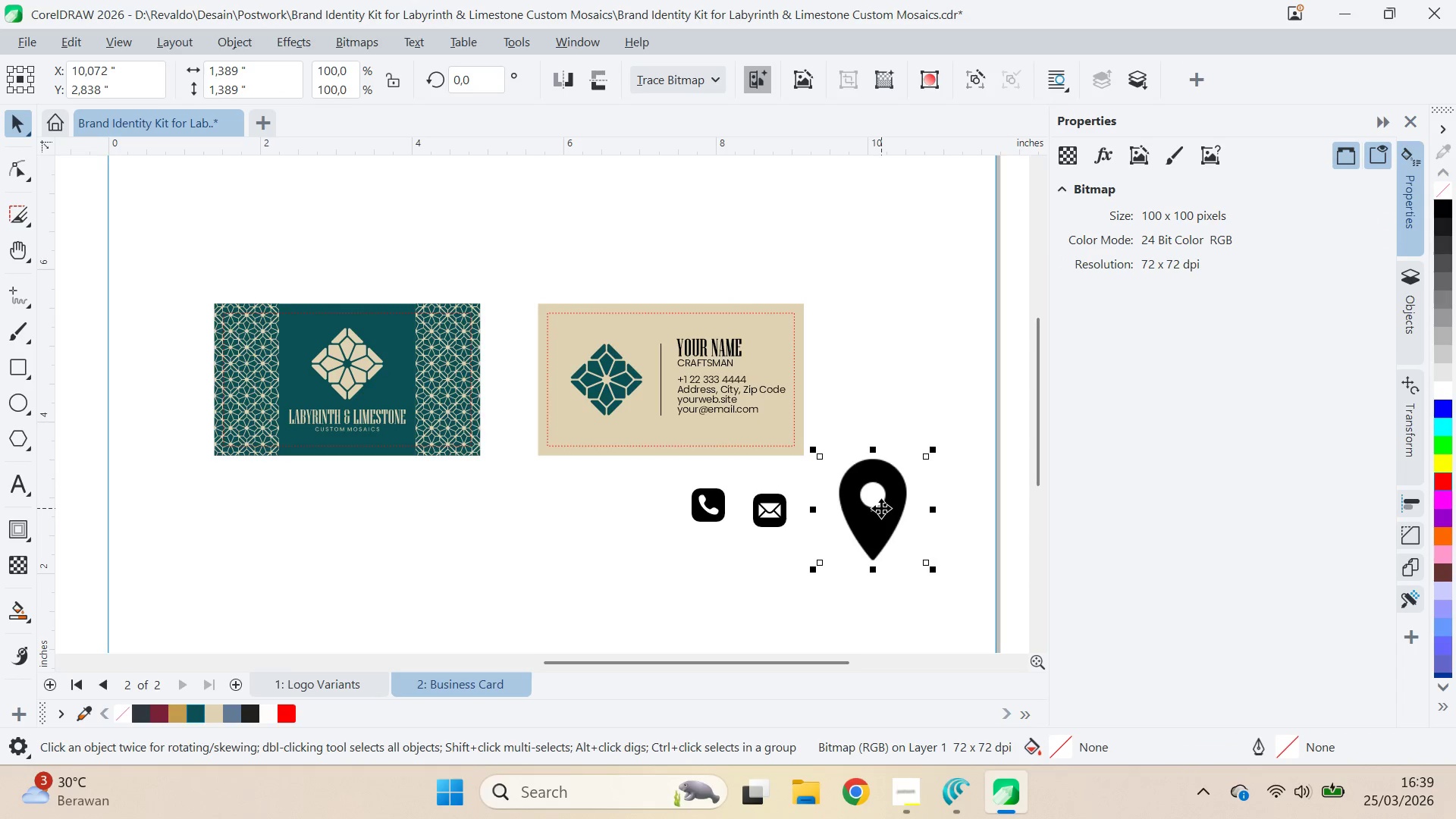 
key(Delete)
 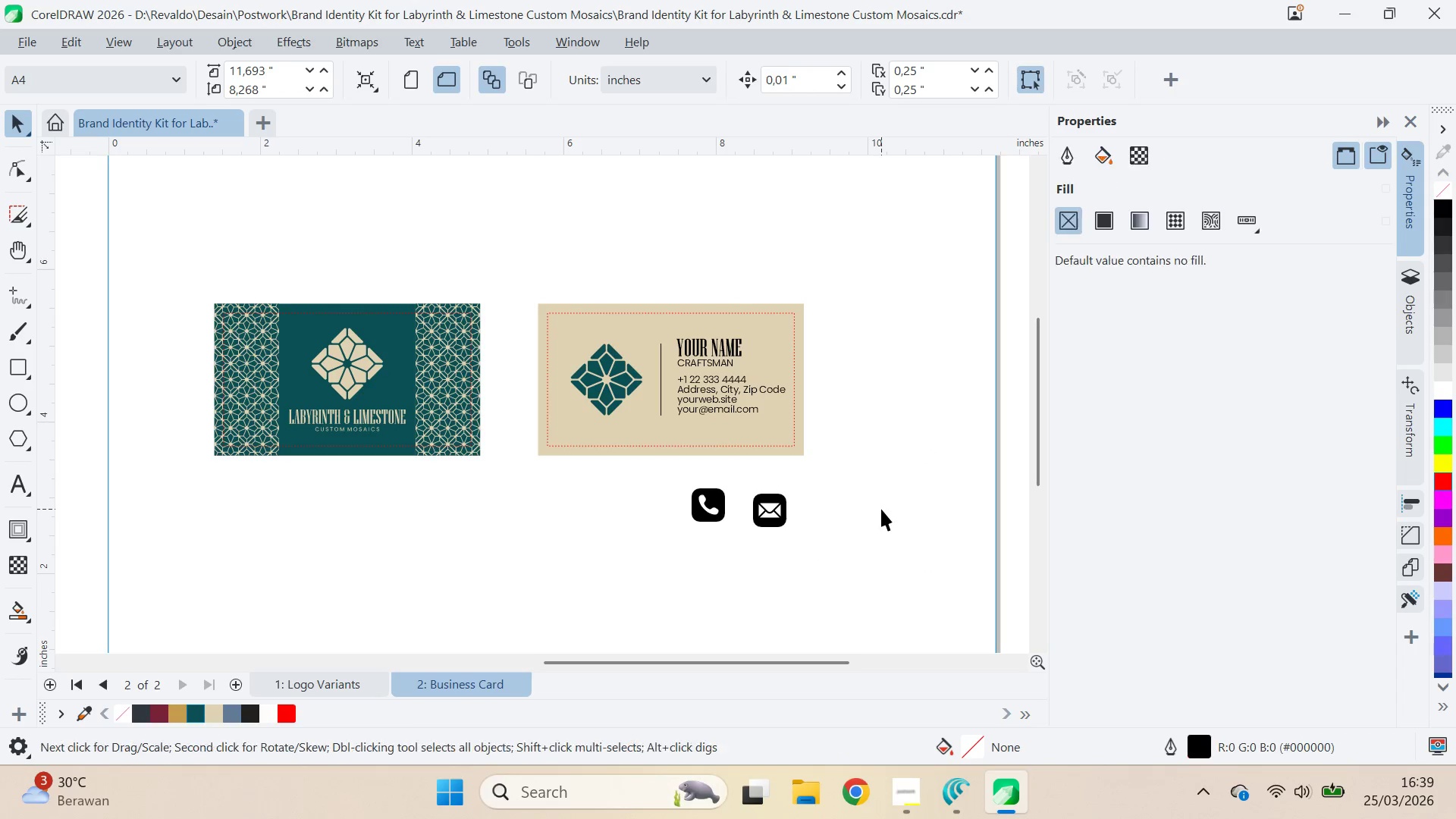 
key(Alt+Tab)
 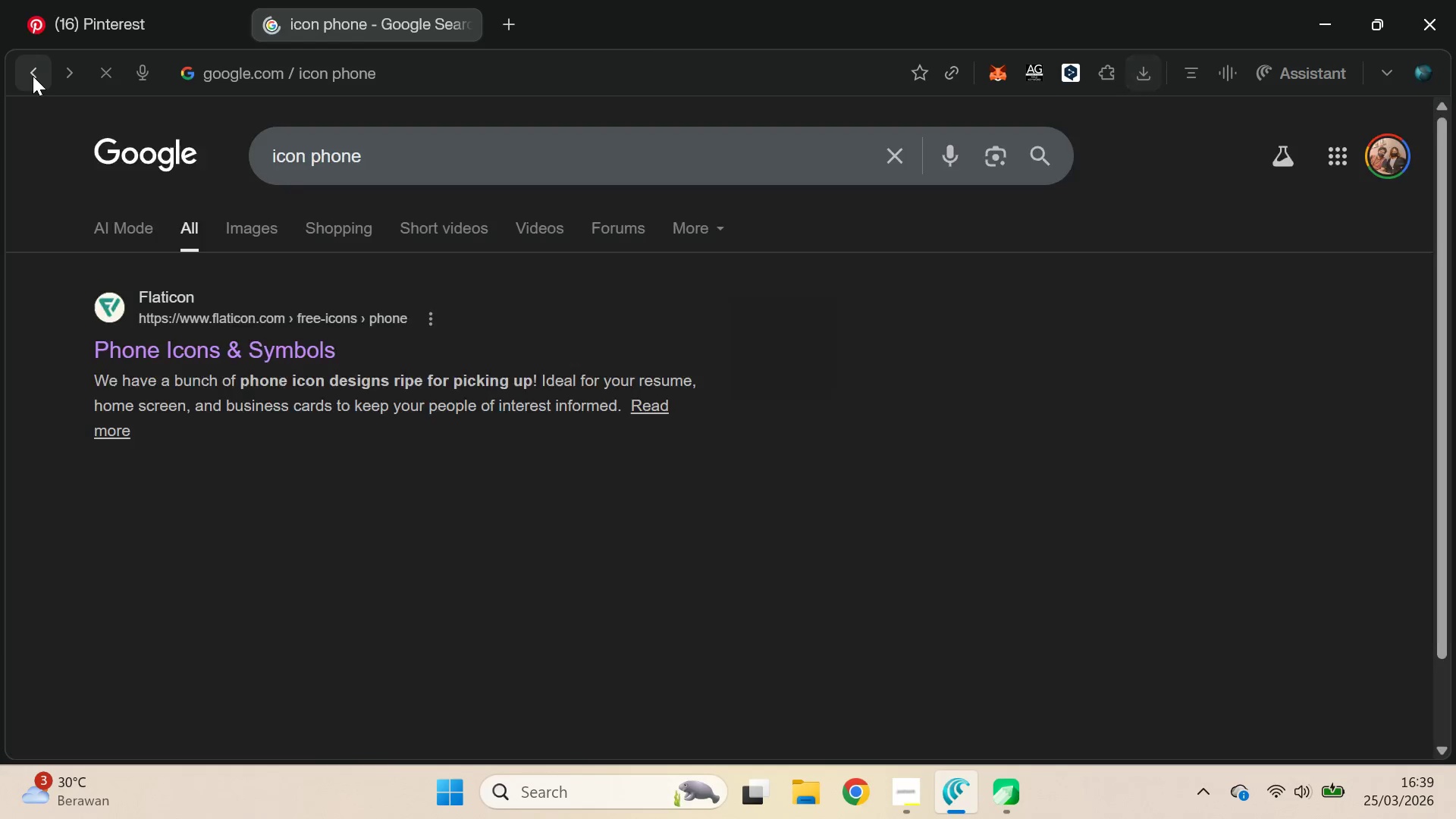 
key(Alt+AltLeft)
 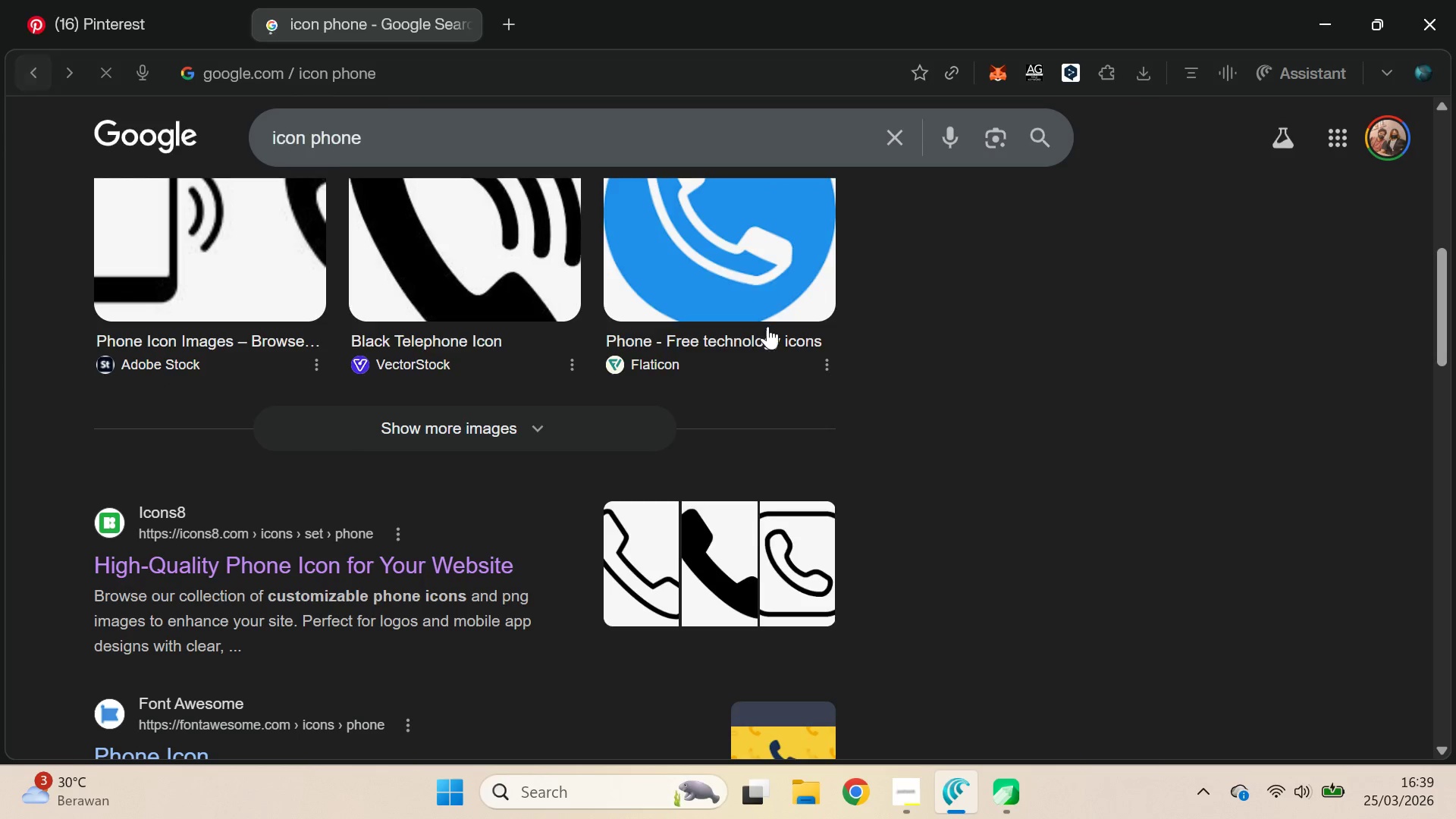 
key(Alt+Tab)
 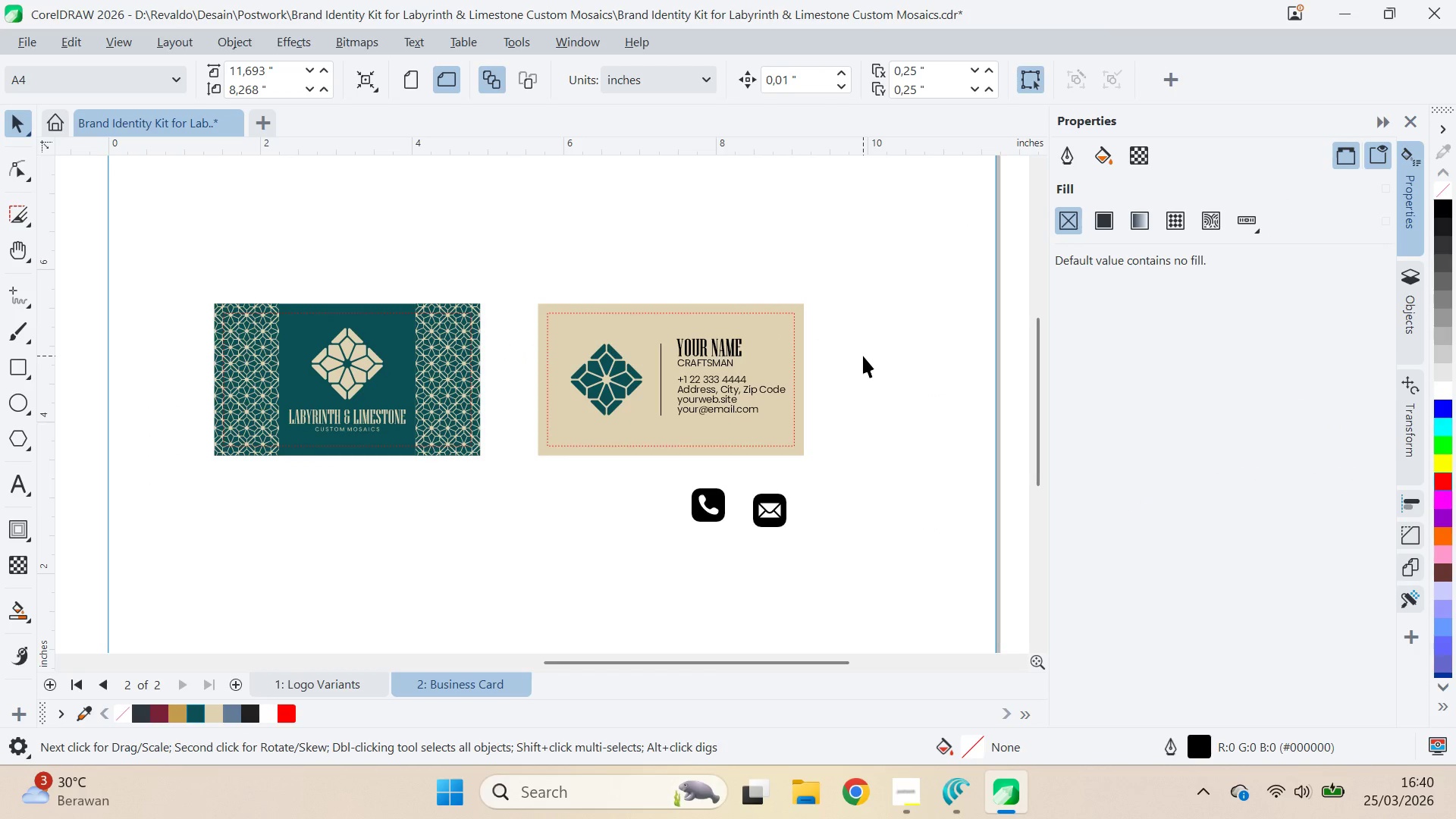 
key(Alt+AltLeft)
 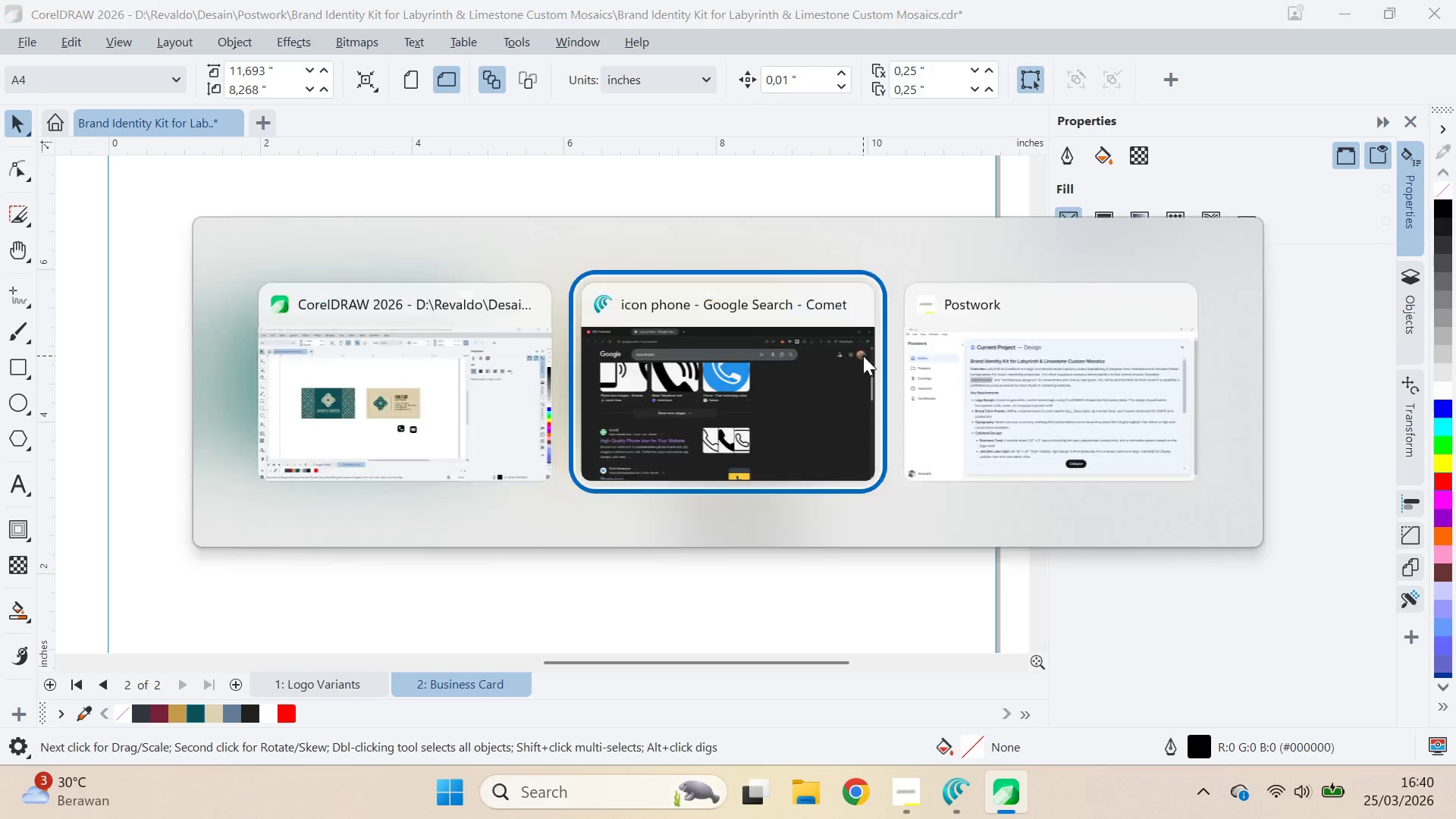 
key(Alt+Tab)
 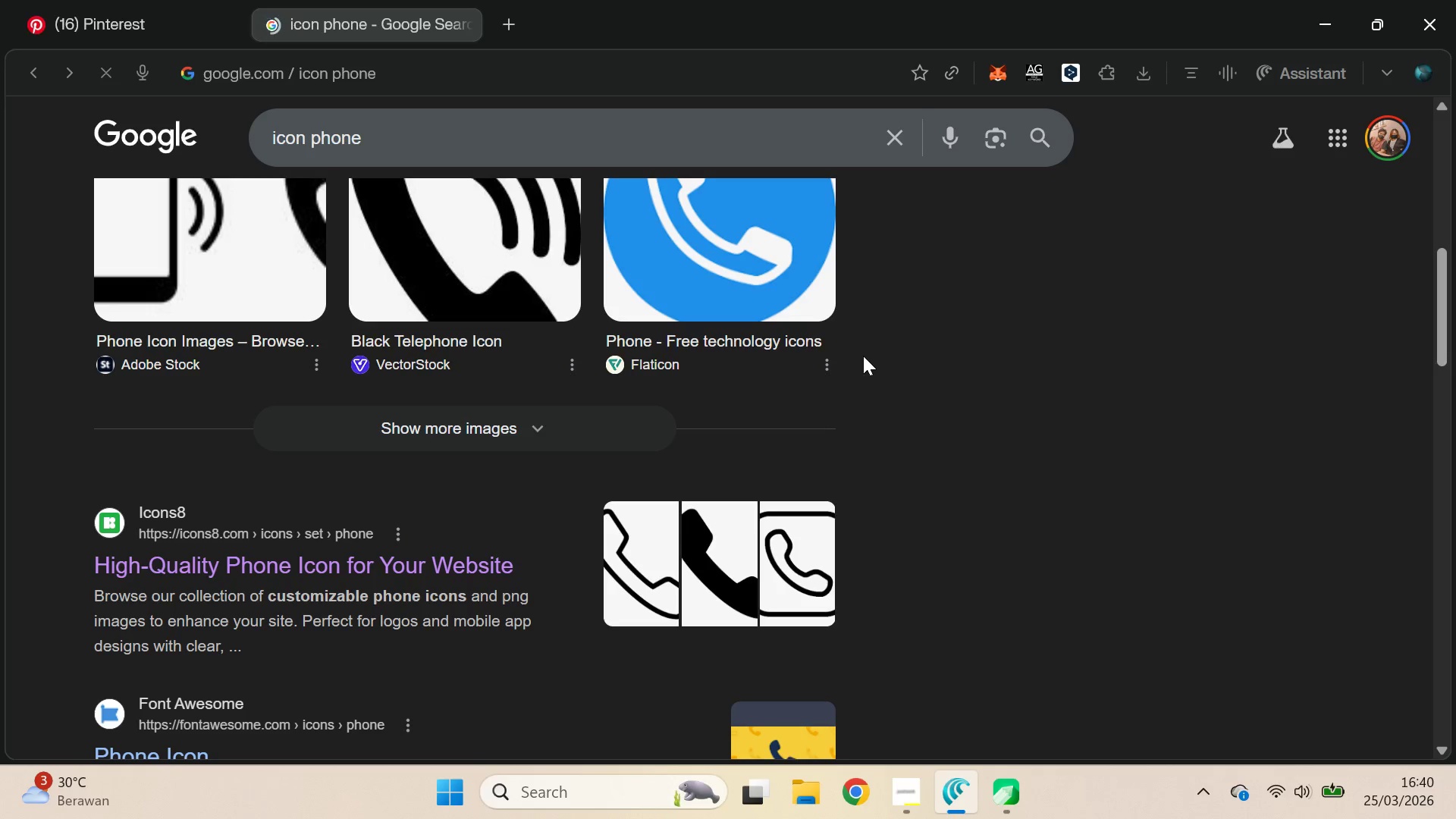 
scroll: coordinate [863, 356], scroll_direction: down, amount: 2.0
 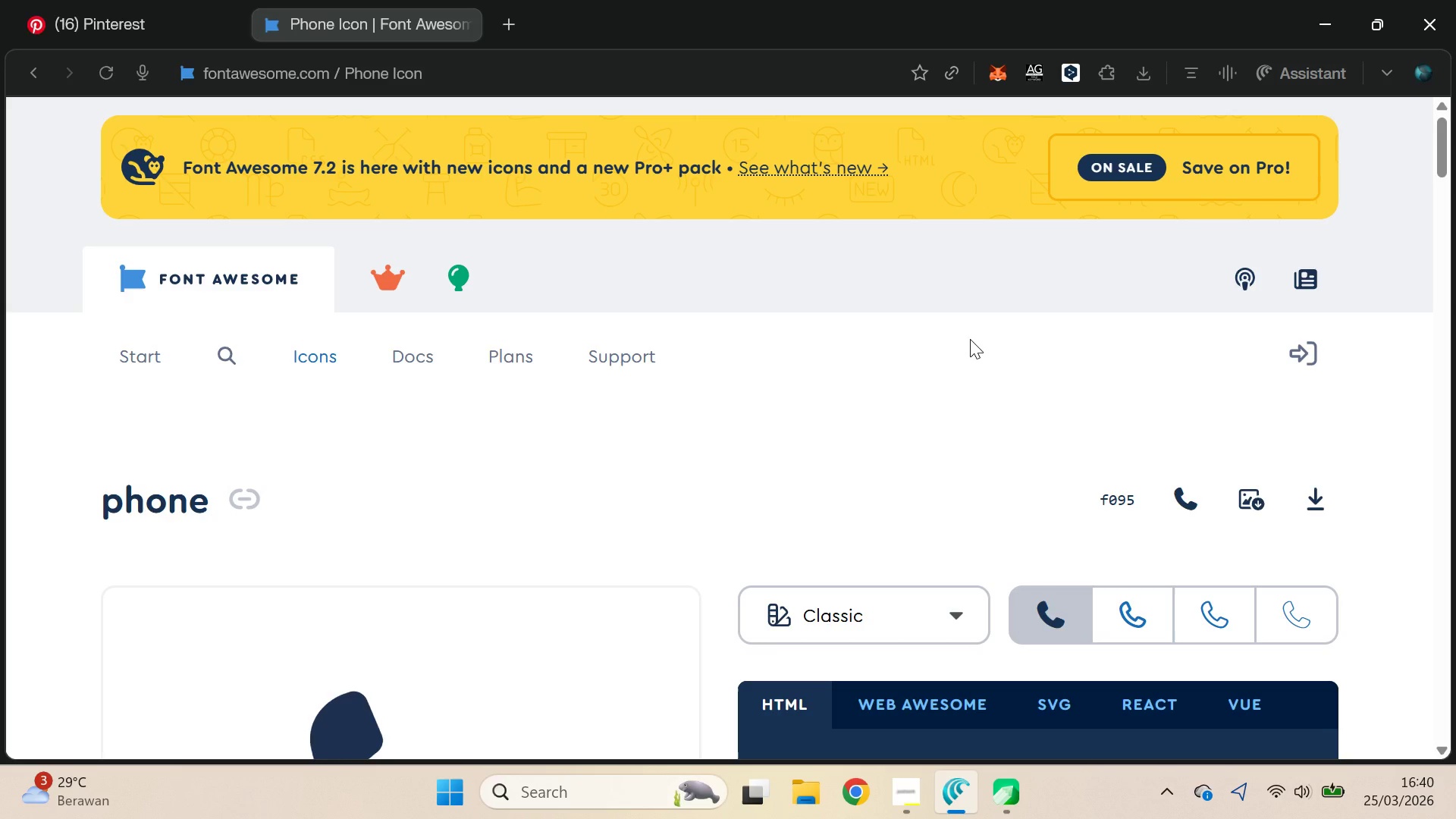 
wait(25.51)
 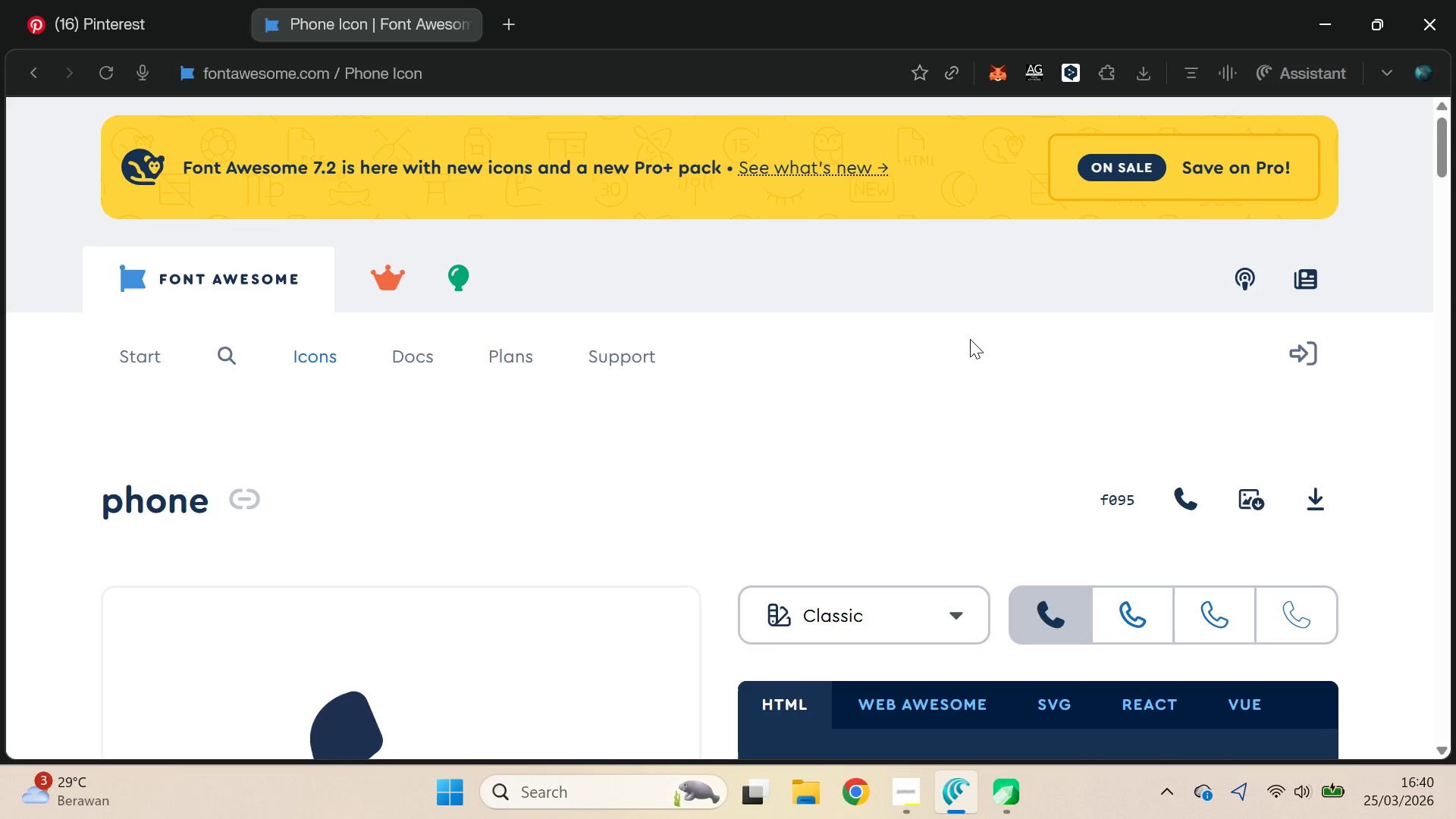 
scroll: coordinate [974, 384], scroll_direction: down, amount: 5.0
 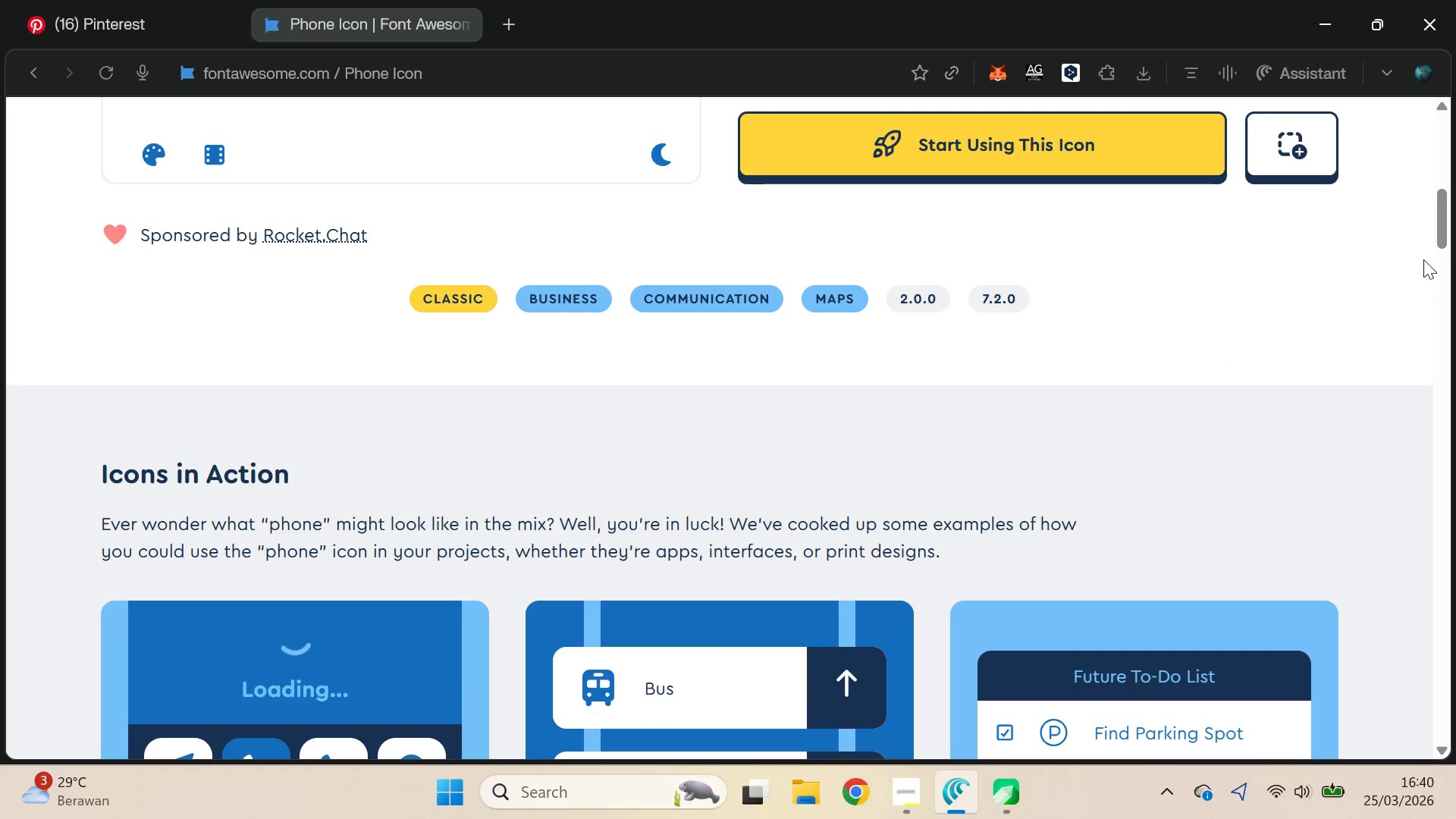 
left_click_drag(start_coordinate=[1439, 221], to_coordinate=[1454, 140])
 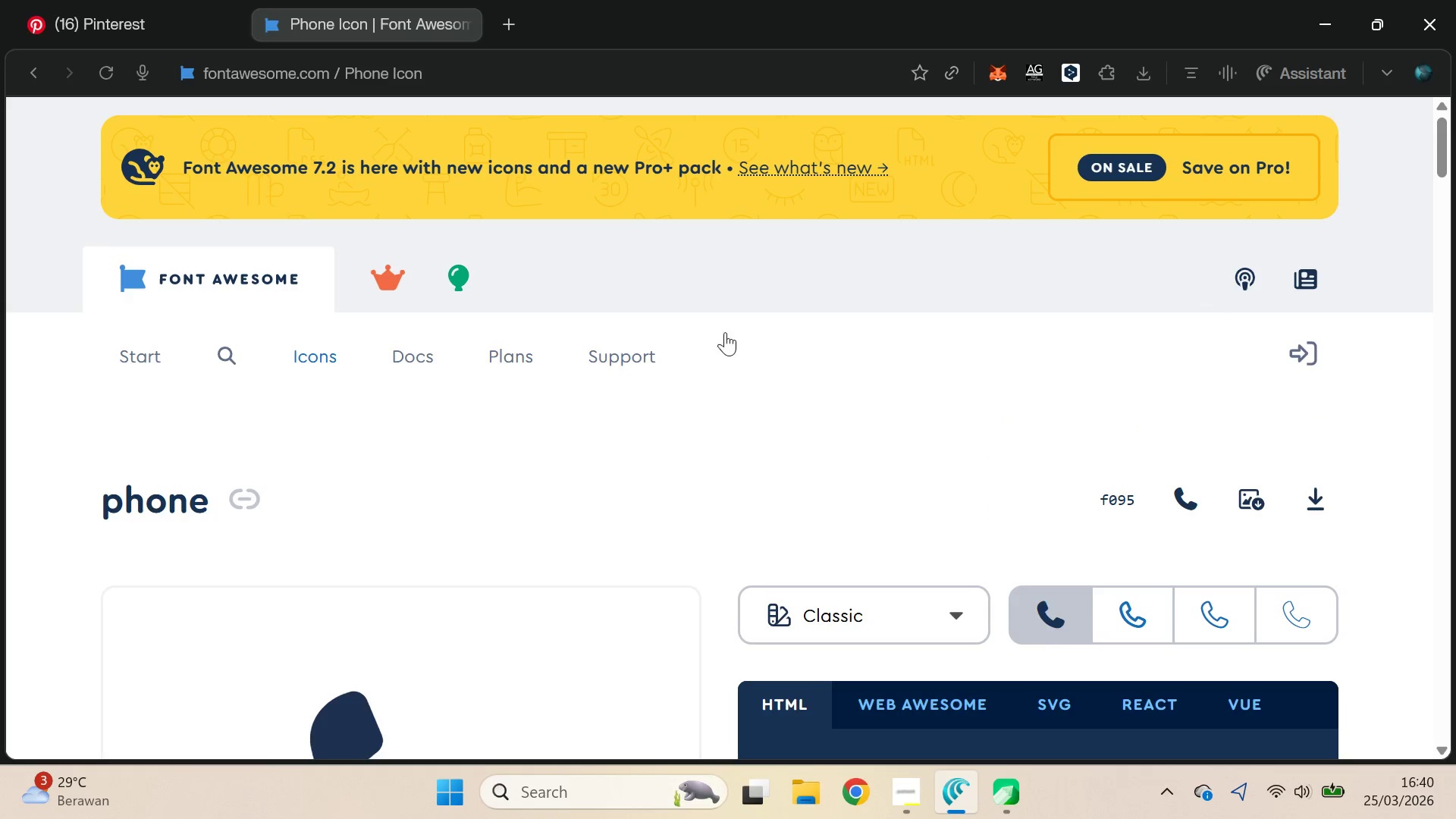 
key(Control+W)
 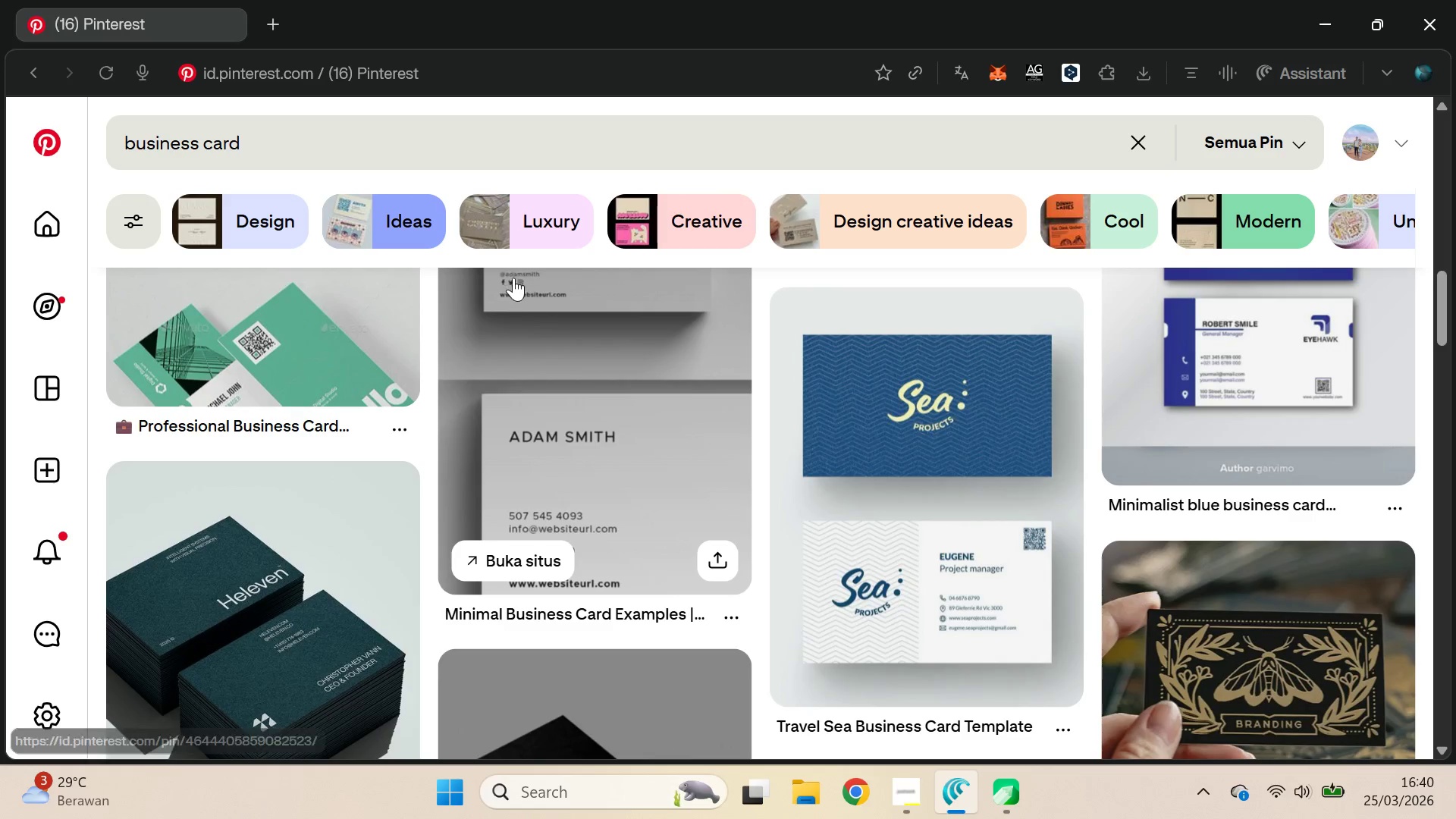 
key(Alt+AltLeft)
 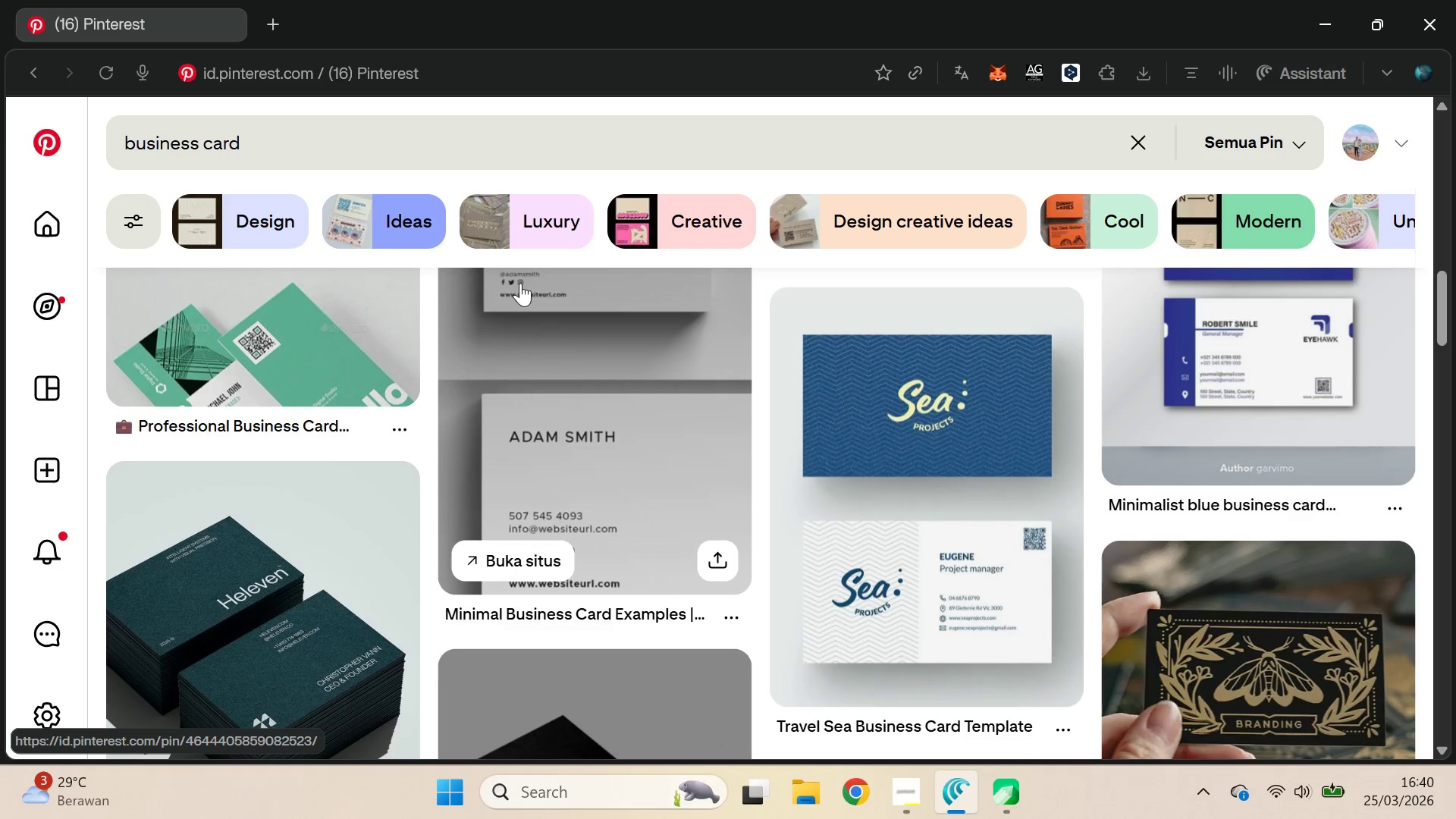 
key(Alt+Tab)
 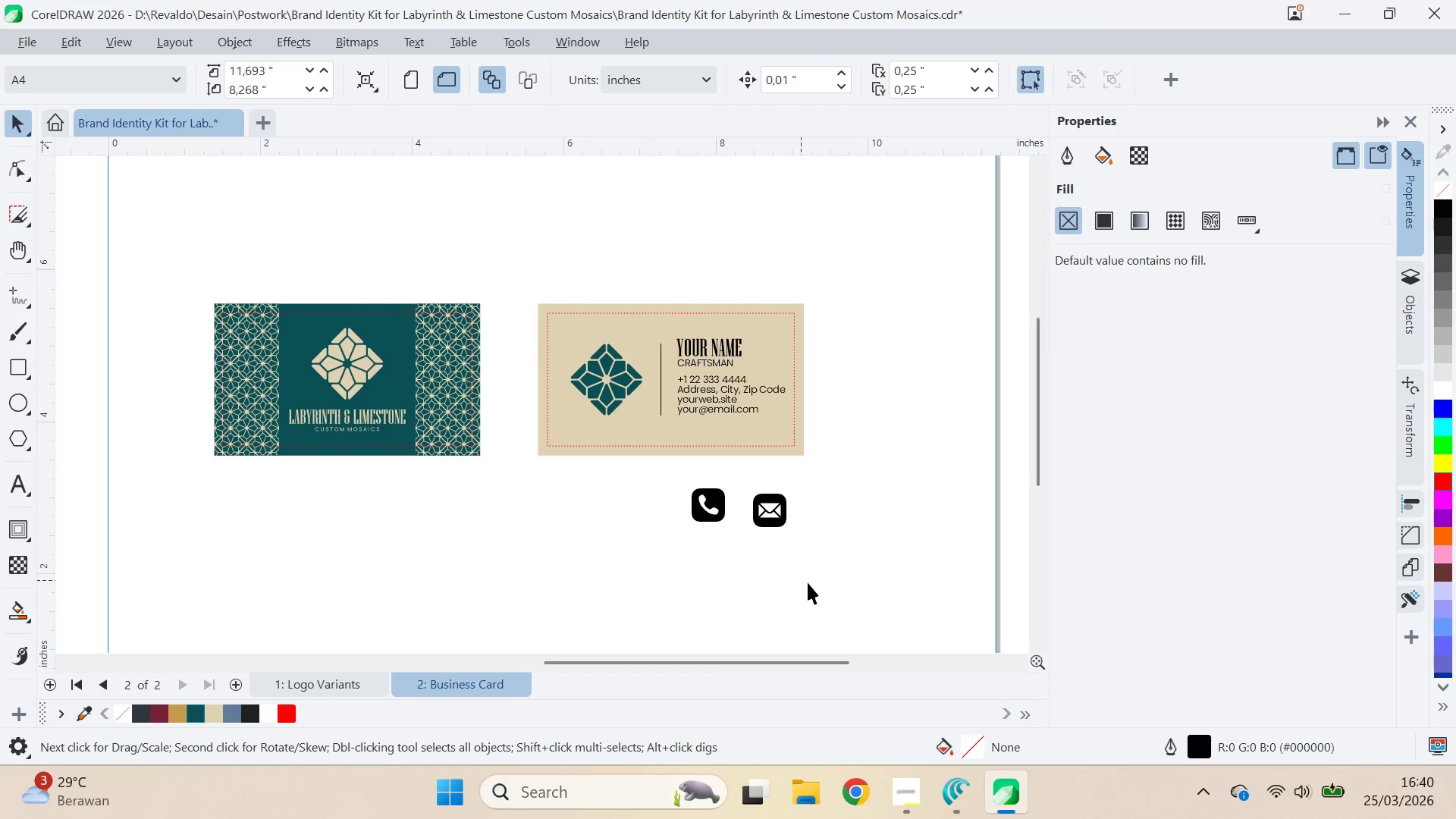 
left_click([812, 582])
 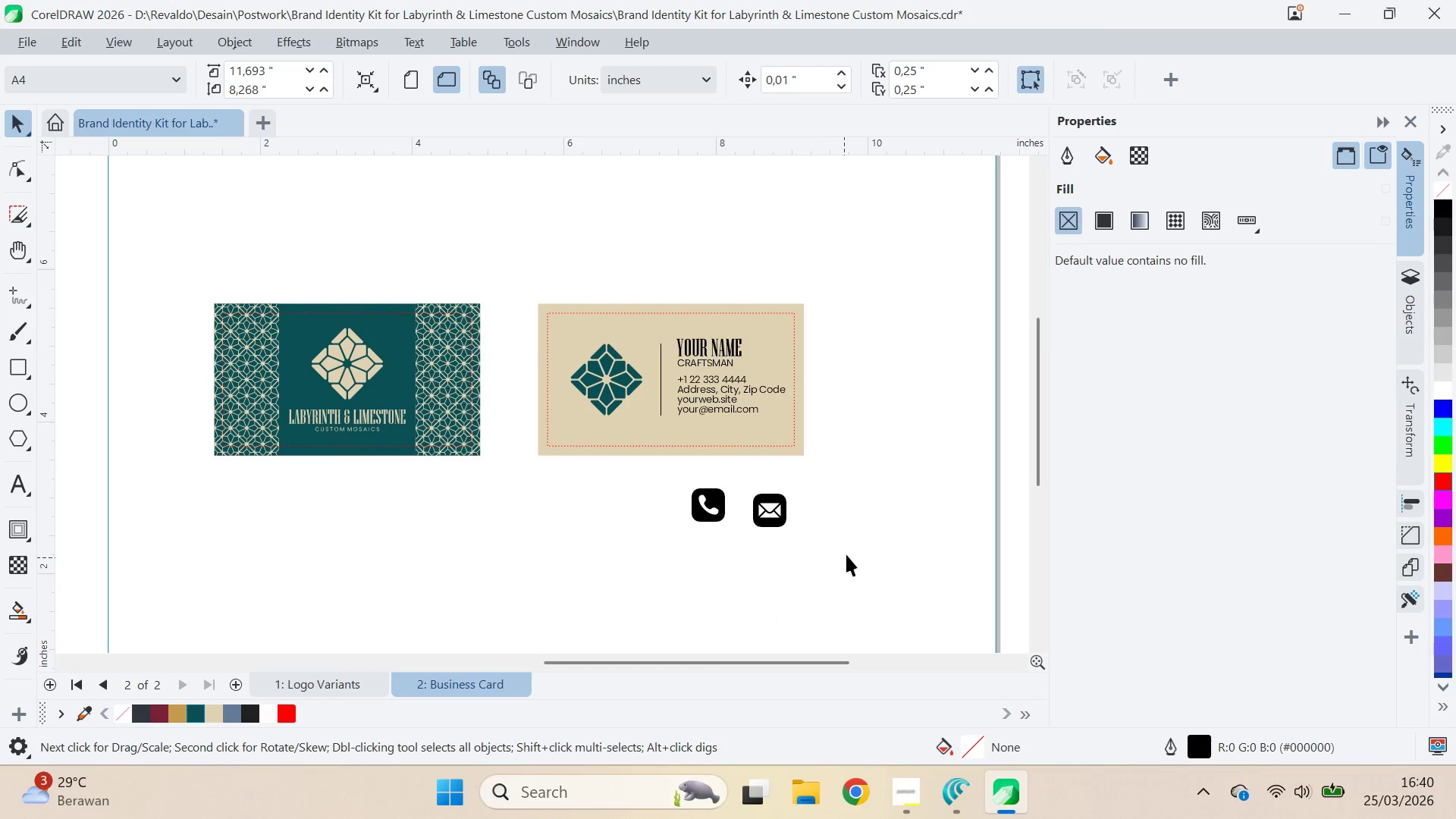 
left_click_drag(start_coordinate=[846, 548], to_coordinate=[708, 508])
 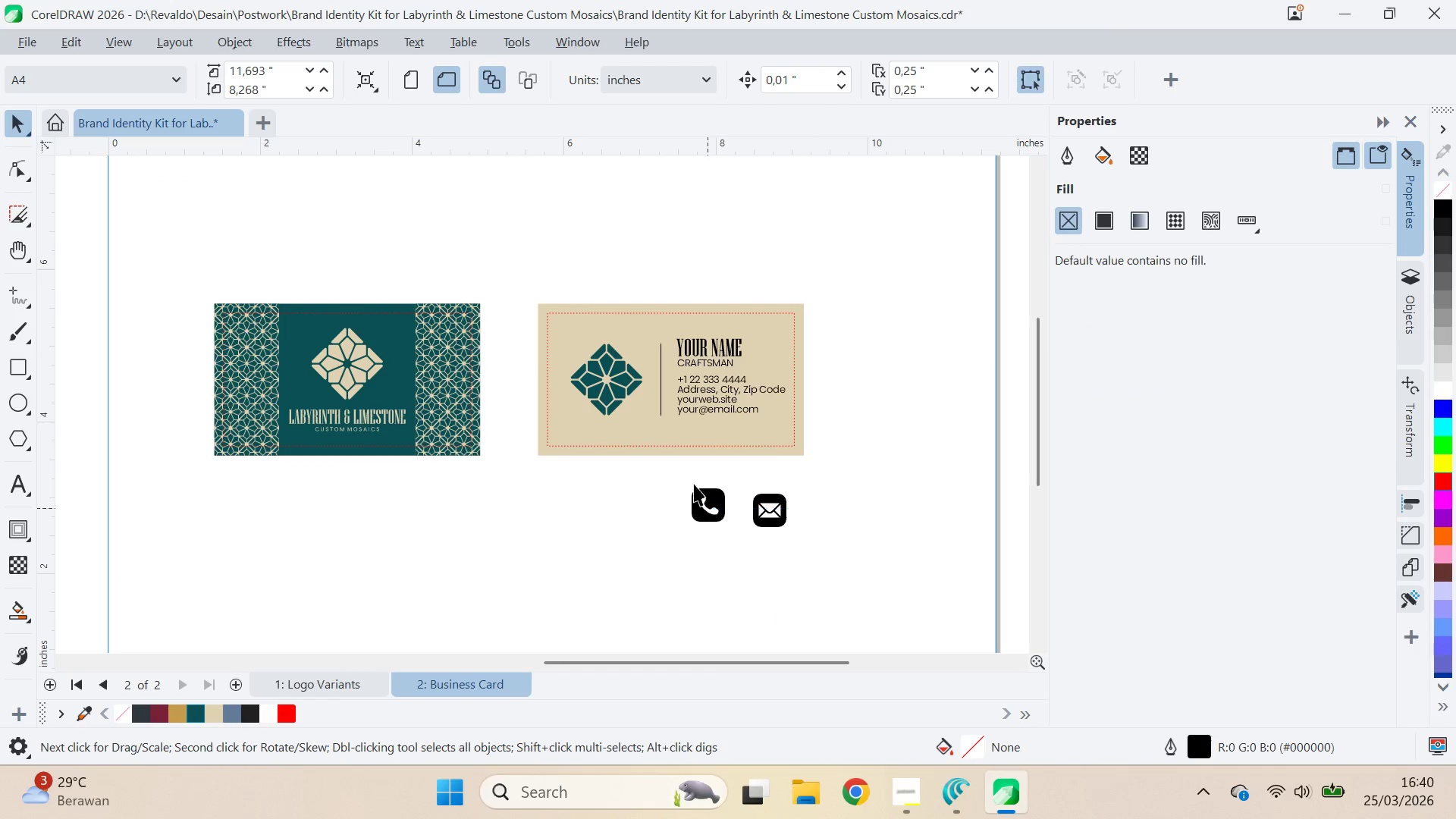 
left_click_drag(start_coordinate=[701, 497], to_coordinate=[673, 481])
 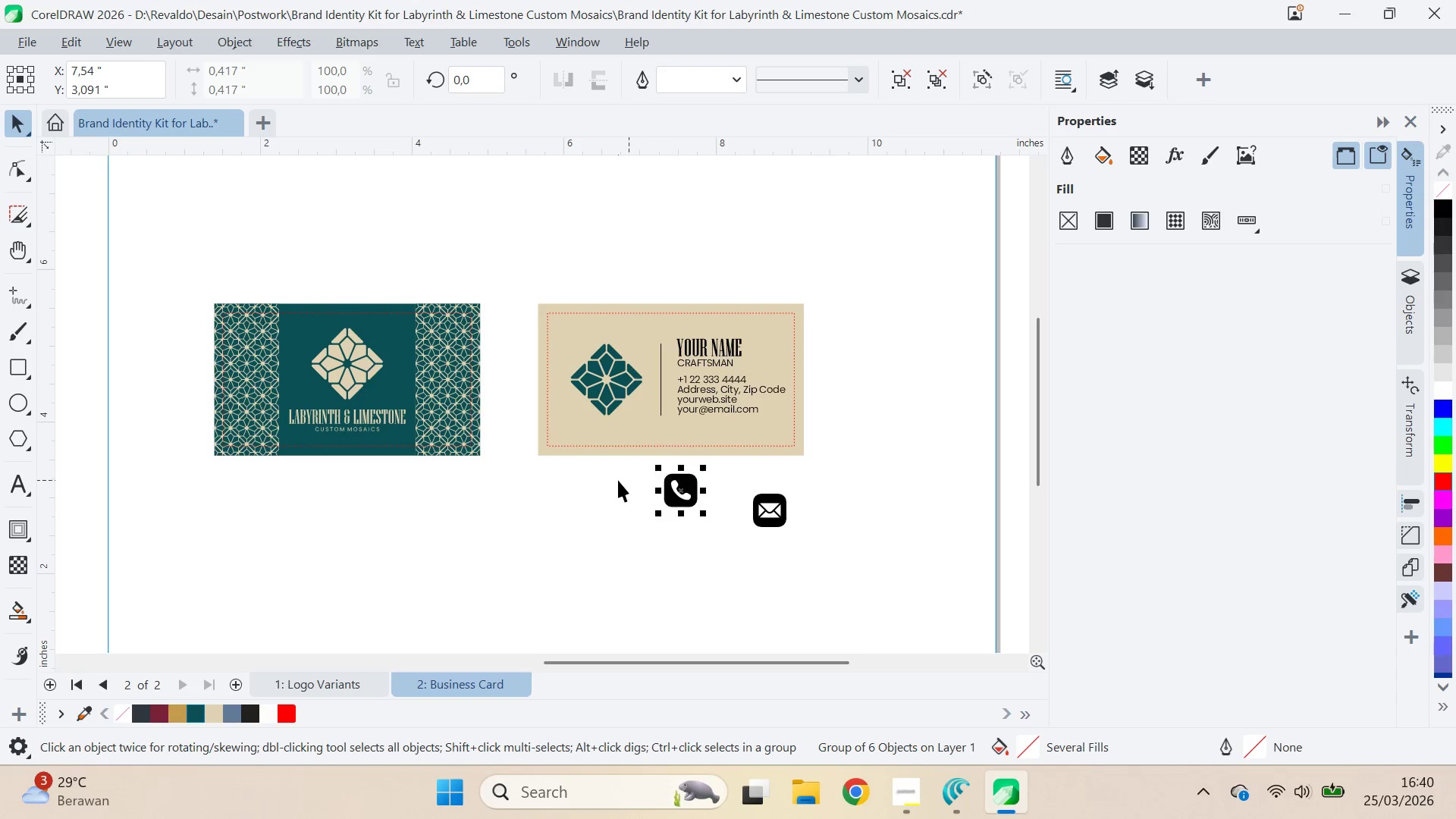 
left_click_drag(start_coordinate=[618, 479], to_coordinate=[657, 505])
 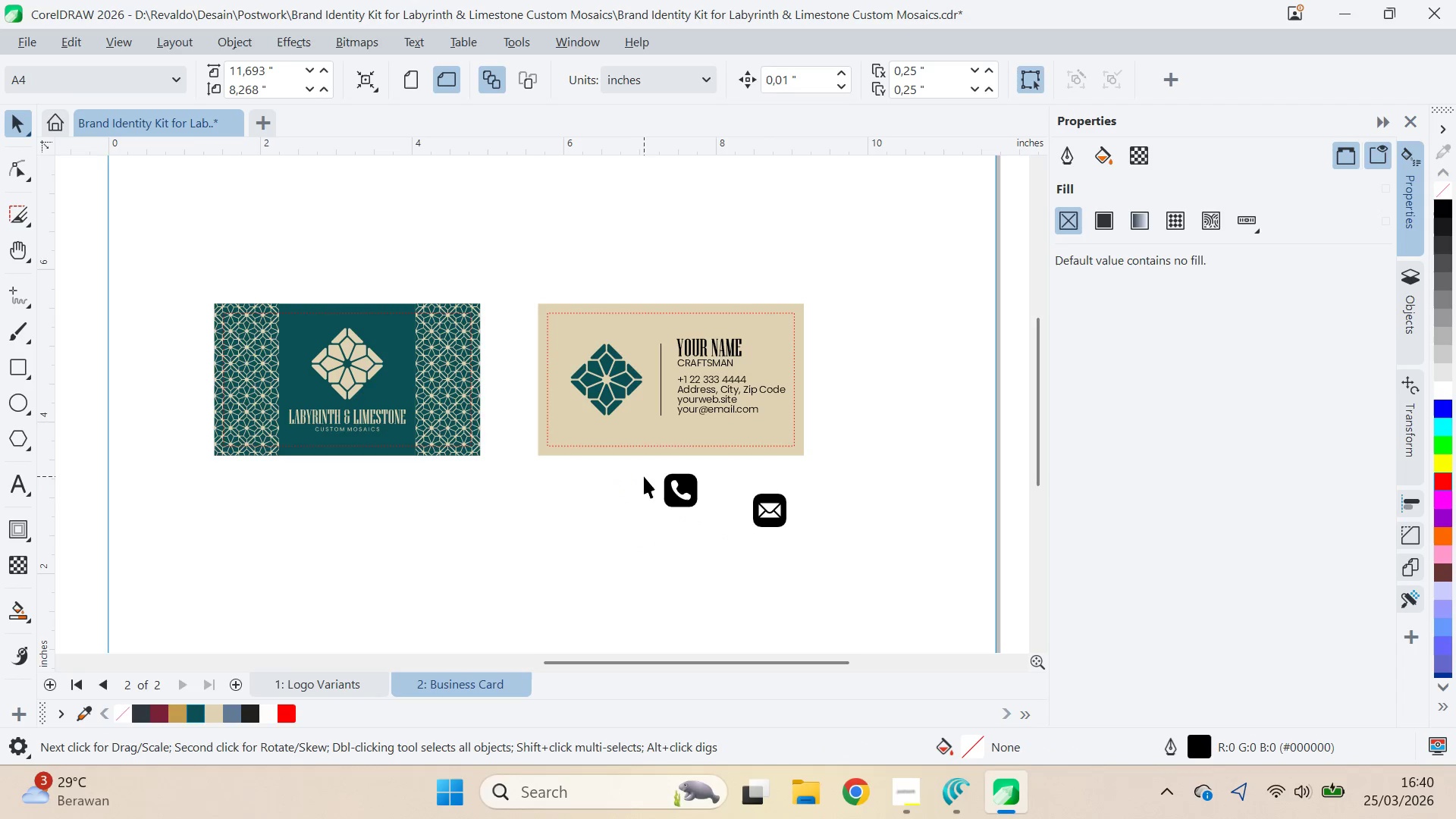 
left_click_drag(start_coordinate=[644, 476], to_coordinate=[666, 493])
 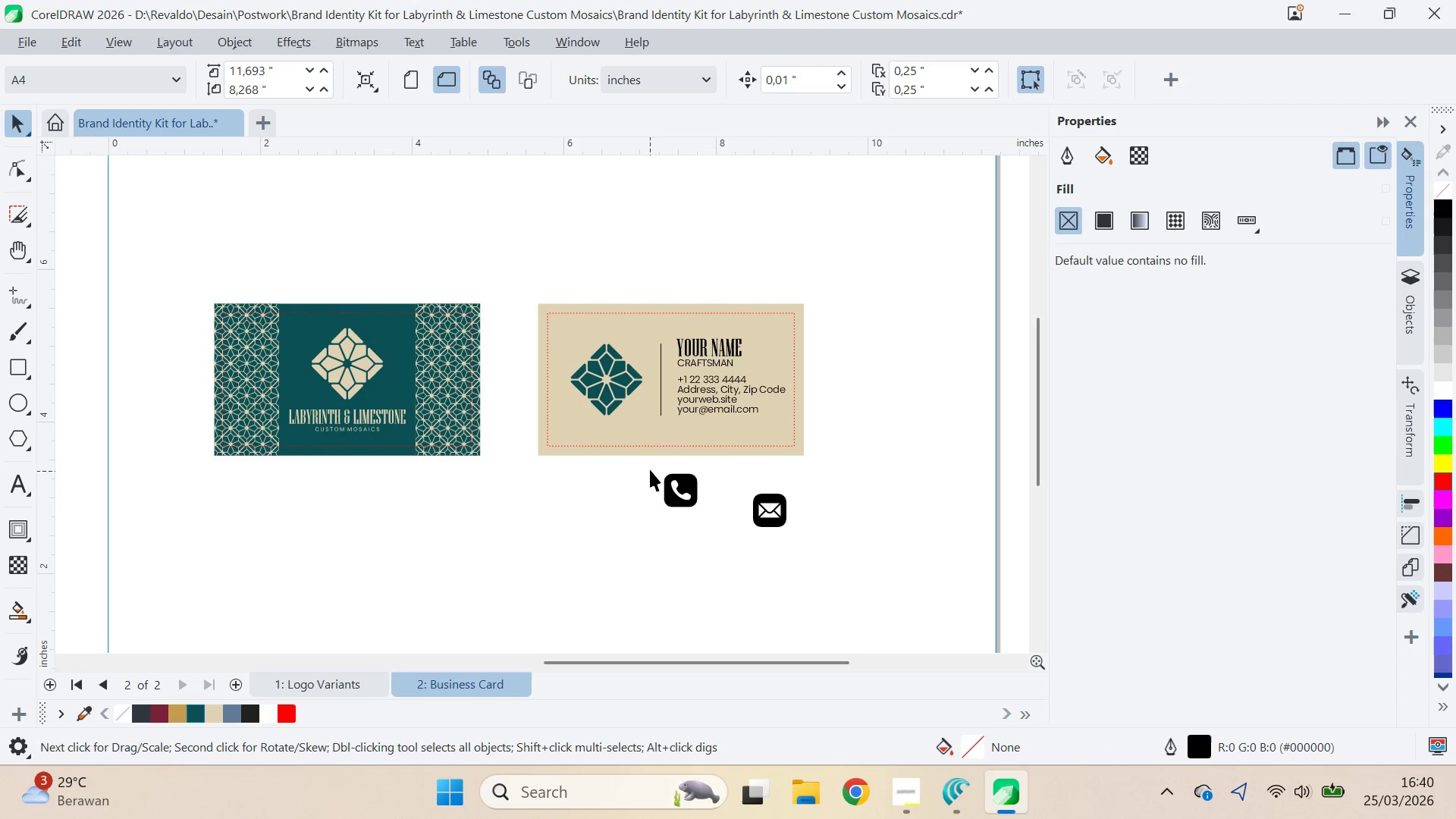 
left_click_drag(start_coordinate=[650, 469], to_coordinate=[816, 572])
 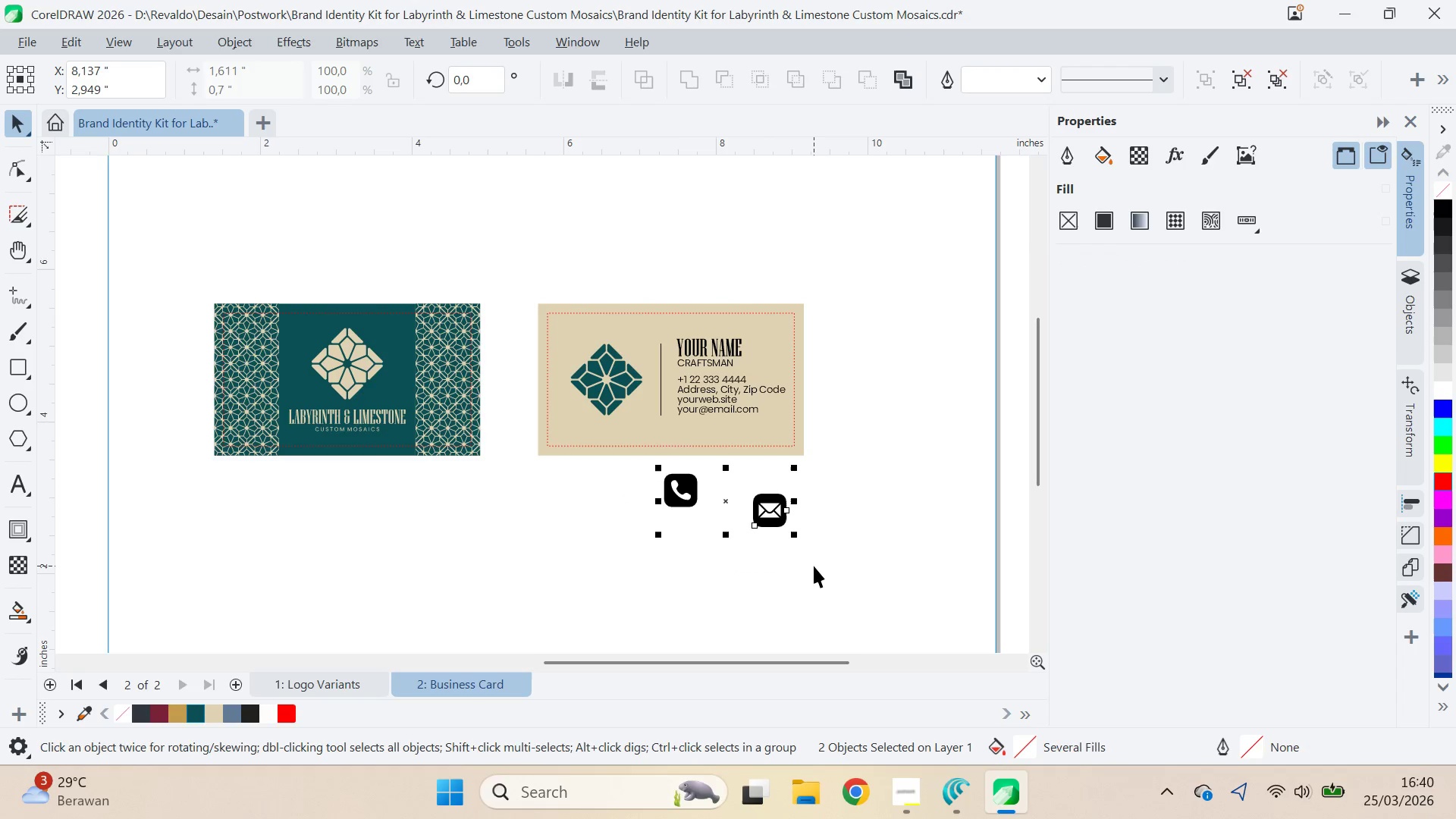 
key(Delete)
 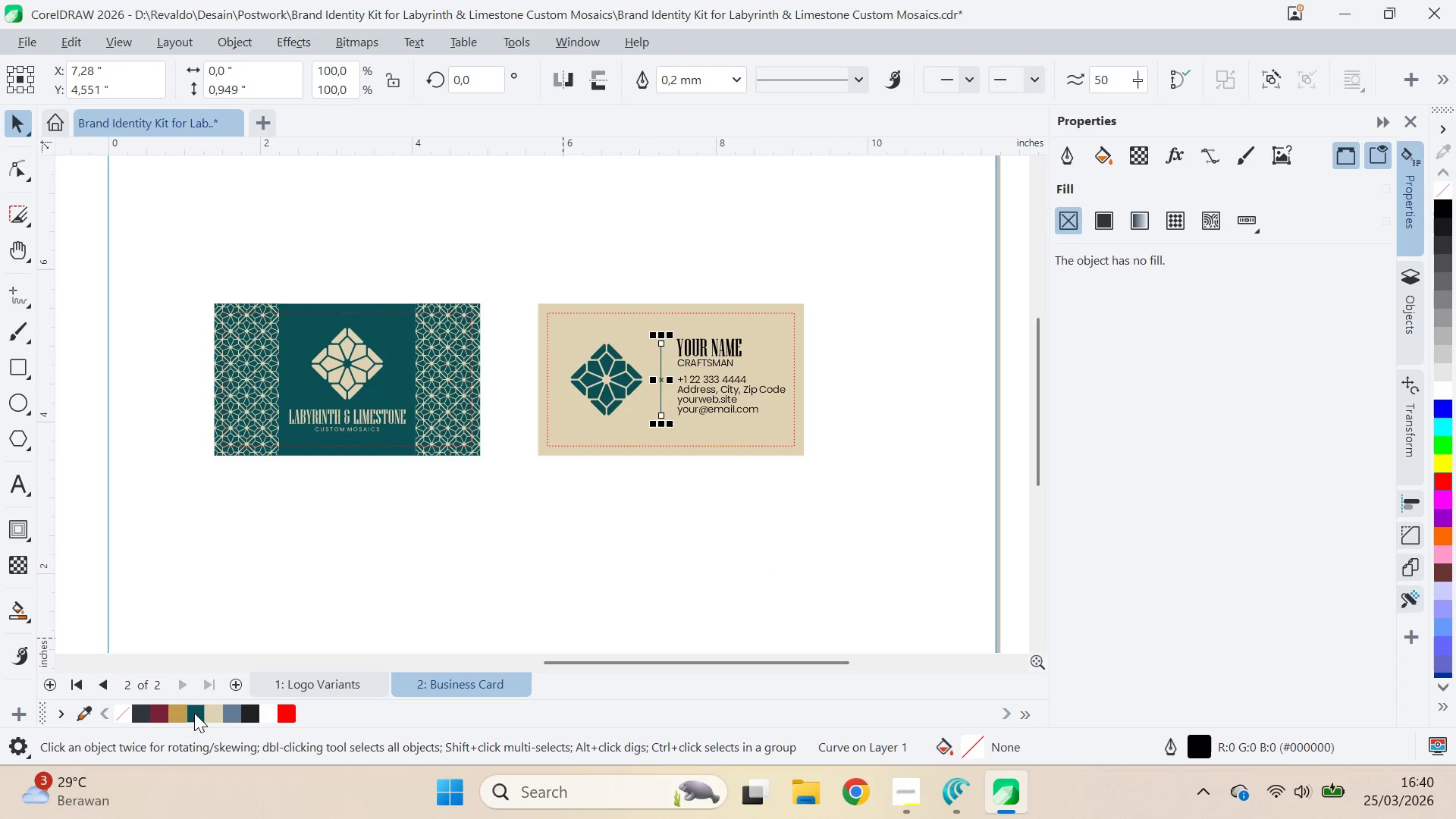 
left_click_drag(start_coordinate=[920, 302], to_coordinate=[670, 485])
 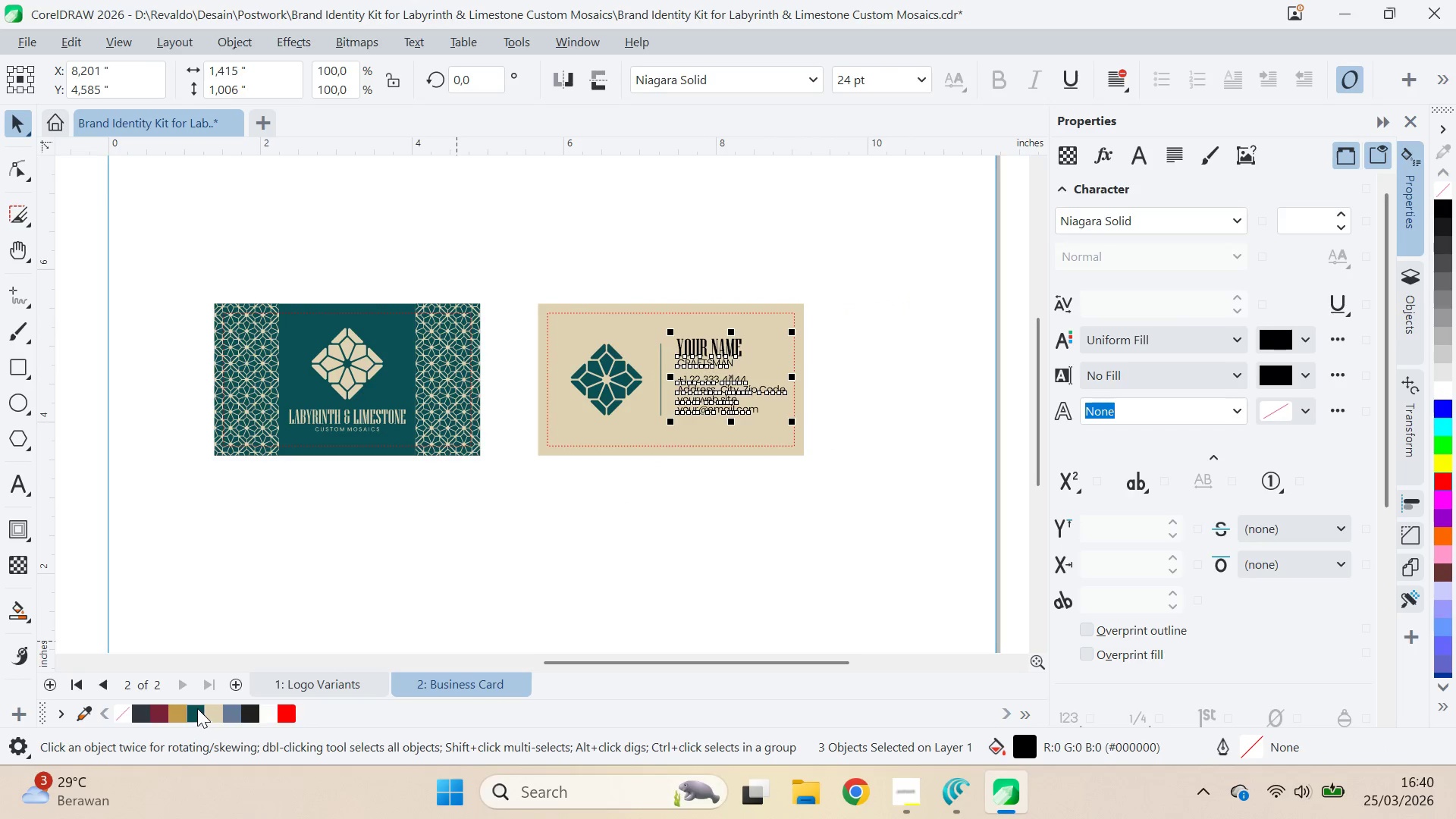 
left_click_drag(start_coordinate=[886, 526], to_coordinate=[881, 522])
 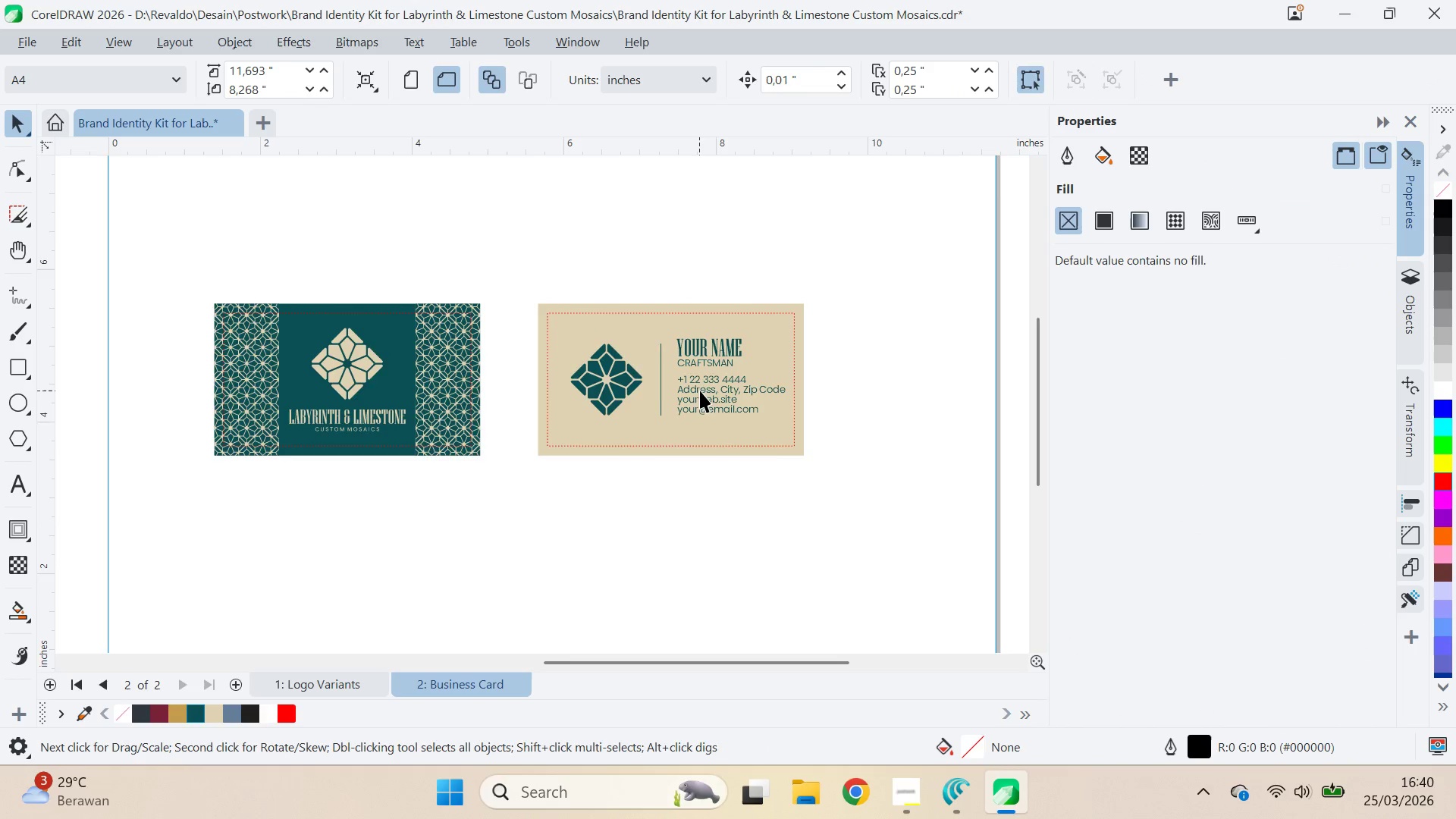 
left_click([724, 402])
 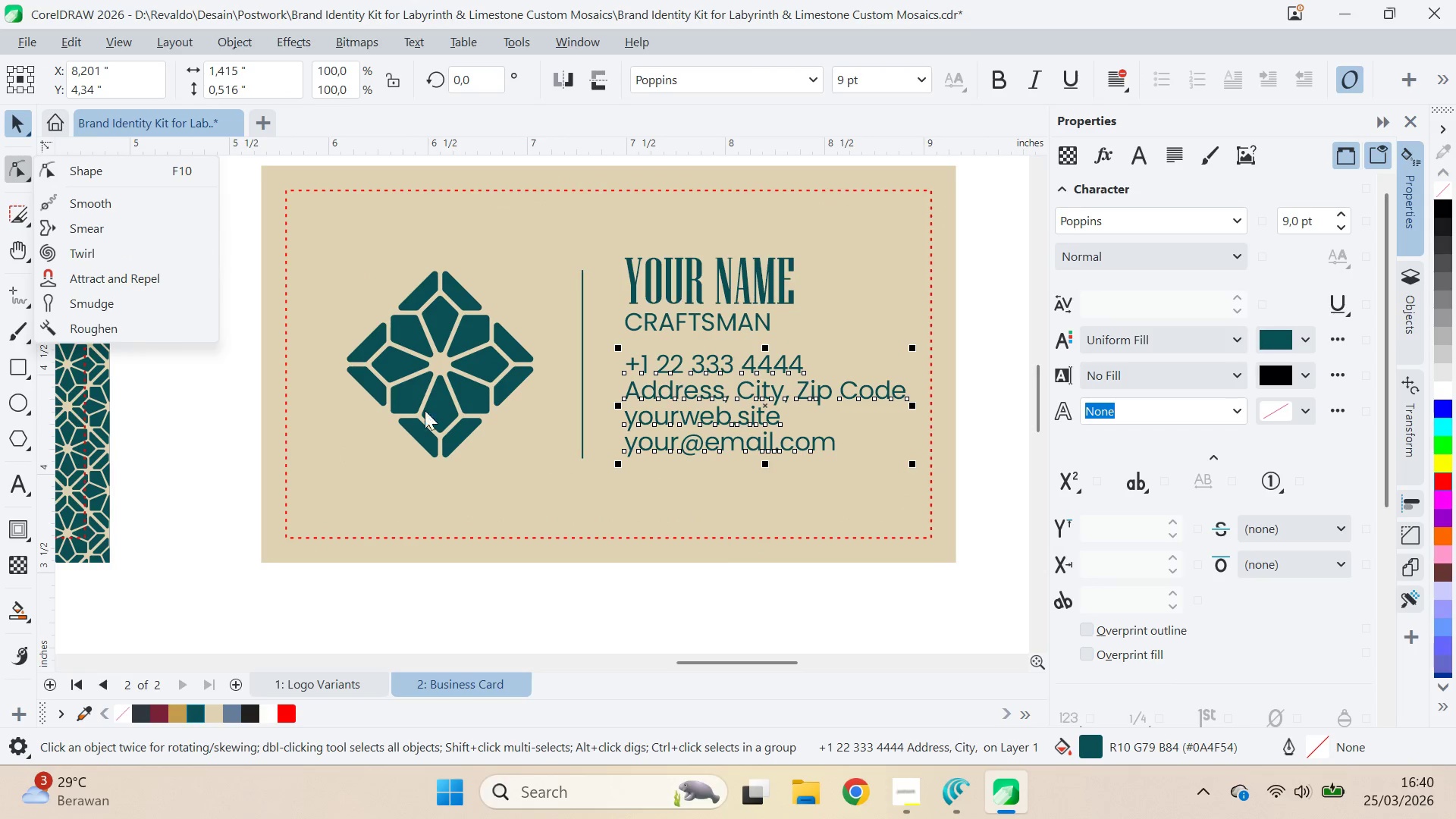 
scroll: coordinate [723, 397], scroll_direction: up, amount: 7.0
 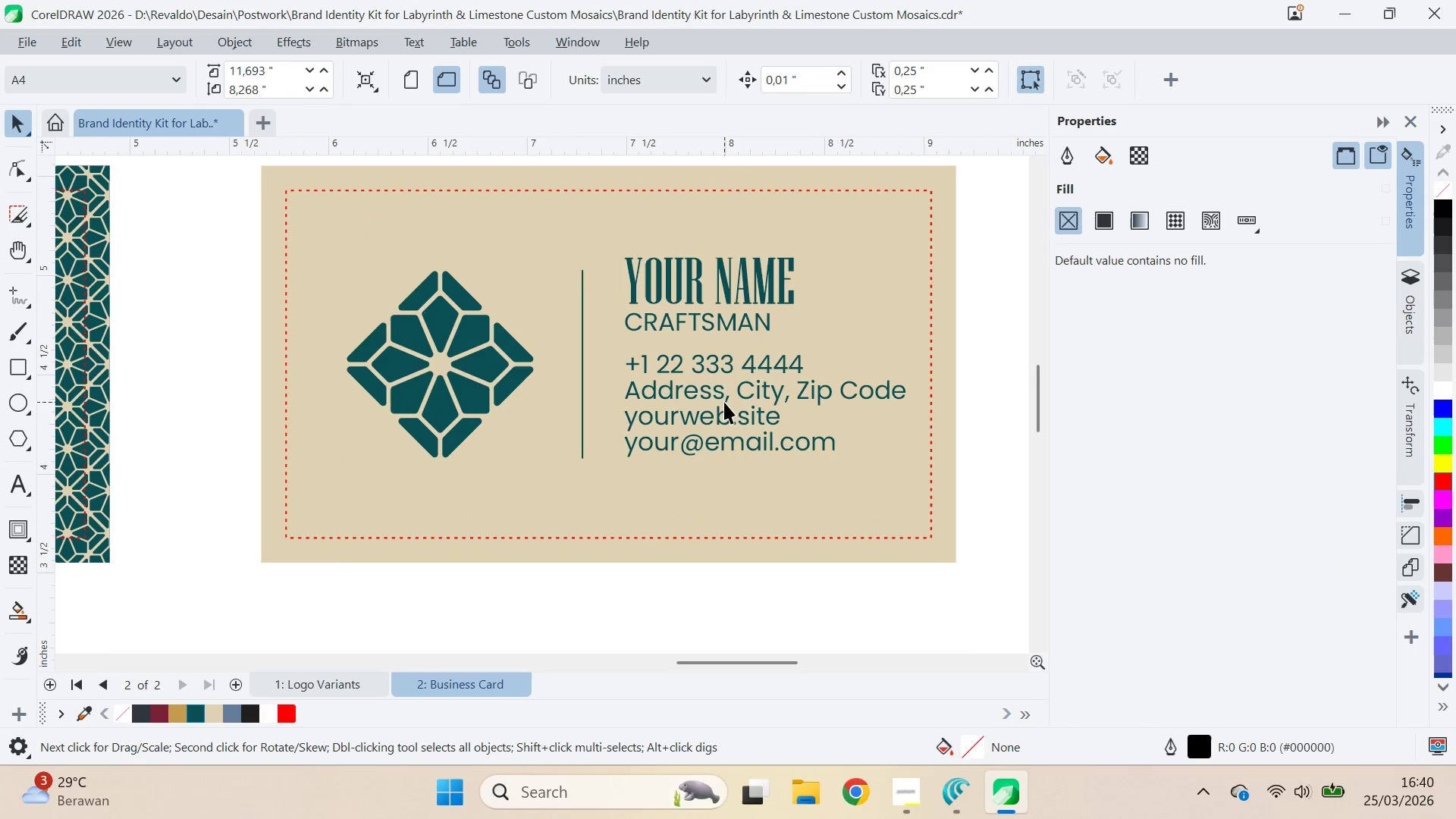 
left_click([181, 166])
 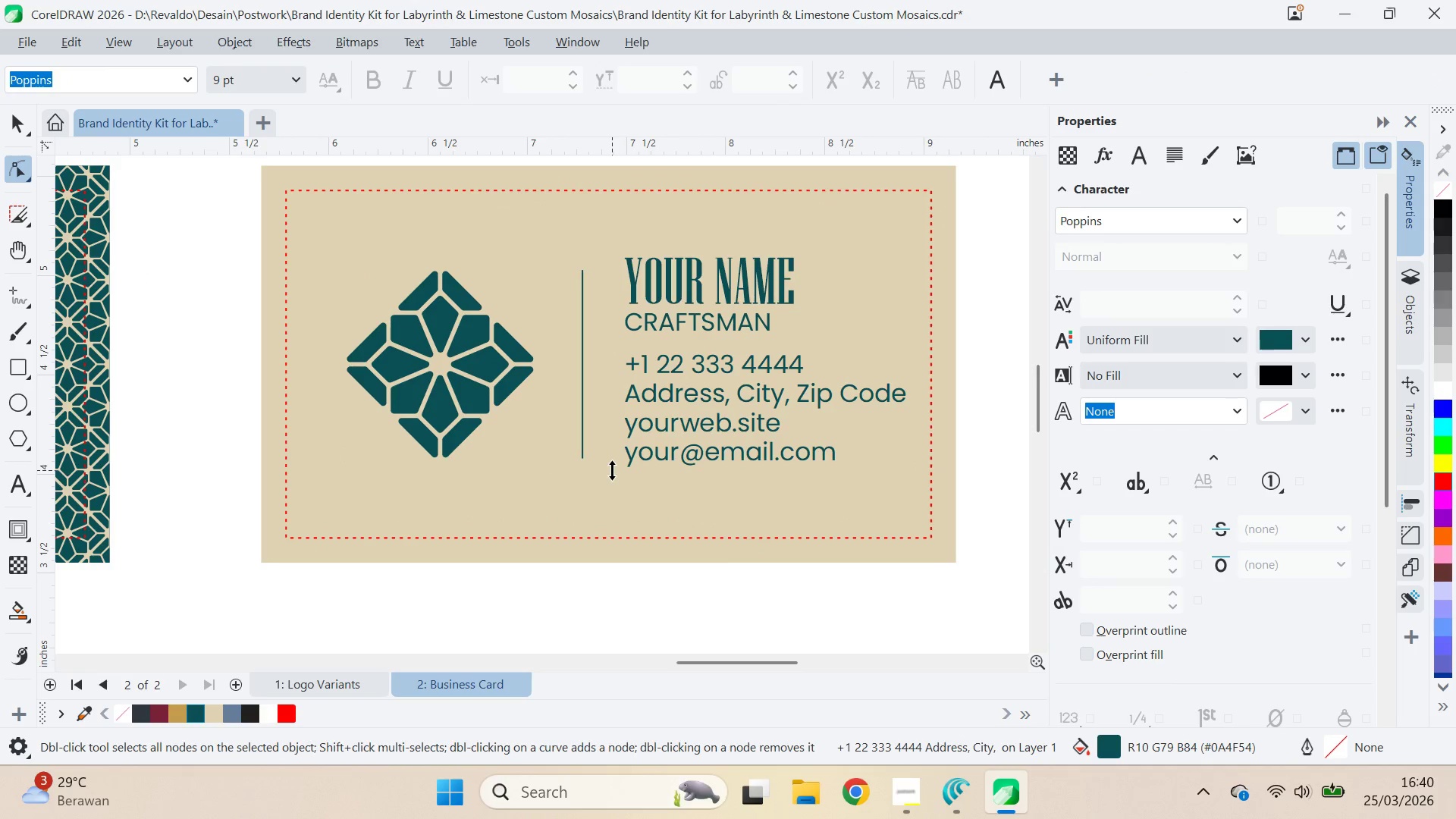 
key(V)
 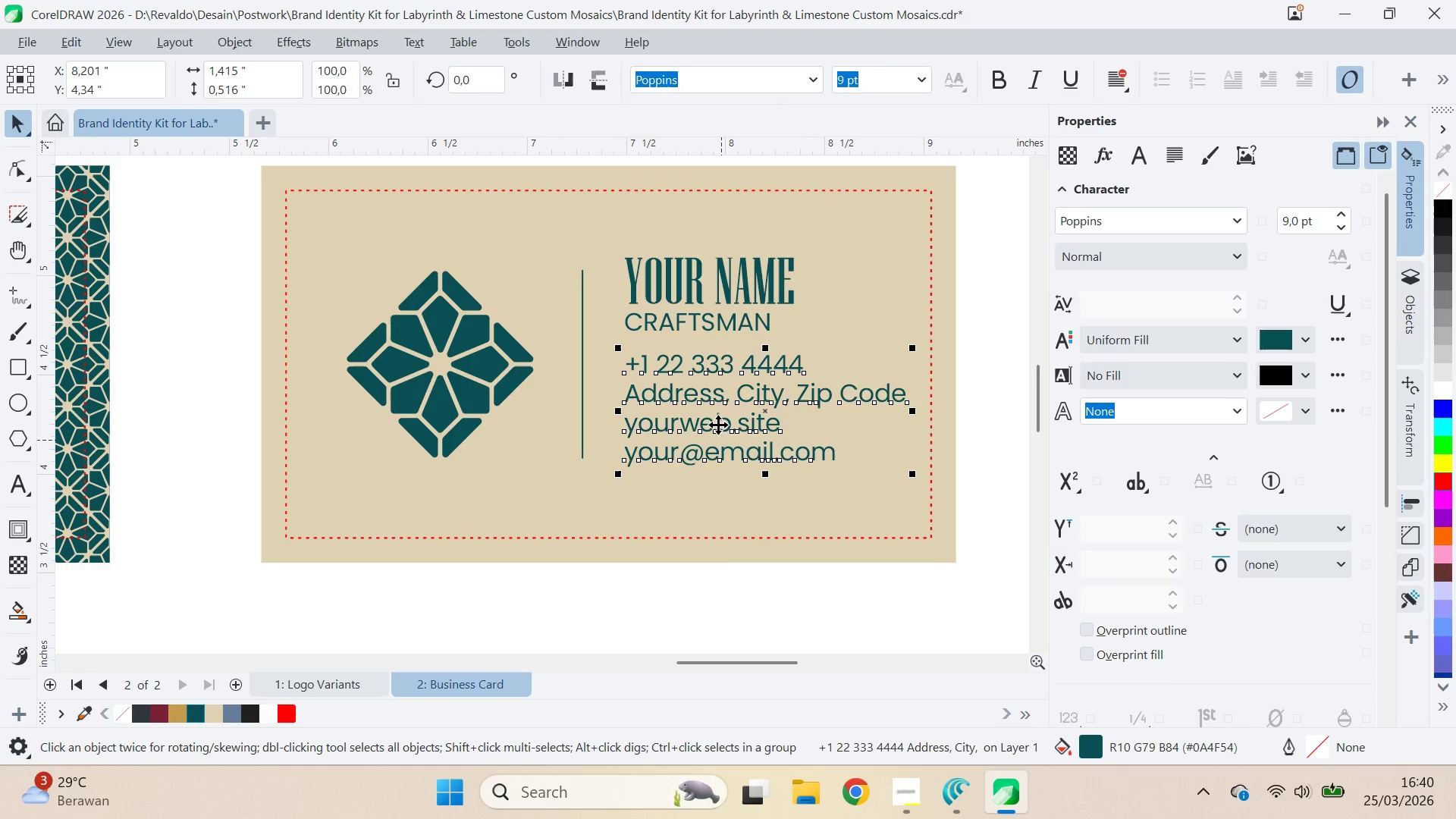 
key(Shift+ShiftLeft)
 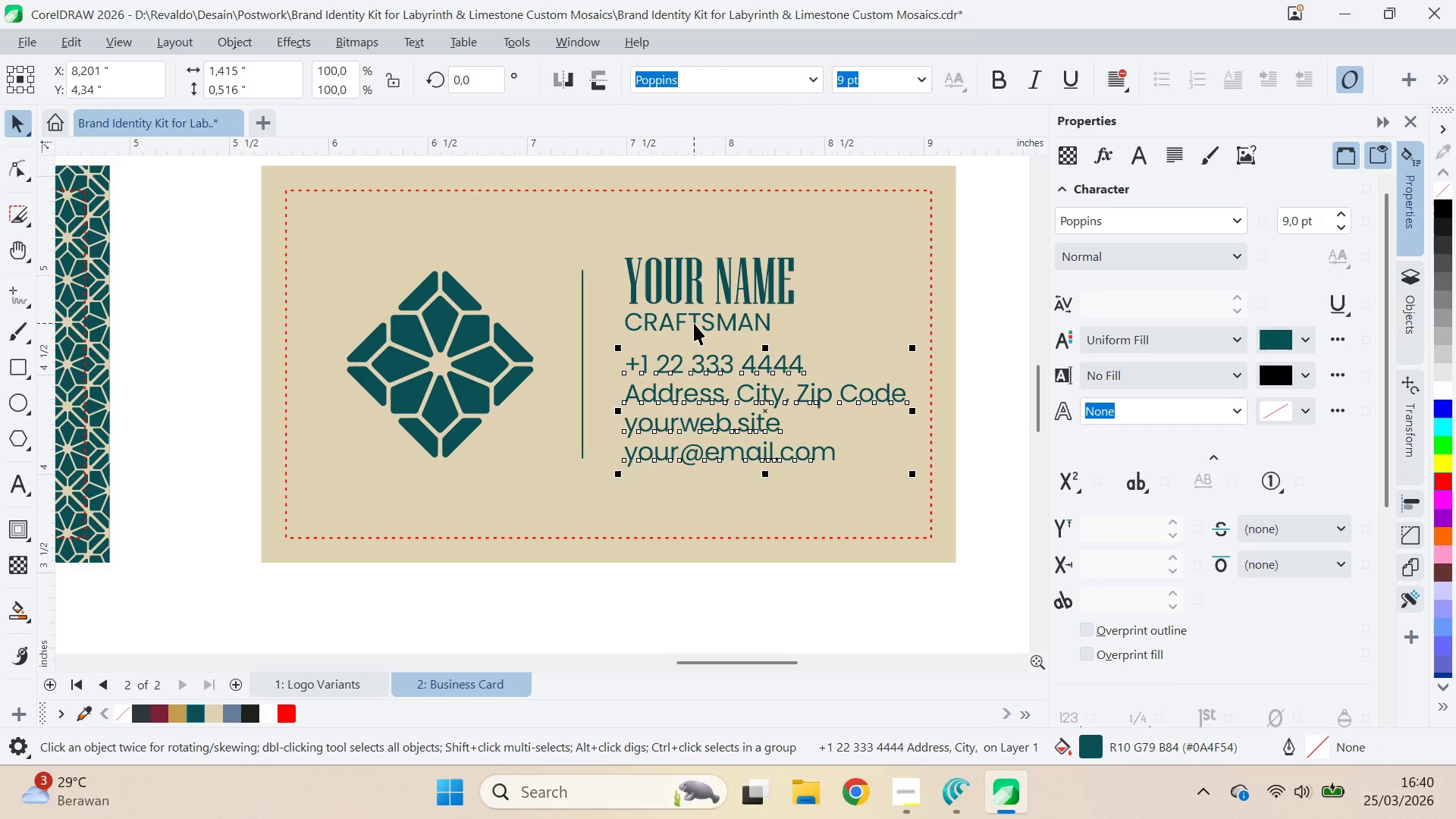 
left_click([694, 323])
 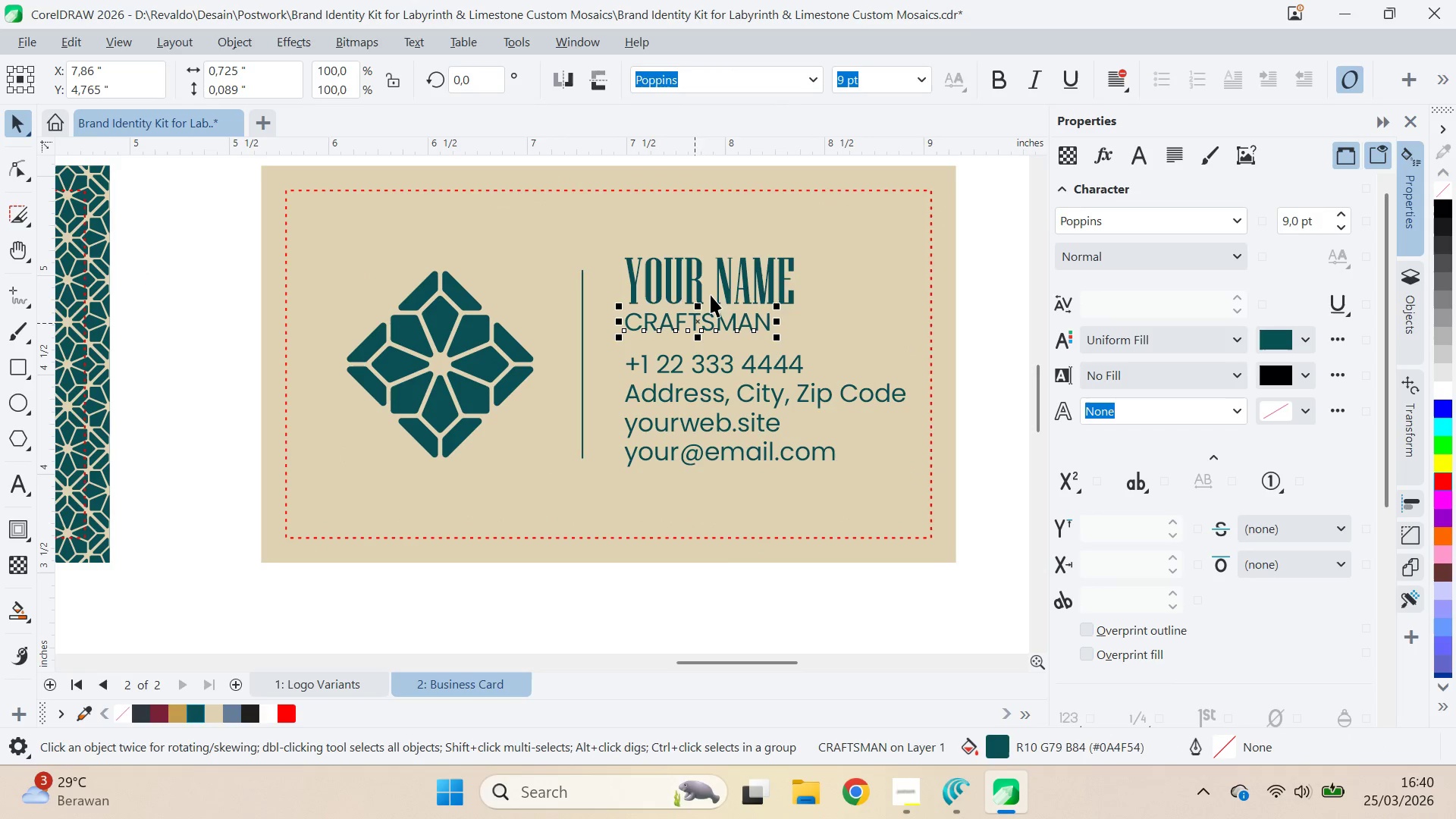 
hold_key(key=ShiftLeft, duration=0.62)
left_click([695, 287])
 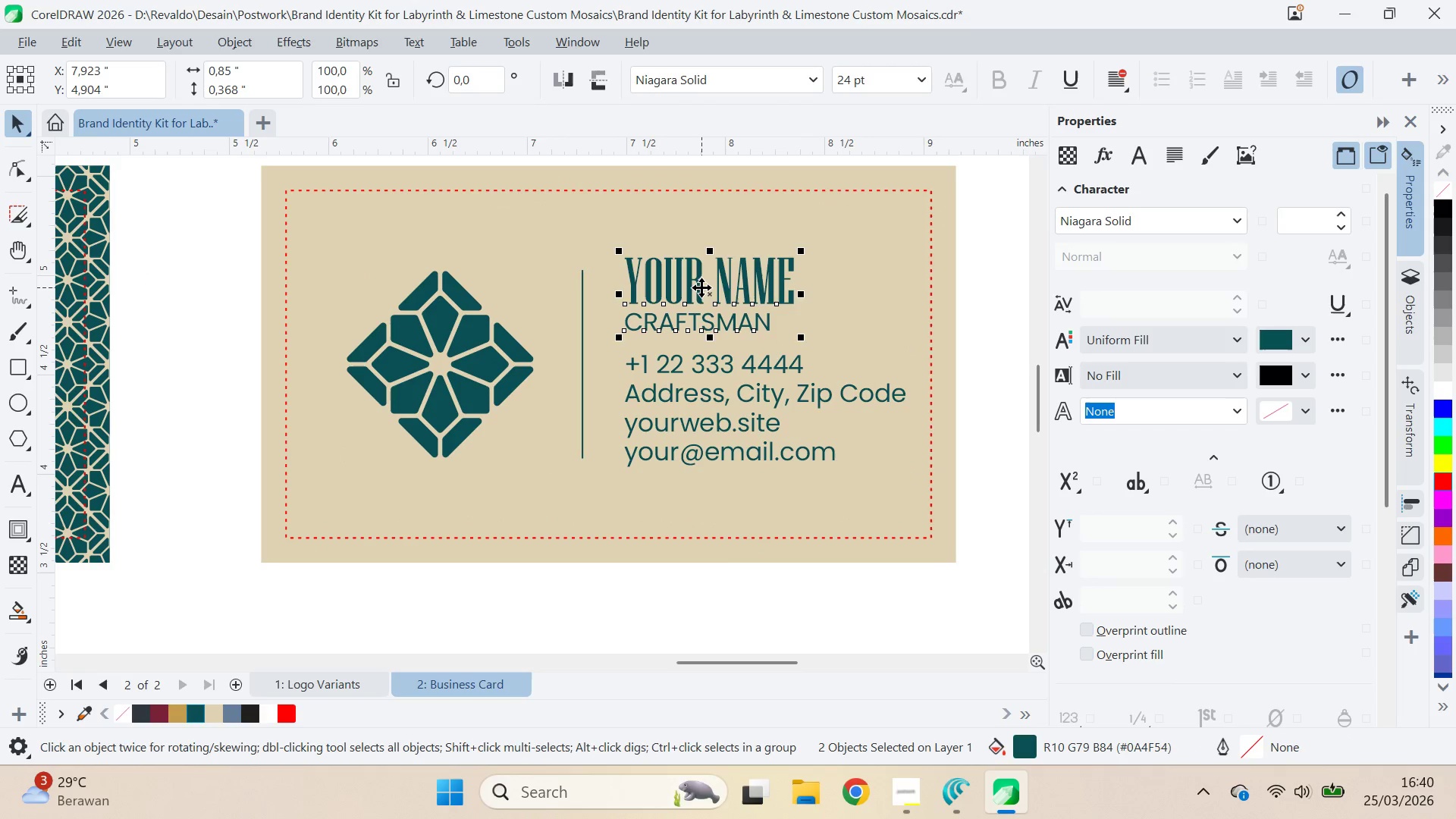 
left_click_drag(start_coordinate=[701, 287], to_coordinate=[701, 273])
 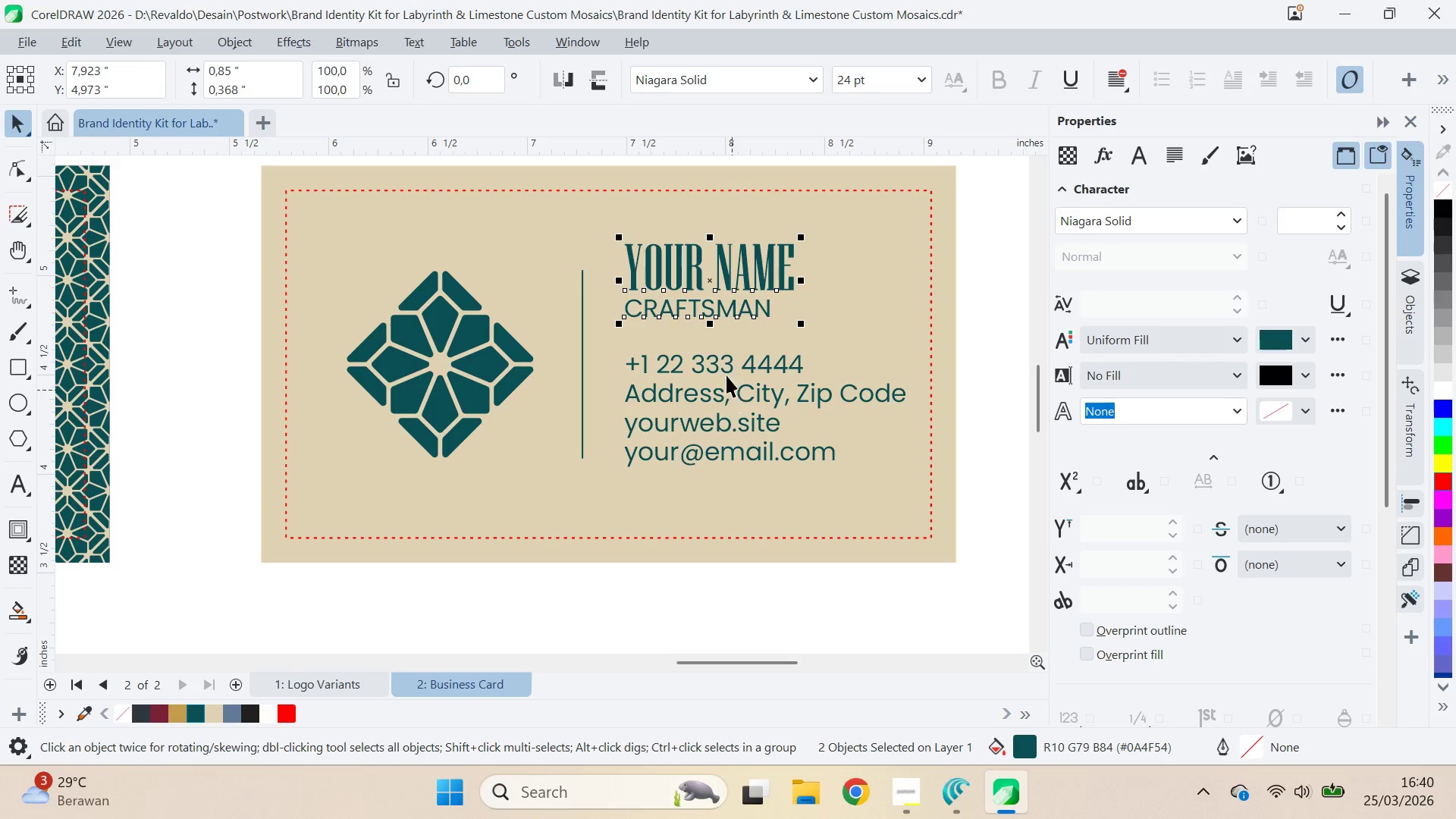 
hold_key(key=ShiftLeft, duration=0.66)
 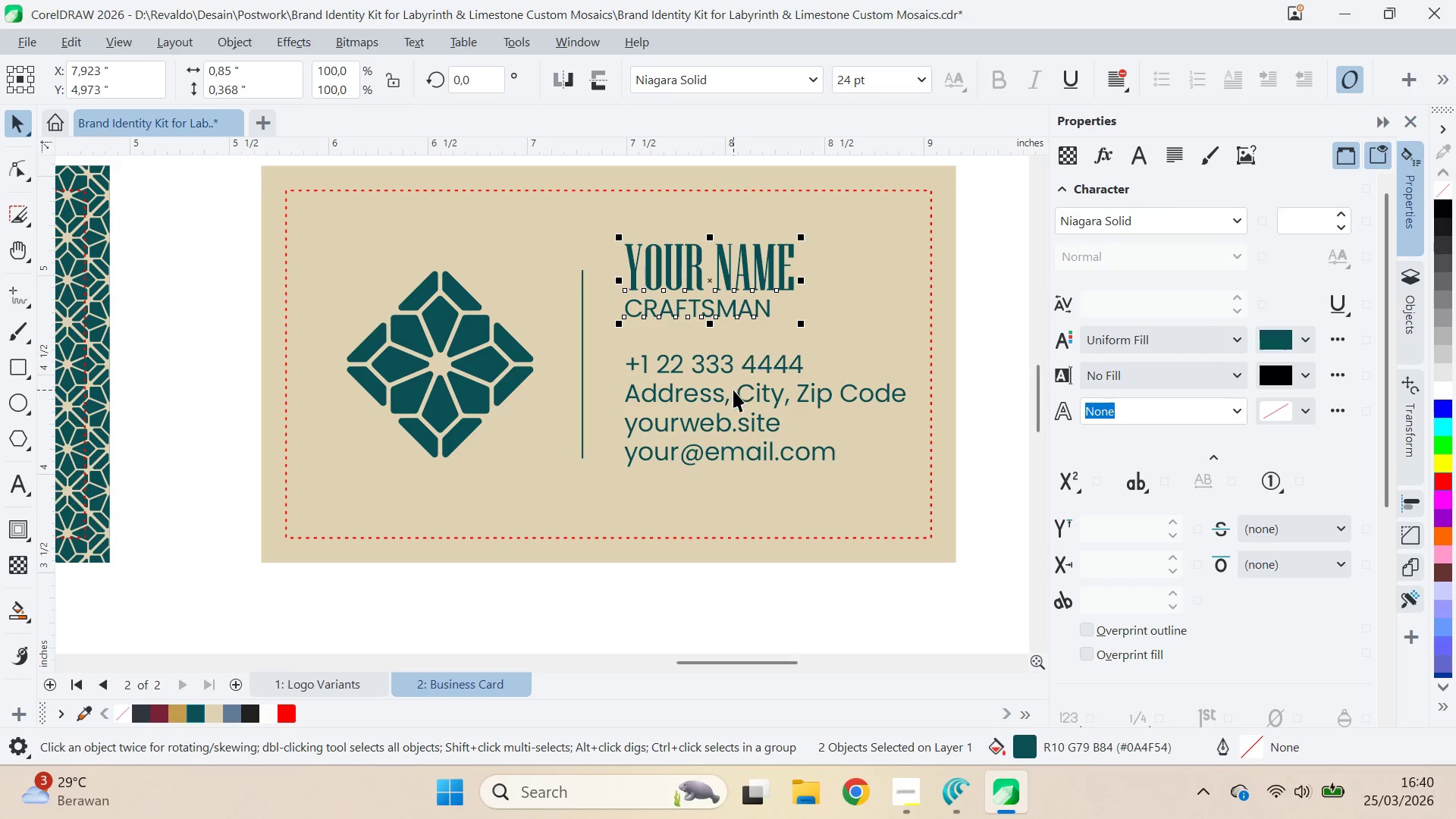 
hold_key(key=ShiftLeft, duration=0.66)
left_click([720, 368])
 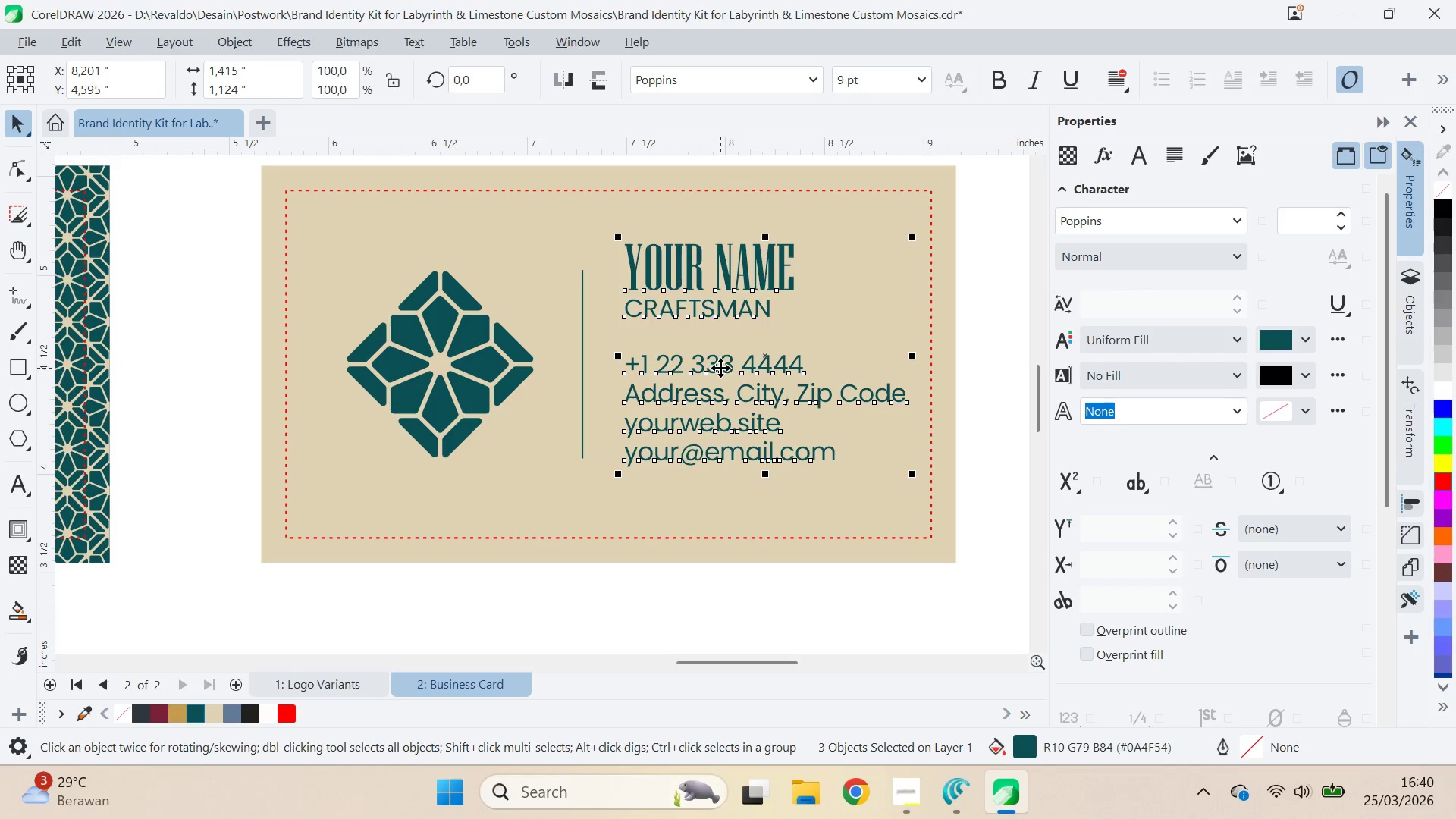 
key(Control+G)
 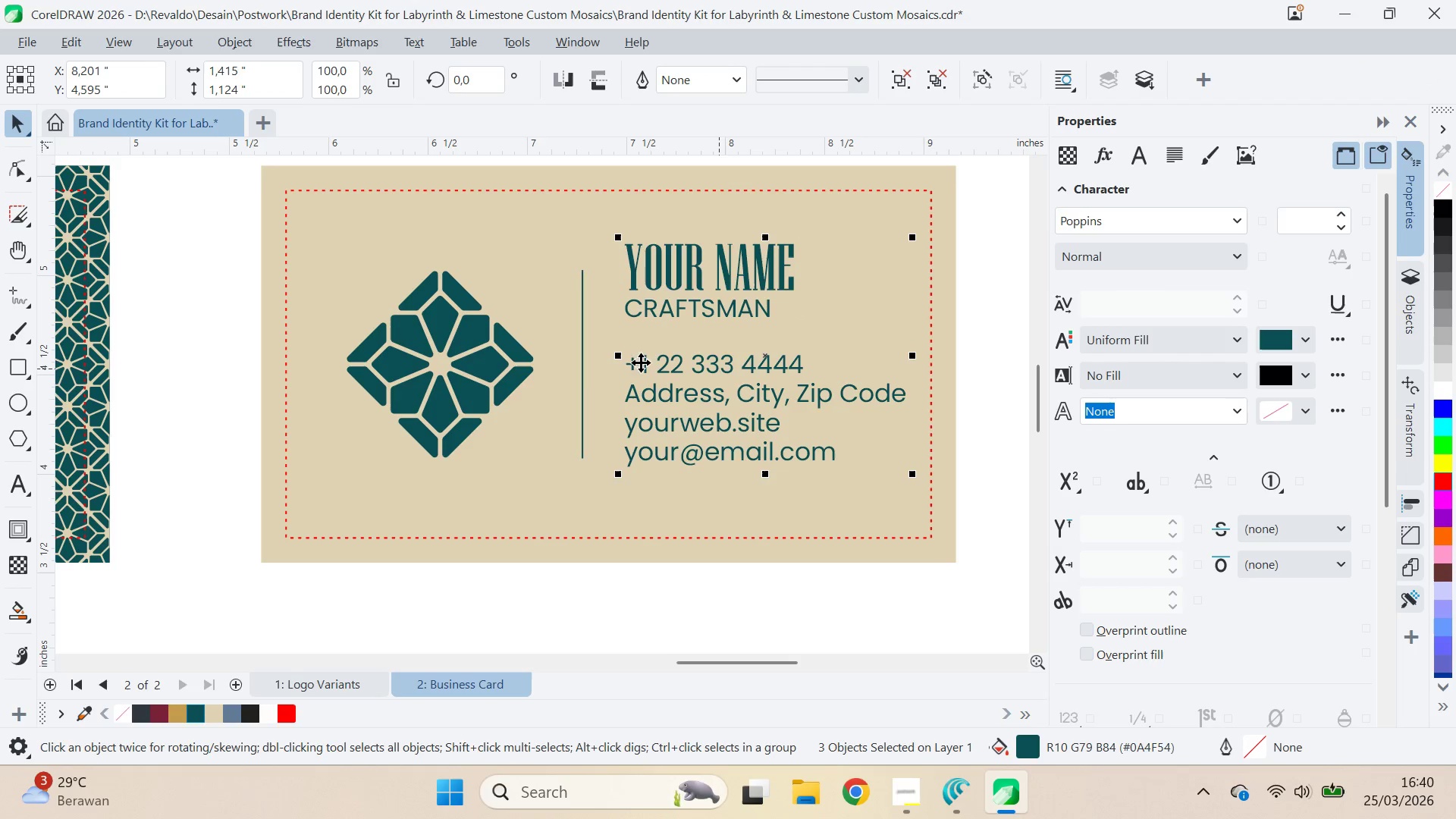 
hold_key(key=ShiftLeft, duration=0.48)
left_click([582, 370])
 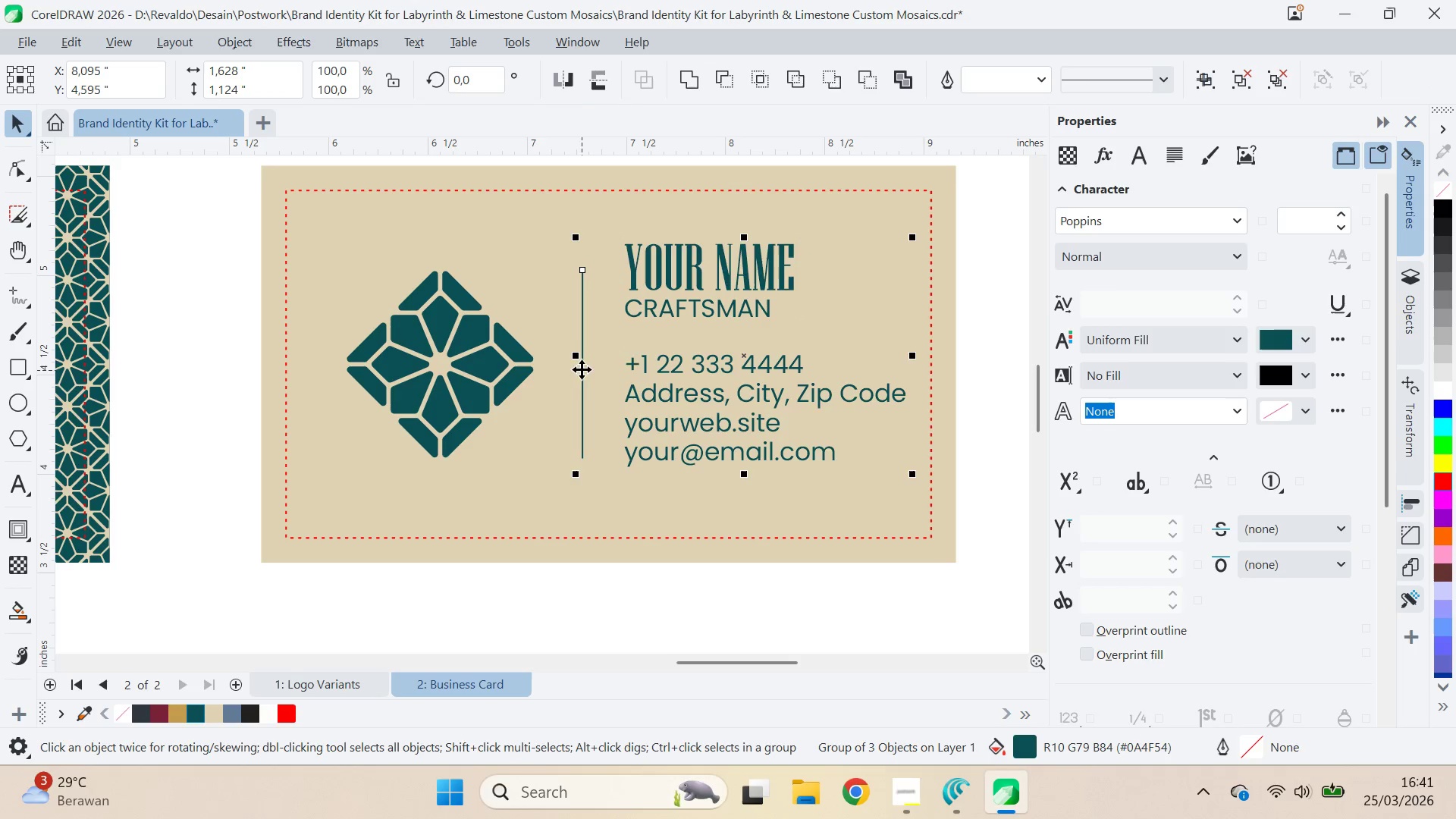 
key(E)
 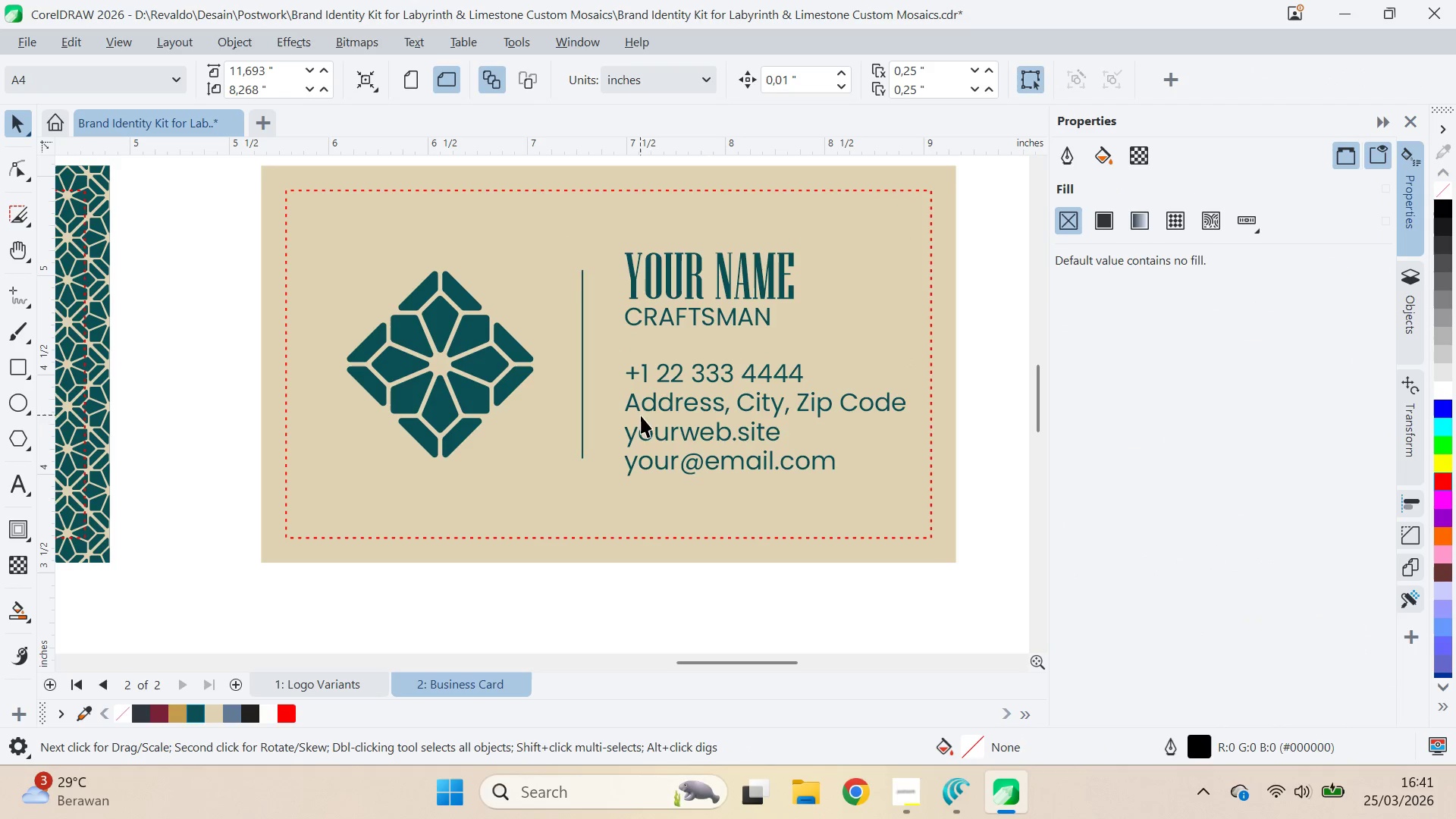 
left_click_drag(start_coordinate=[638, 428], to_coordinate=[634, 431])
 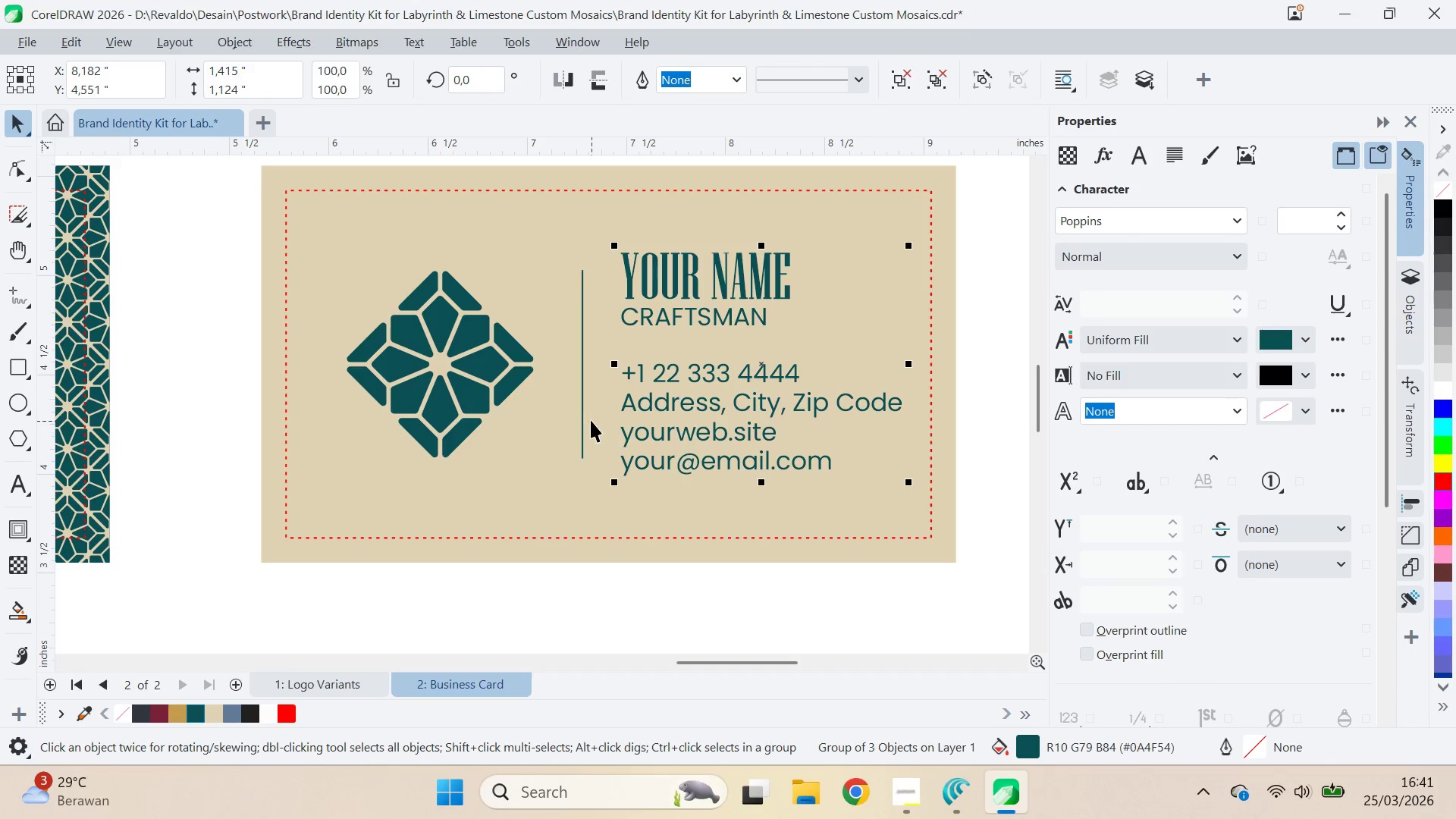 
hold_key(key=ShiftLeft, duration=1.51)
 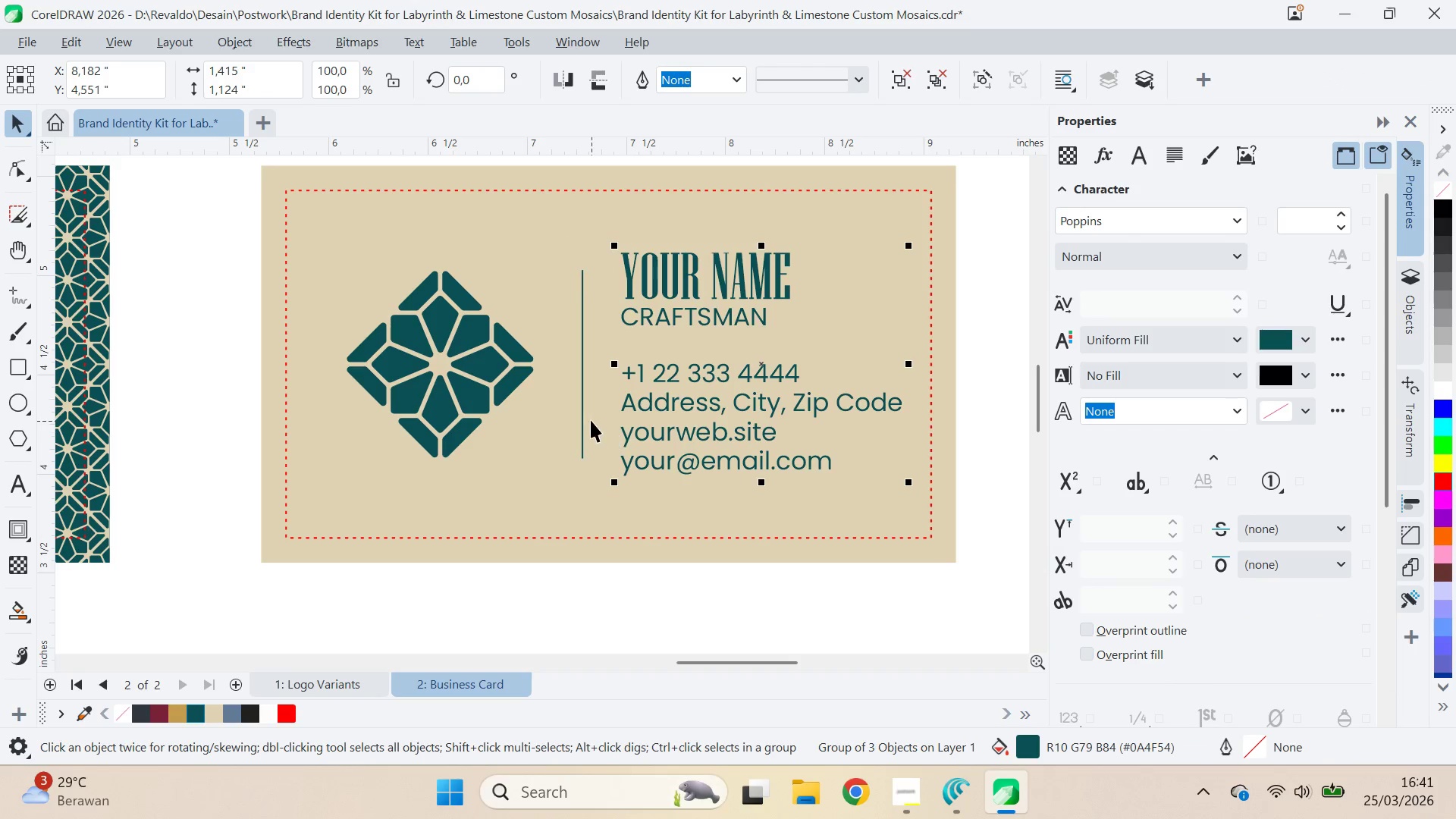 
key(Shift+ShiftLeft)
 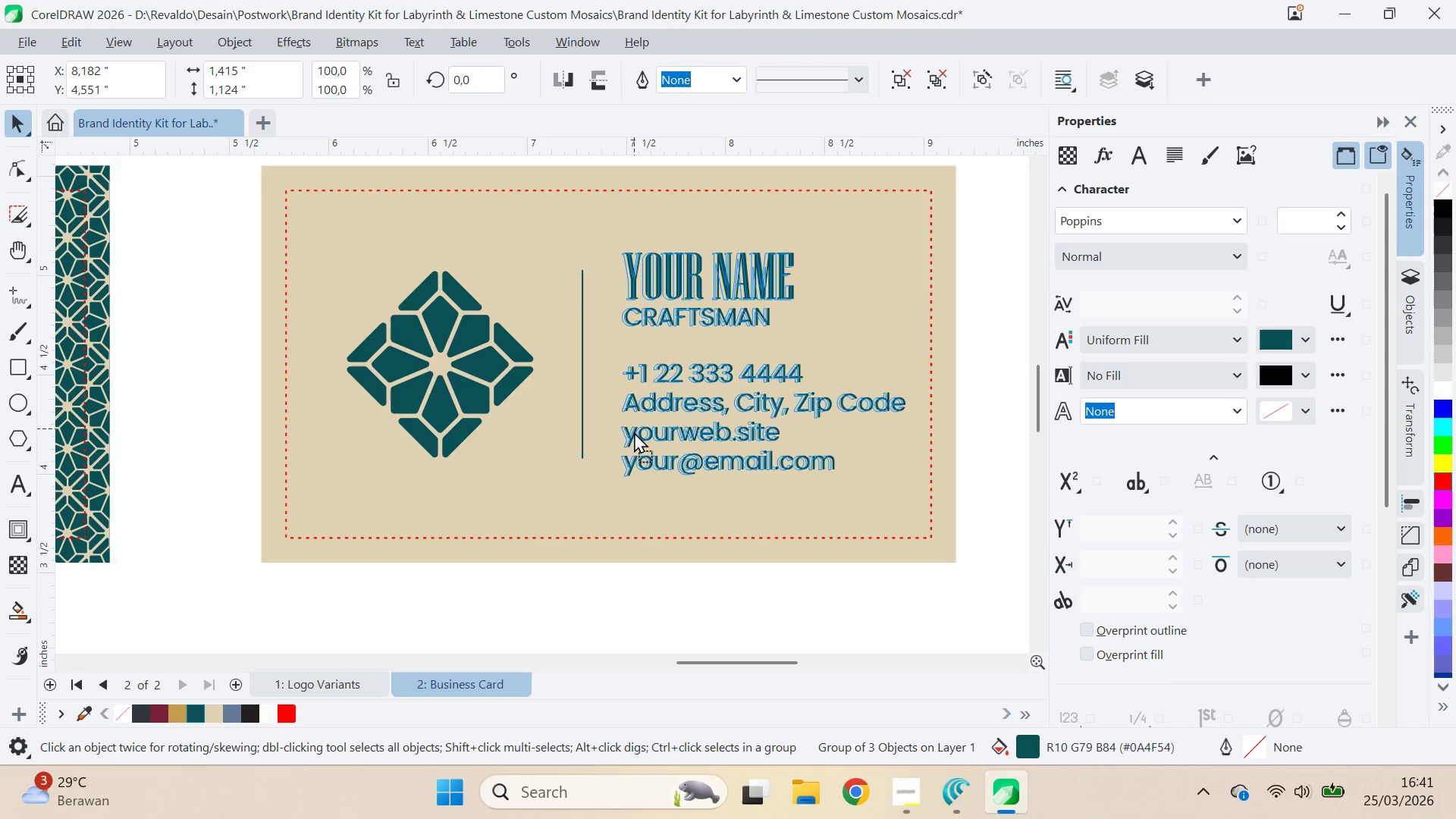 
key(Shift+ShiftLeft)
 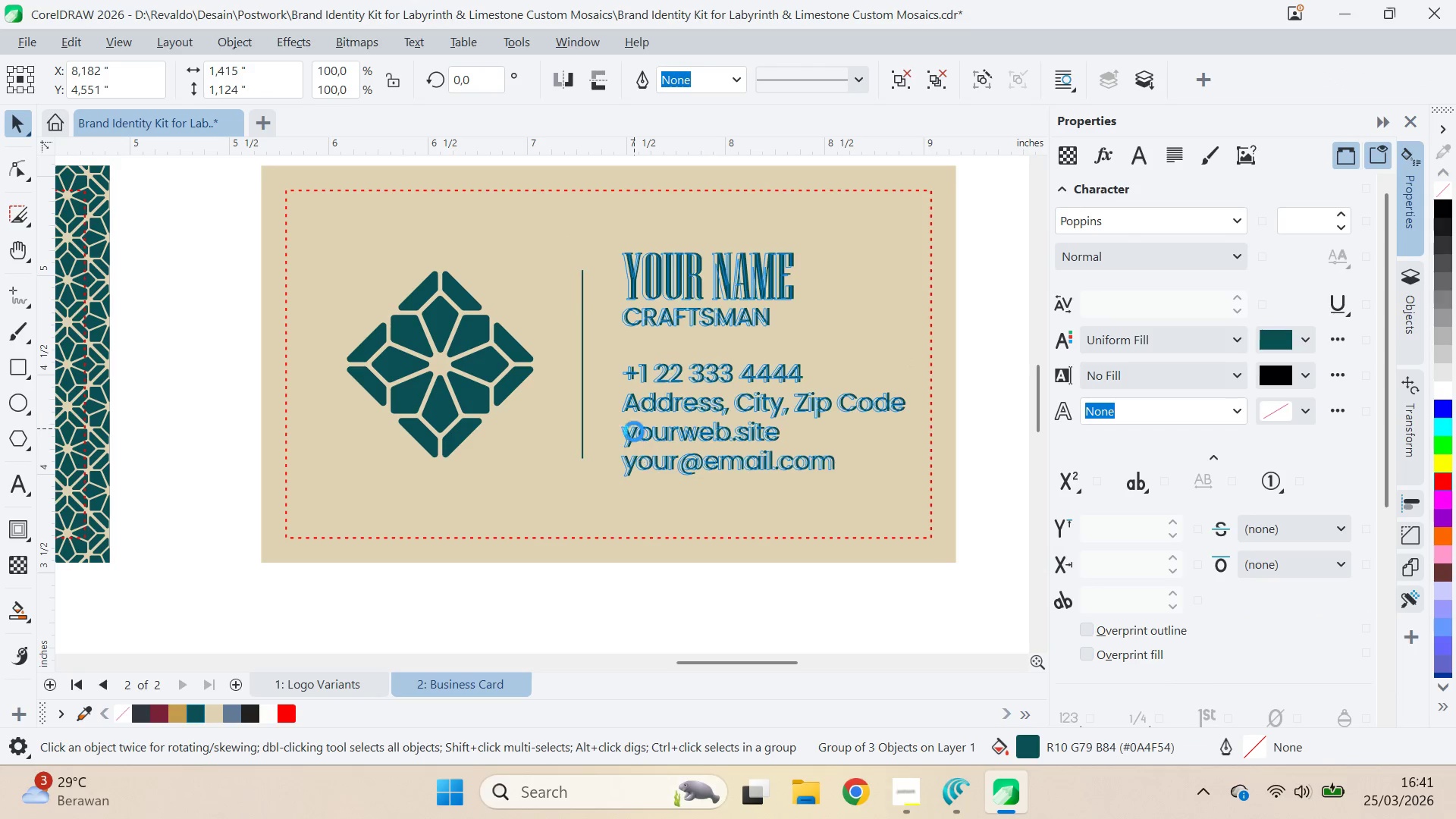 
key(Shift+ShiftLeft)
 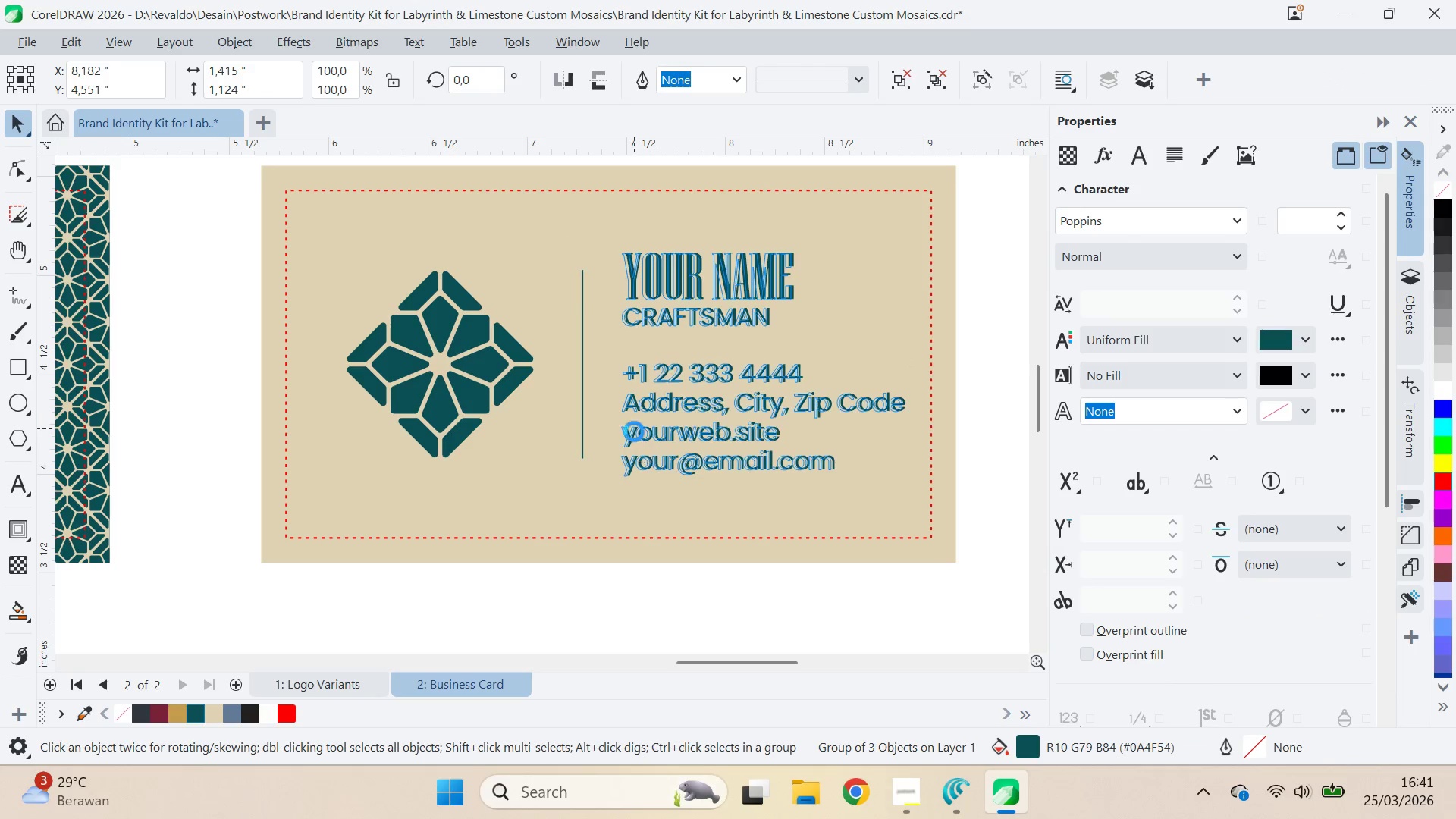 
key(Shift+ShiftLeft)
 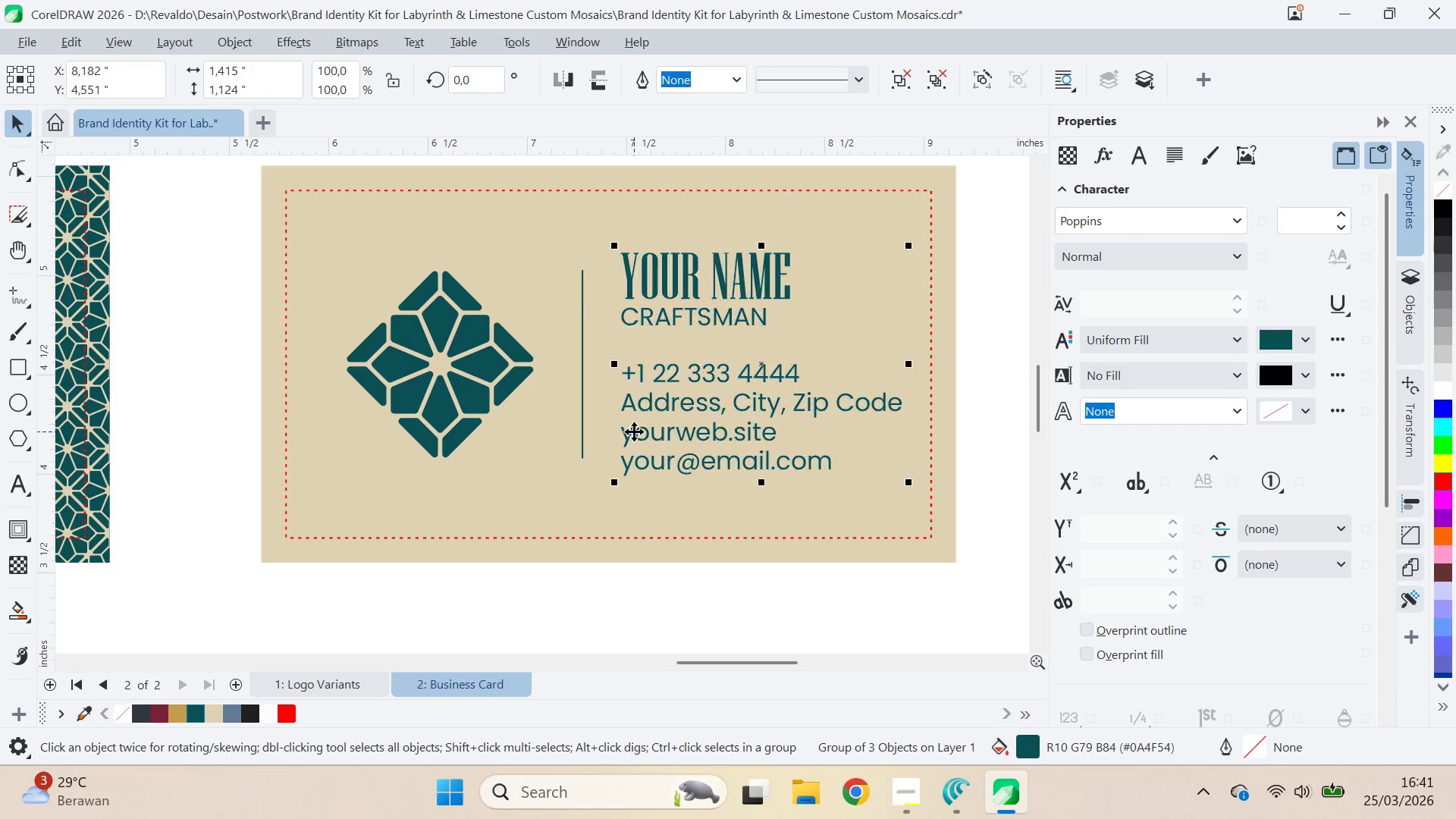 
key(Shift+ShiftLeft)
 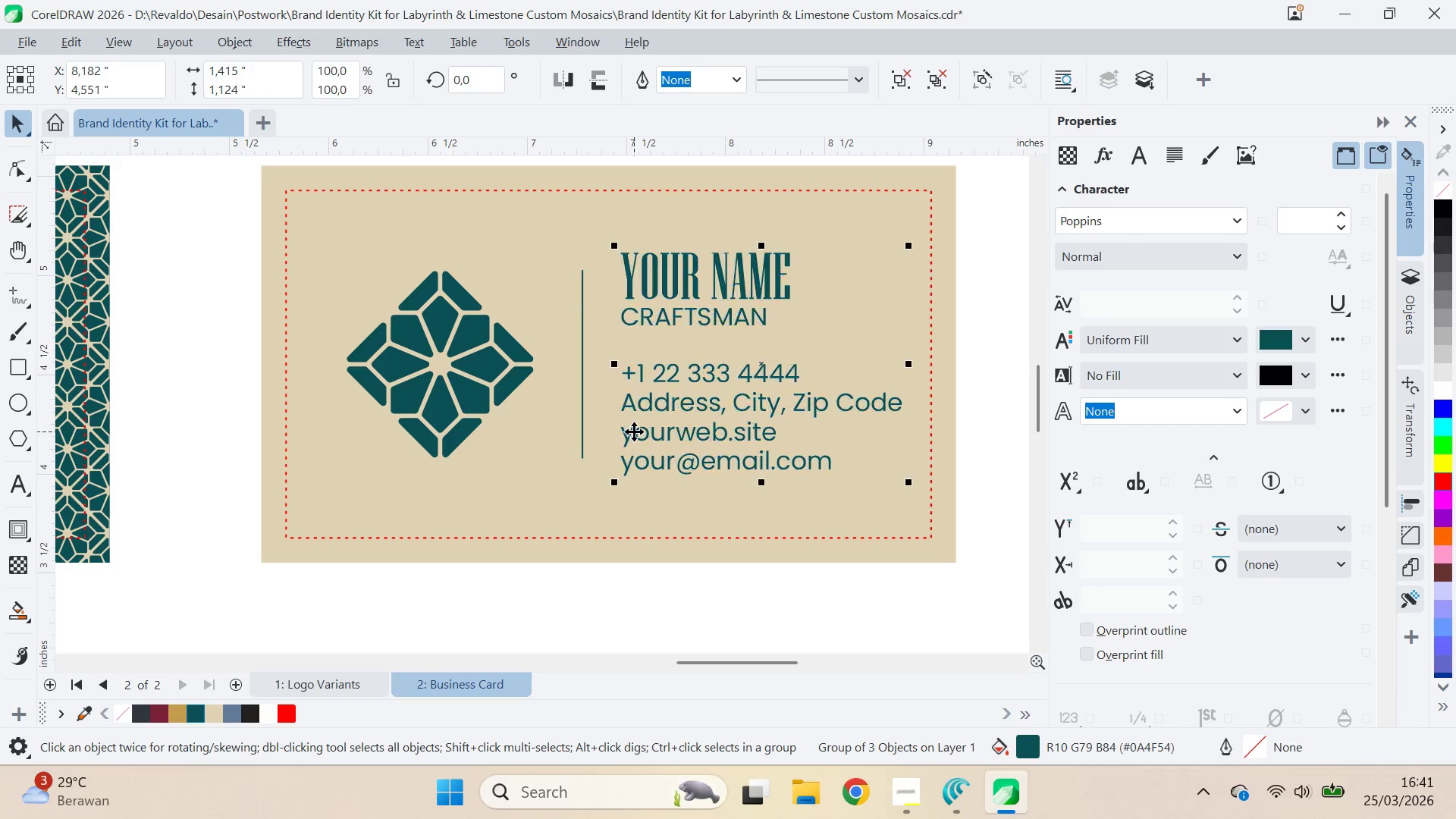 
key(Shift+ShiftLeft)
 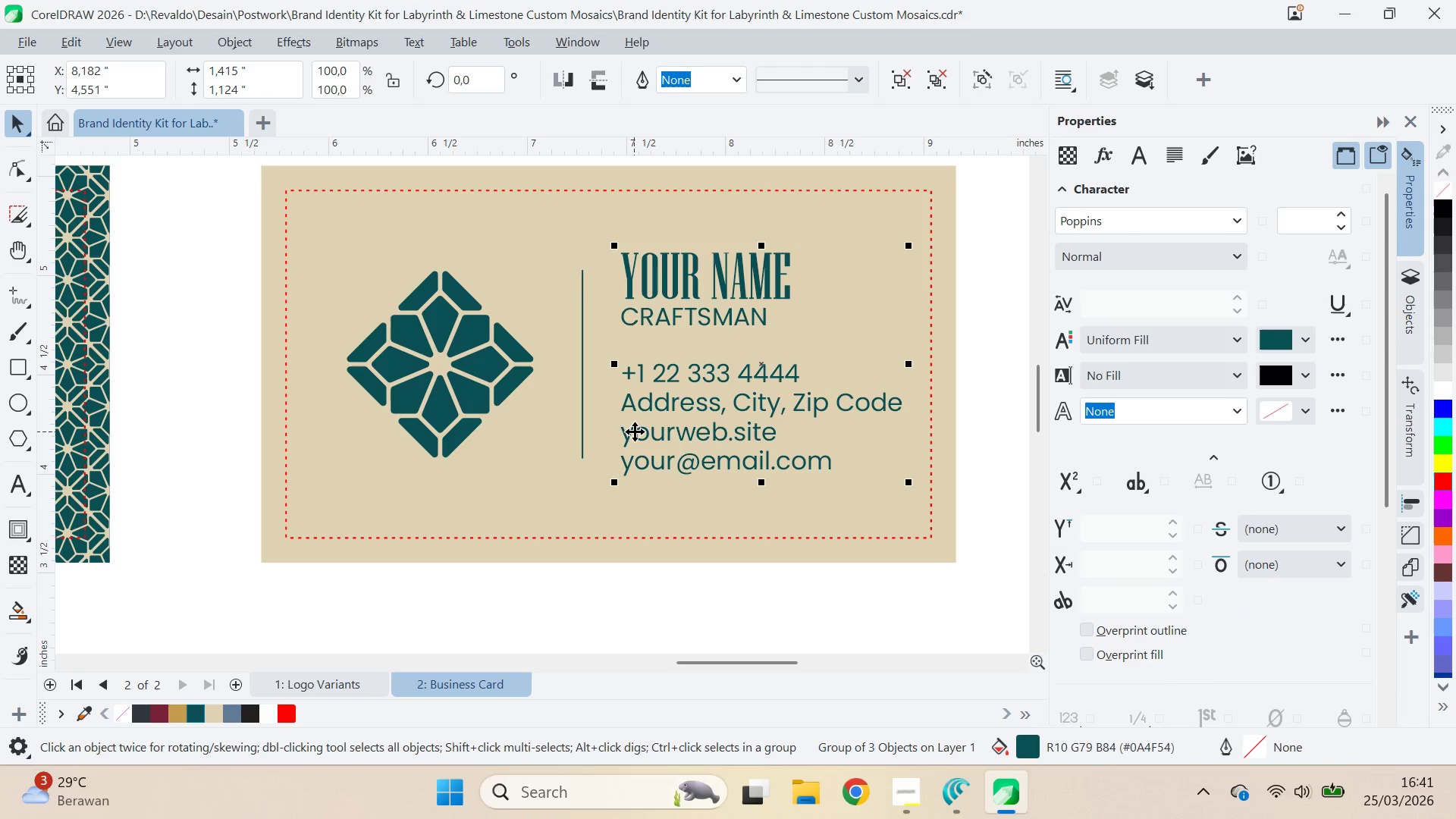 
key(Shift+ShiftLeft)
 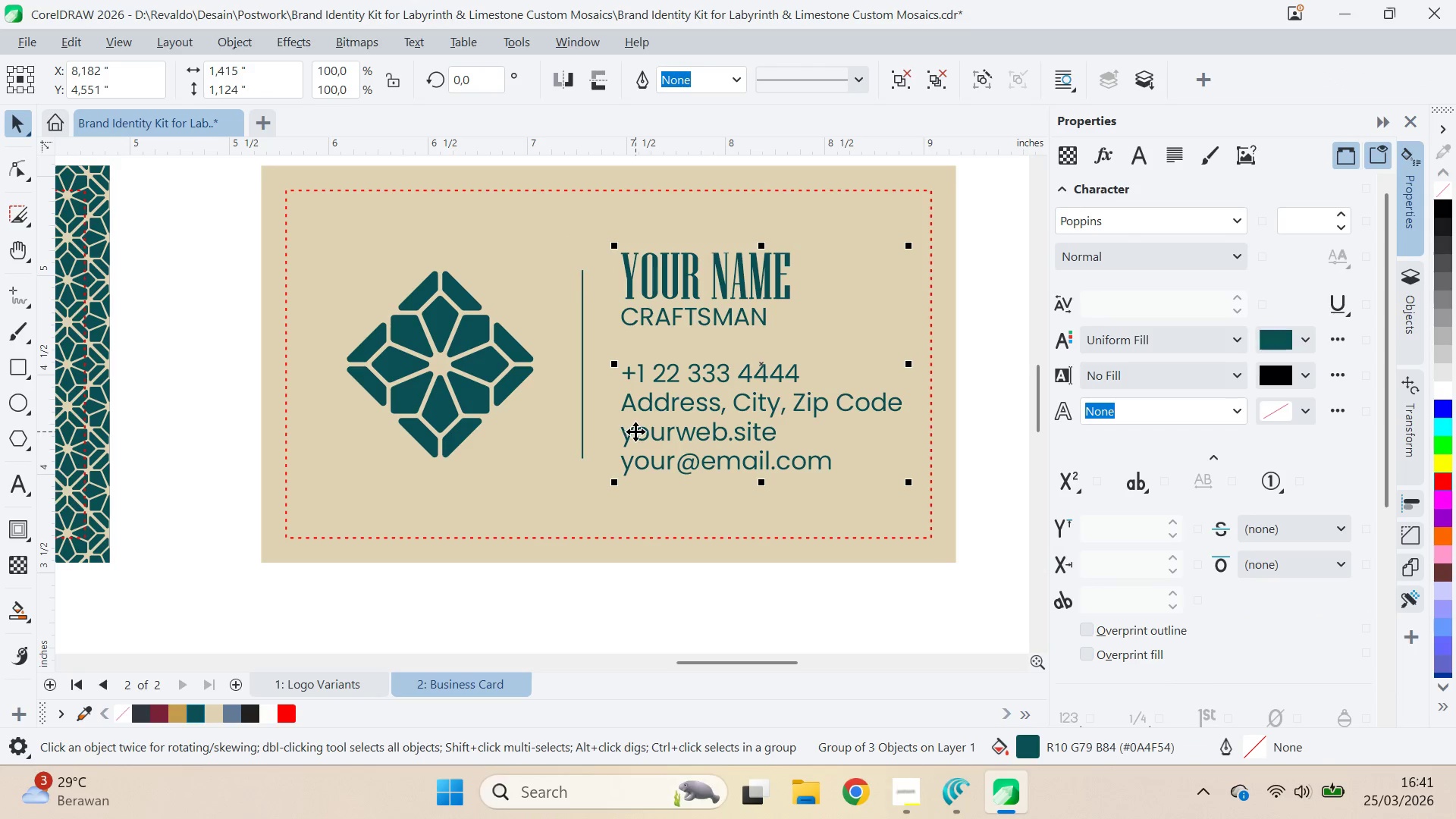 
key(Shift+ShiftLeft)
 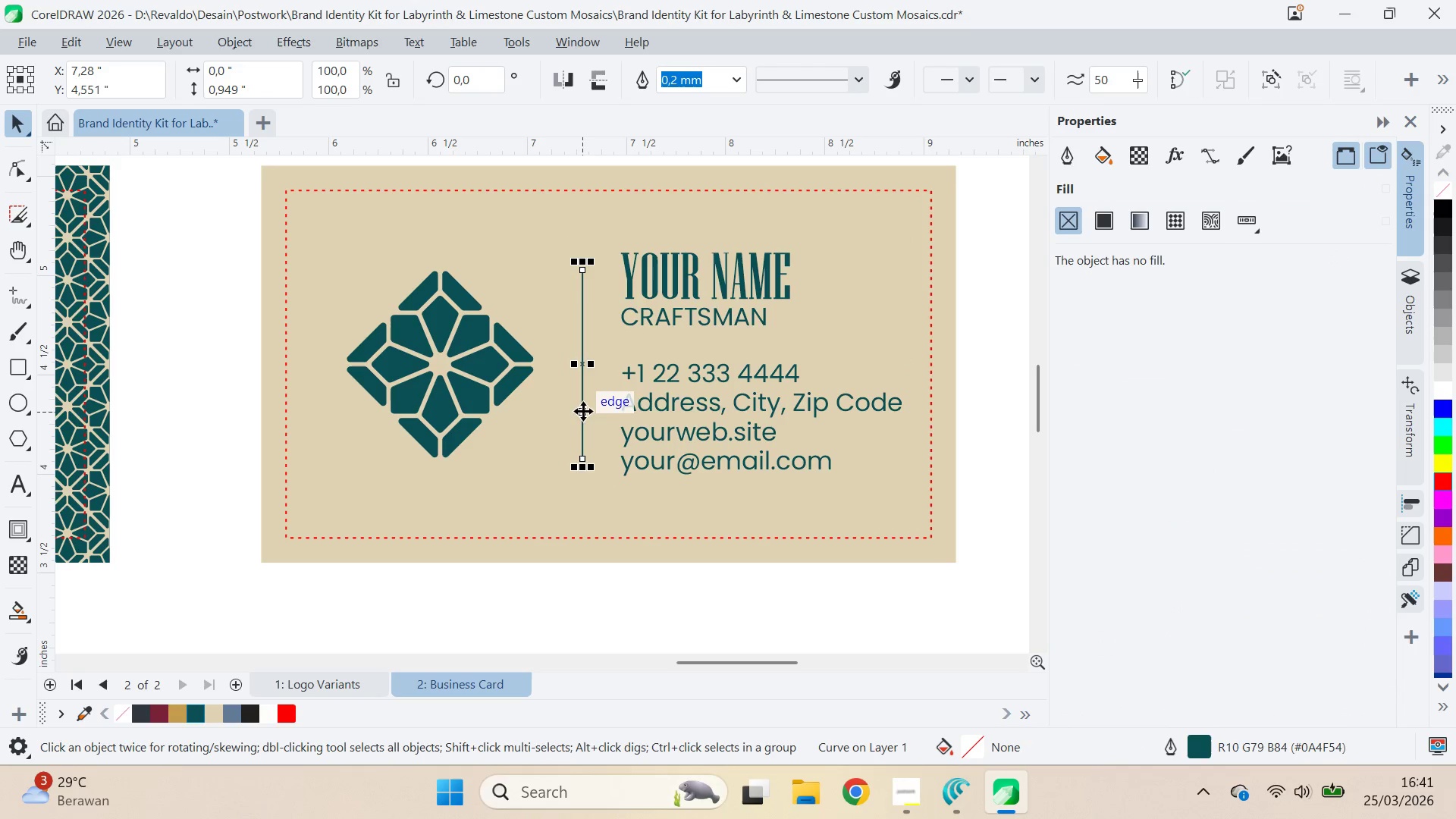 
key(Shift+ShiftLeft)
 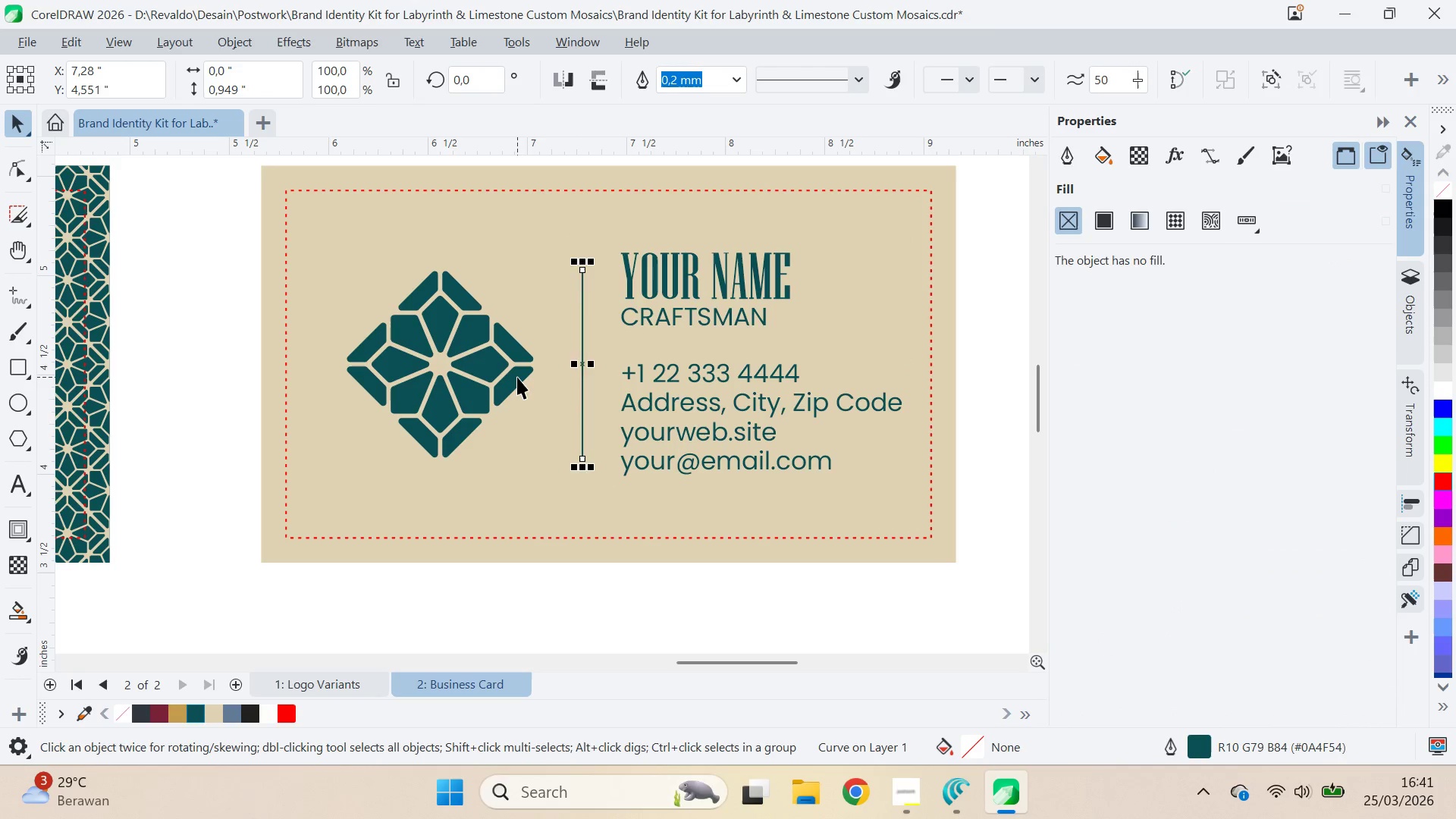 
left_click_drag(start_coordinate=[517, 377], to_coordinate=[509, 375])
 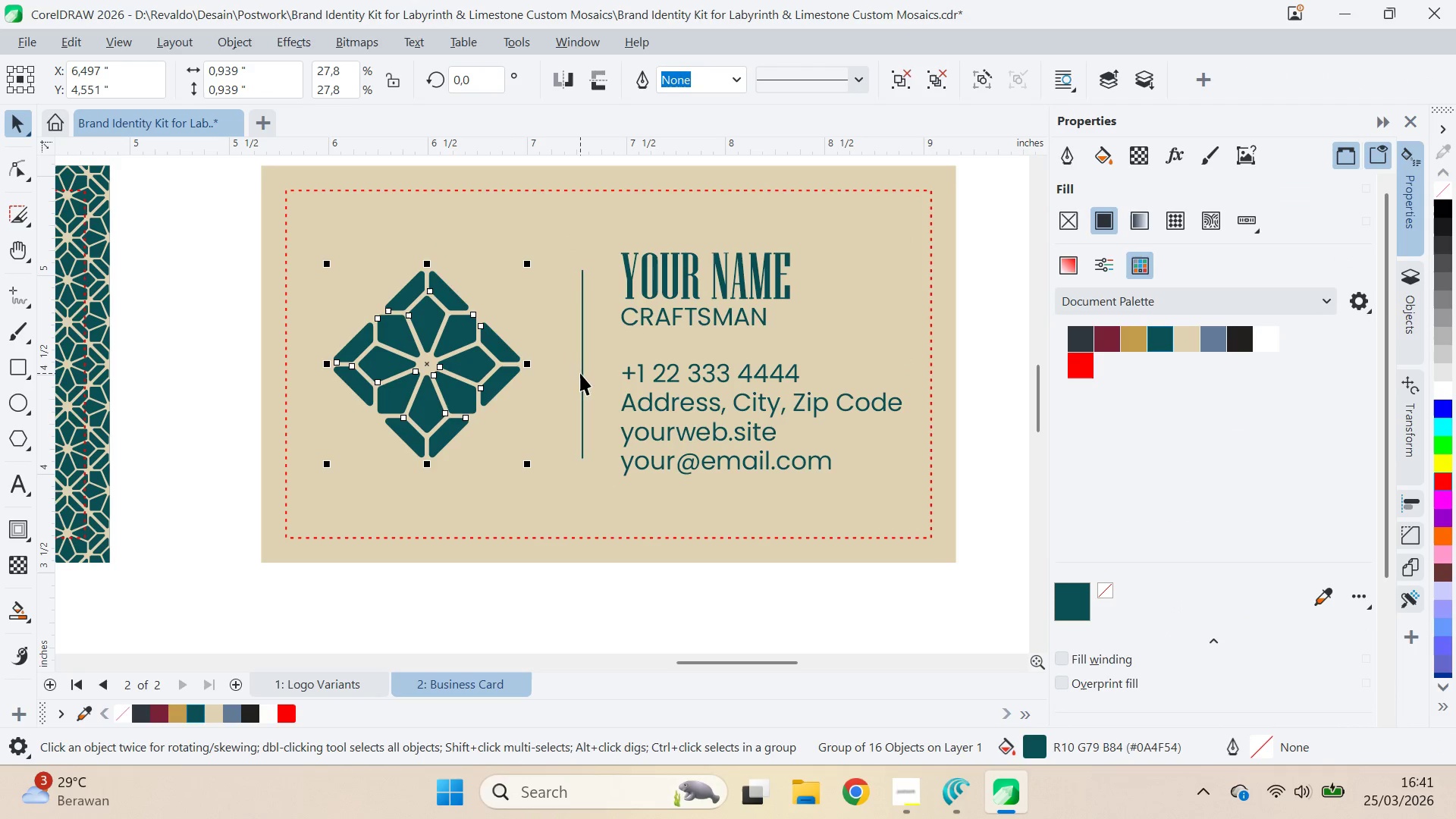 
hold_key(key=ShiftLeft, duration=0.8)
 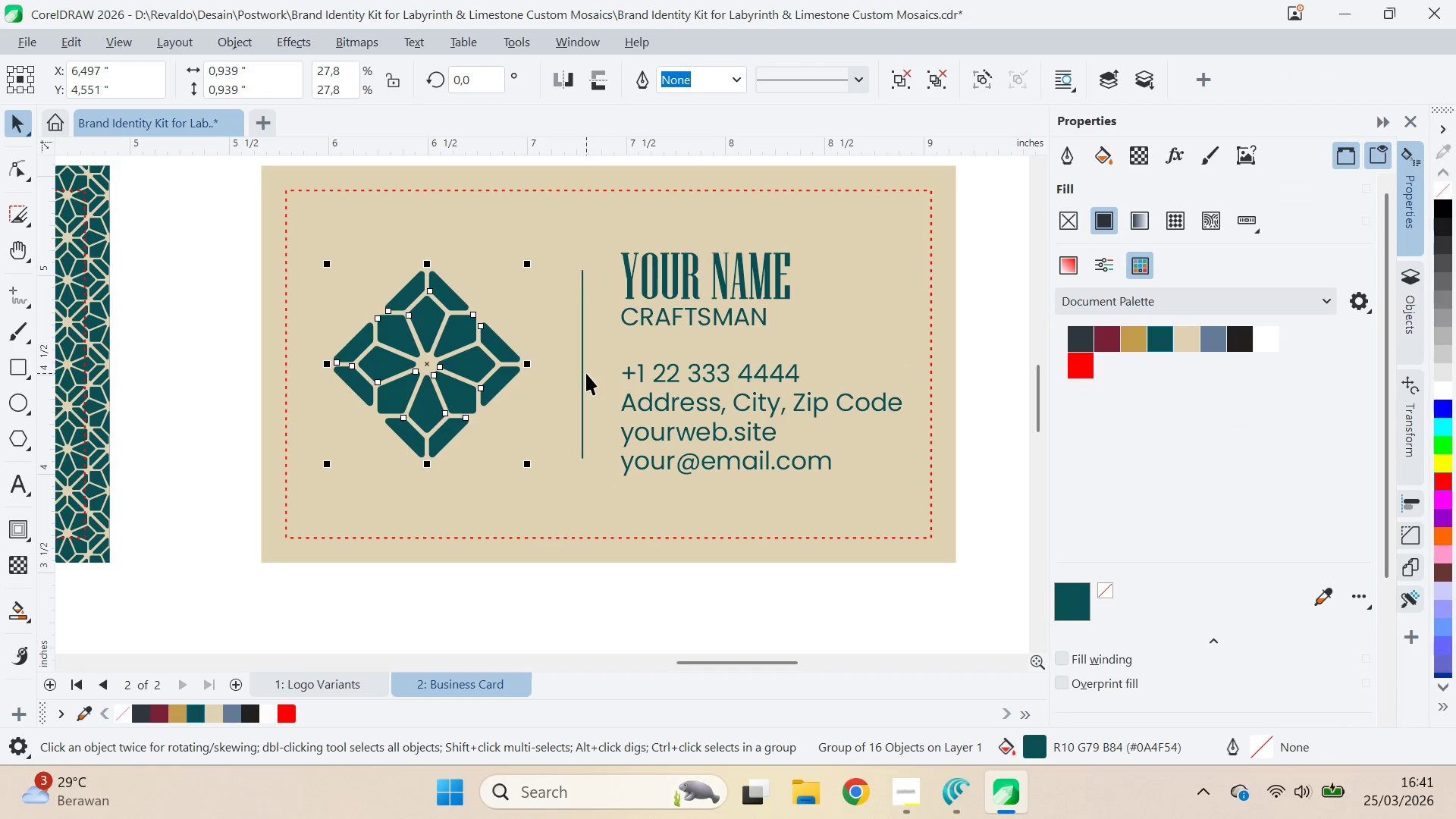 
hold_key(key=ShiftLeft, duration=1.5)
left_click([594, 373])
 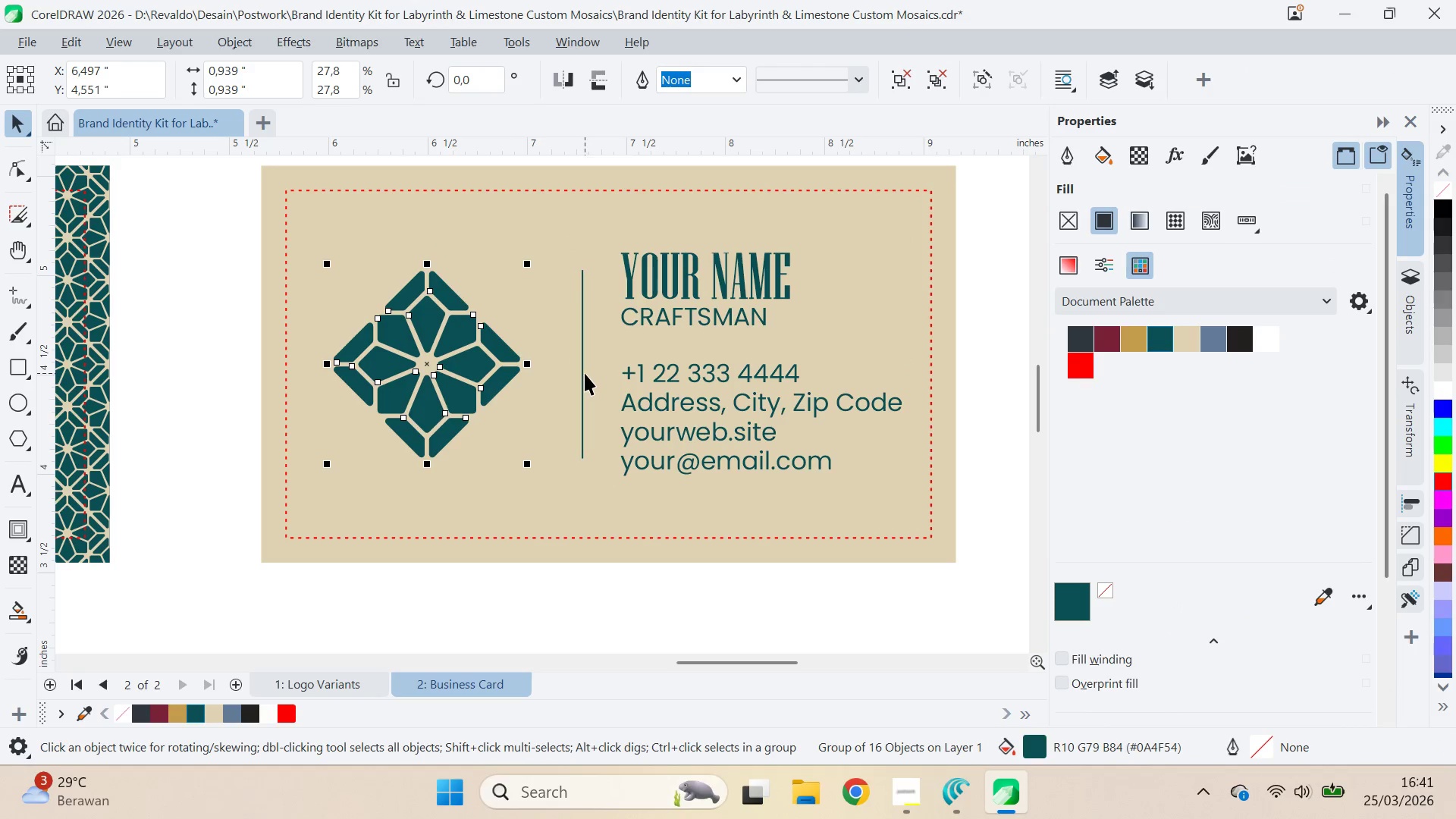 
hold_key(key=ShiftLeft, duration=1.14)
left_click([583, 372])
 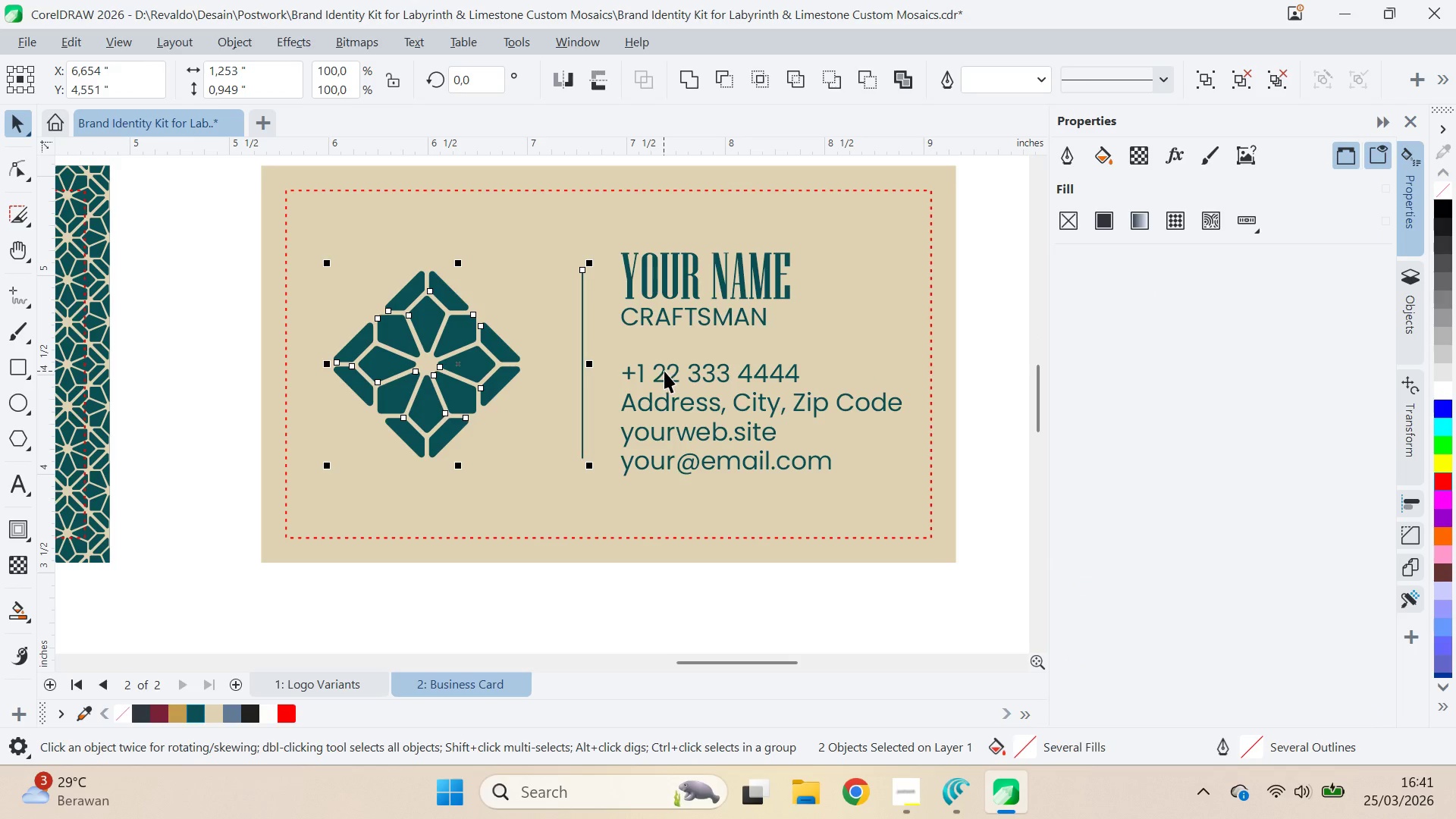 
left_click([661, 371])
 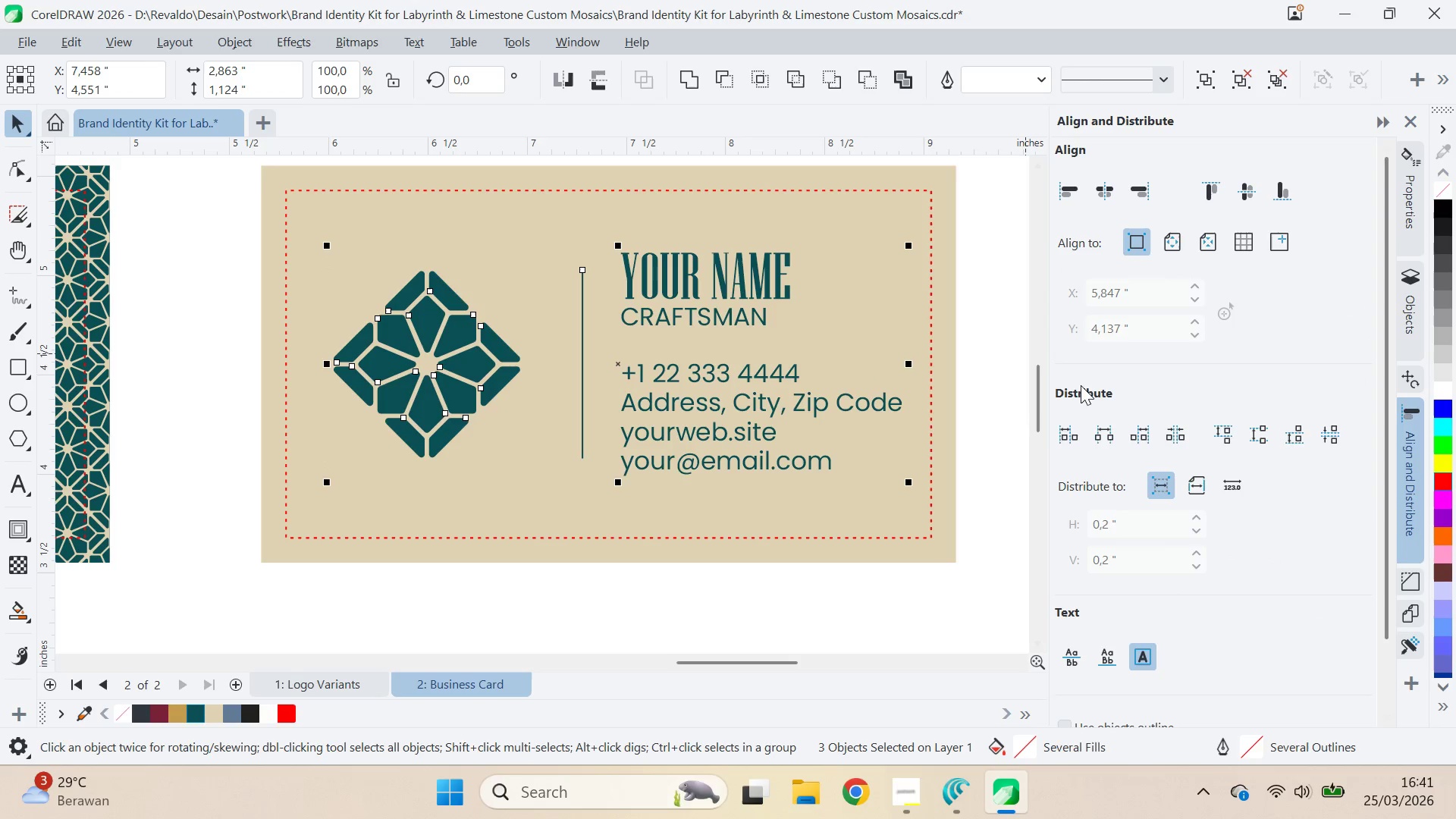 
left_click([1175, 429])
 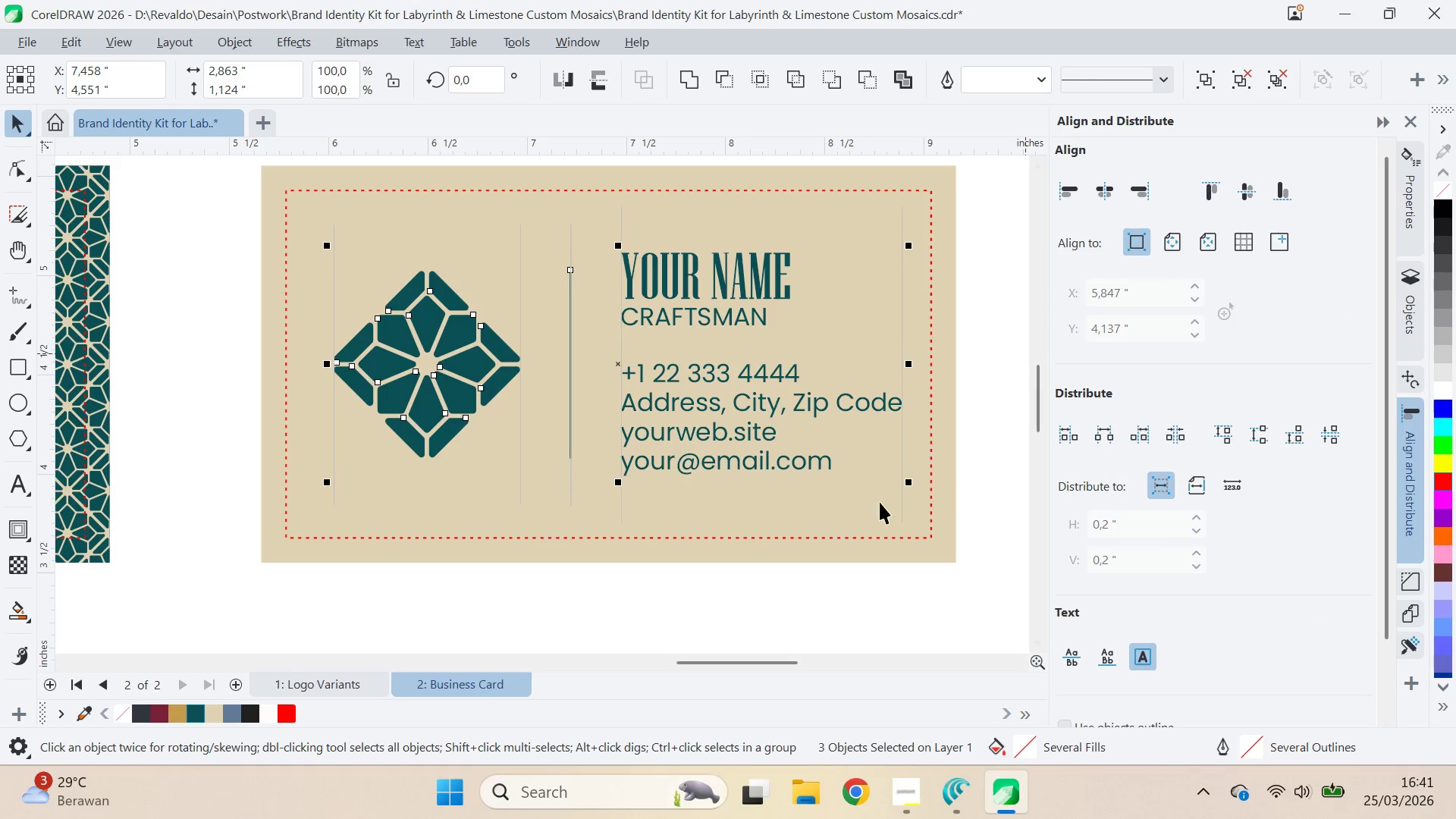 
key(Control+G)
 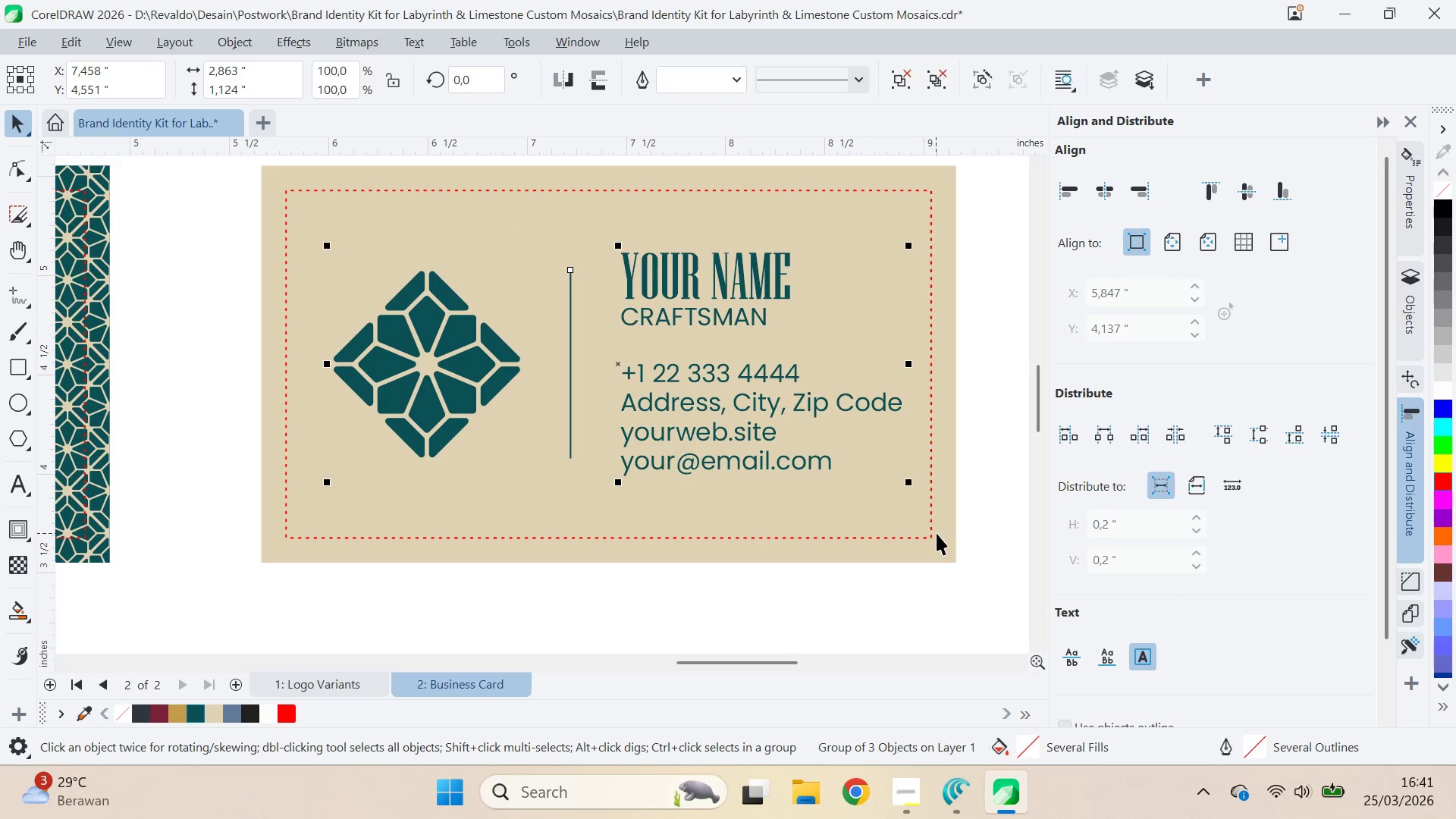 
hold_key(key=ShiftLeft, duration=0.45)
 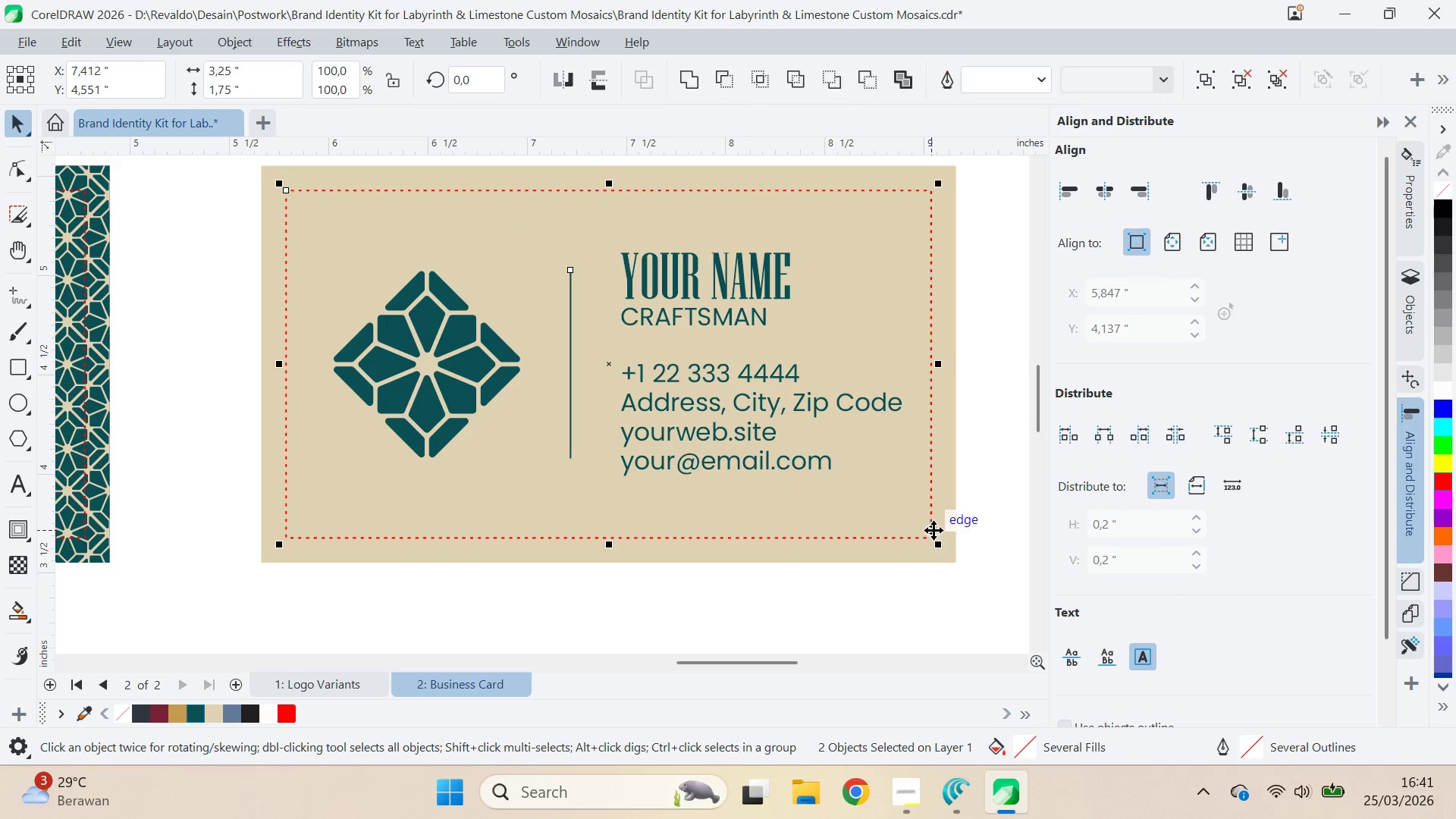 
type(ce)
 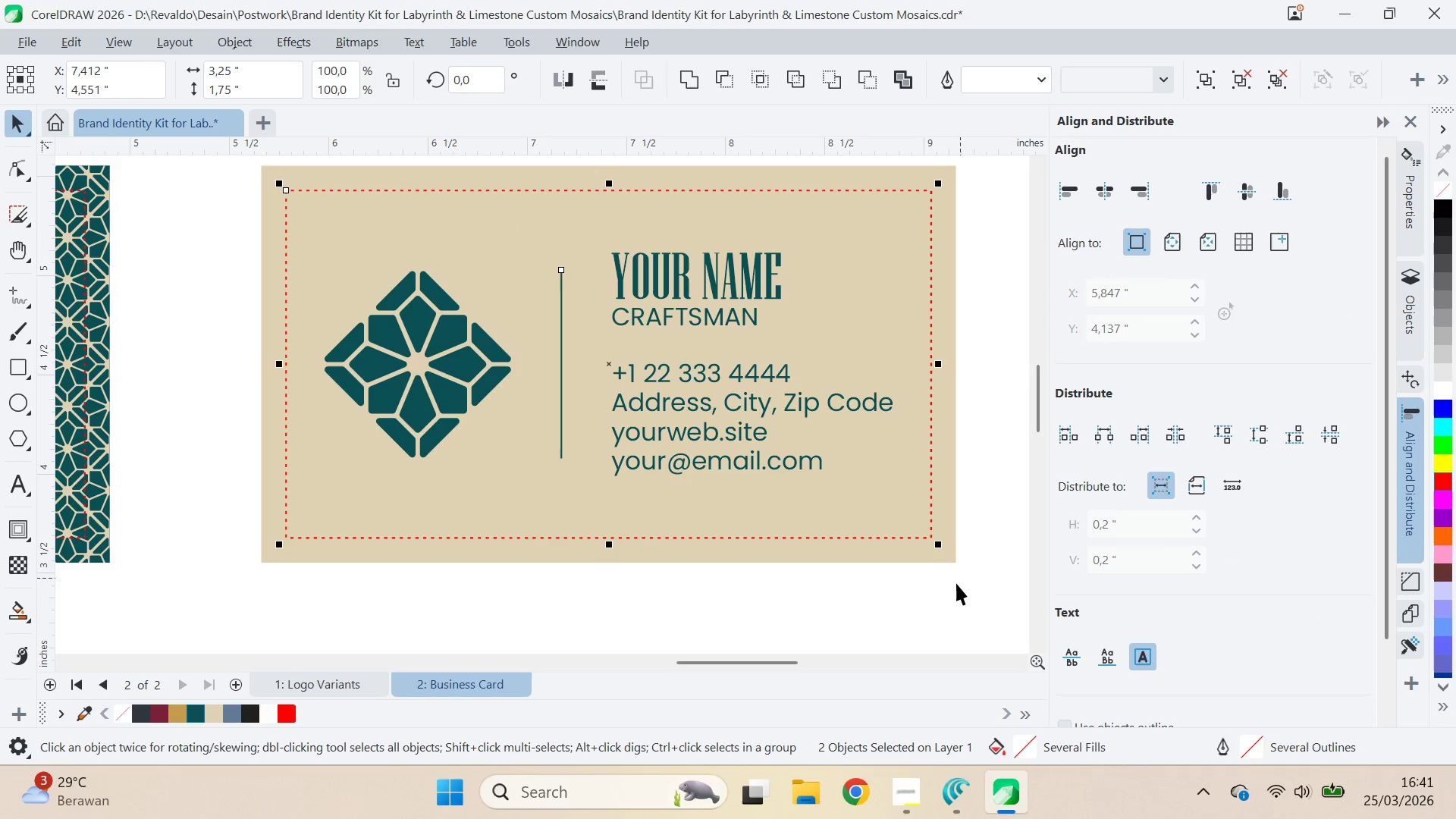 
left_click([956, 582])
 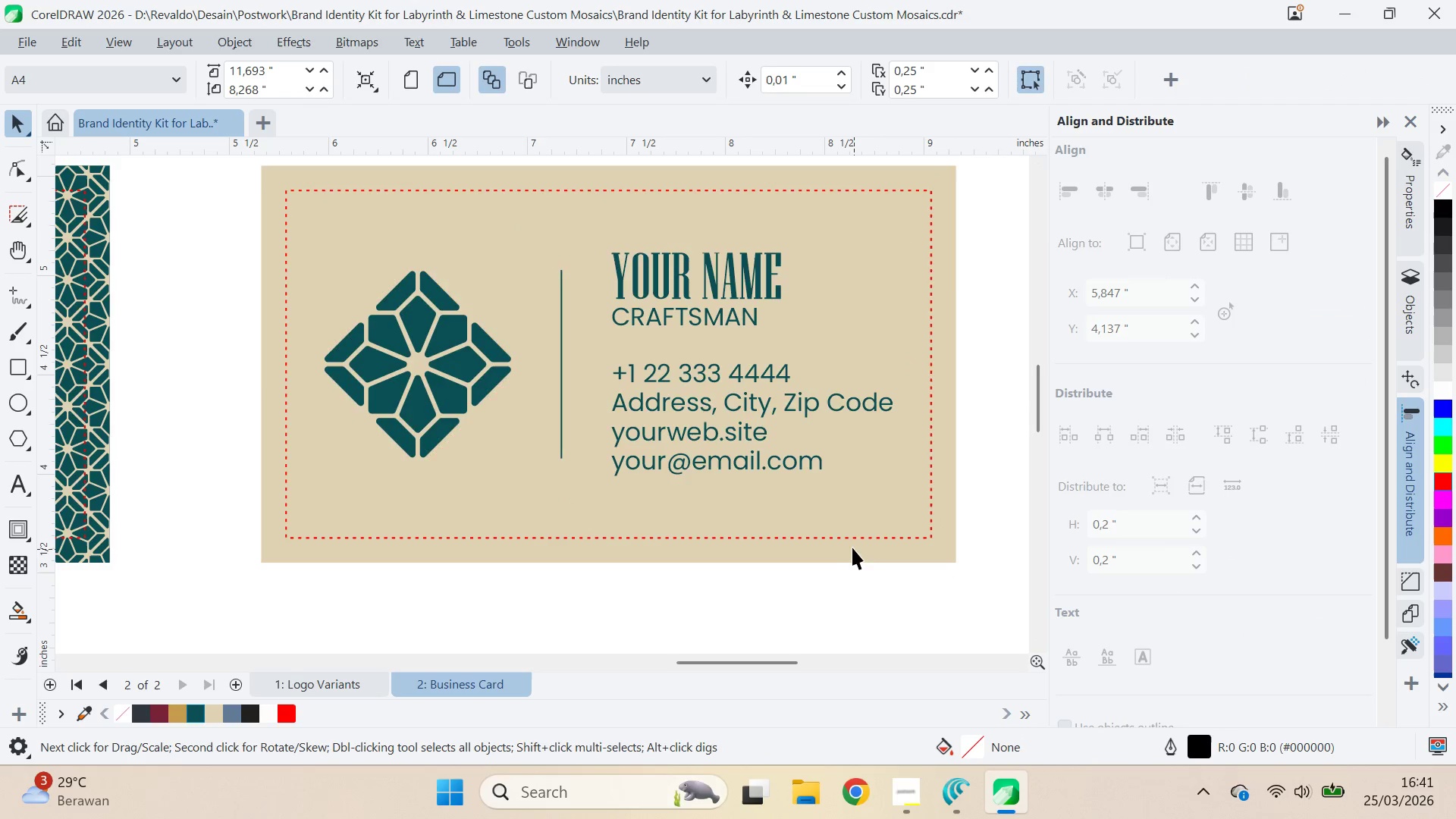 
left_click([874, 557])
 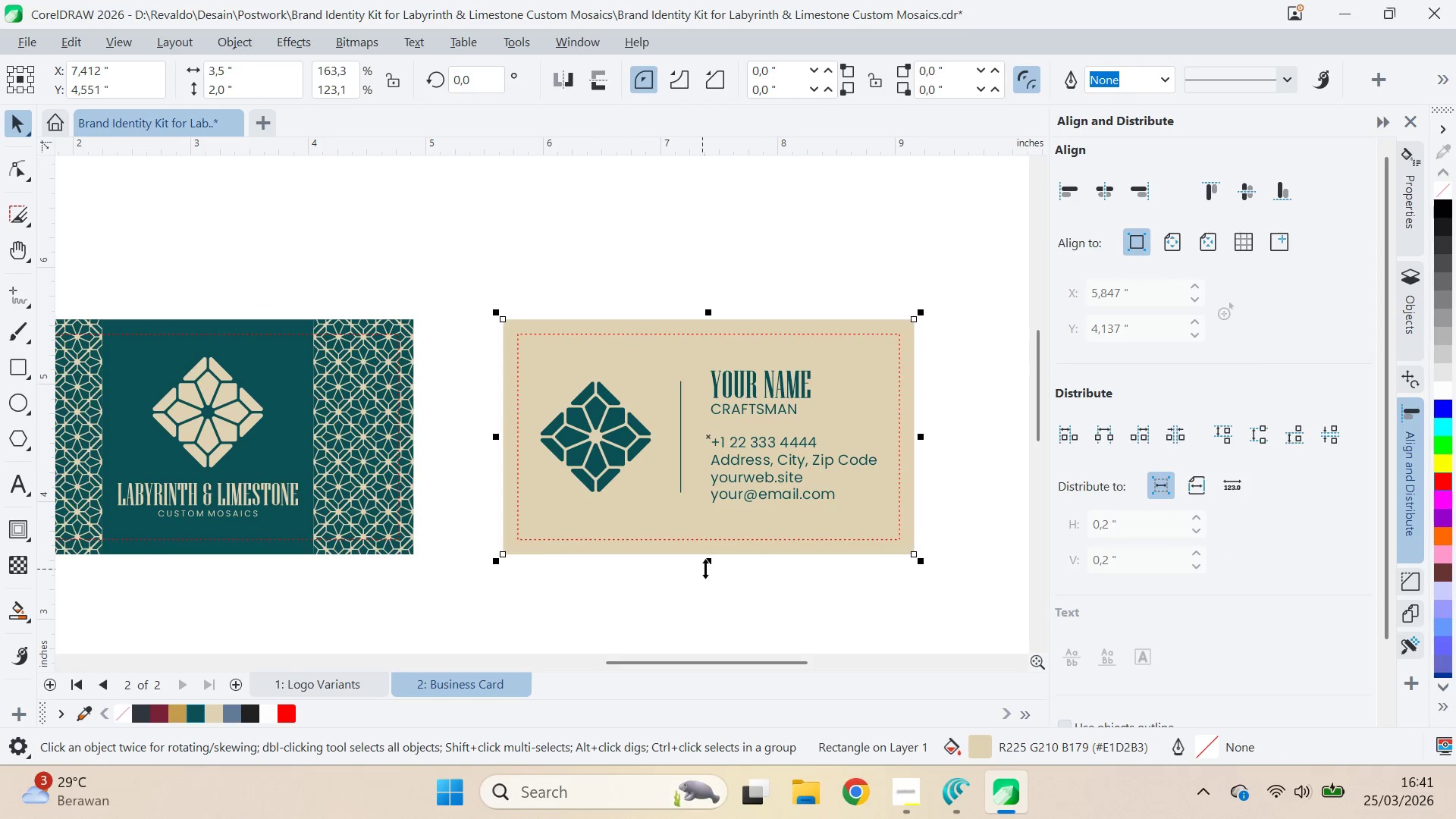 
scroll: coordinate [861, 544], scroll_direction: down, amount: 4.0
 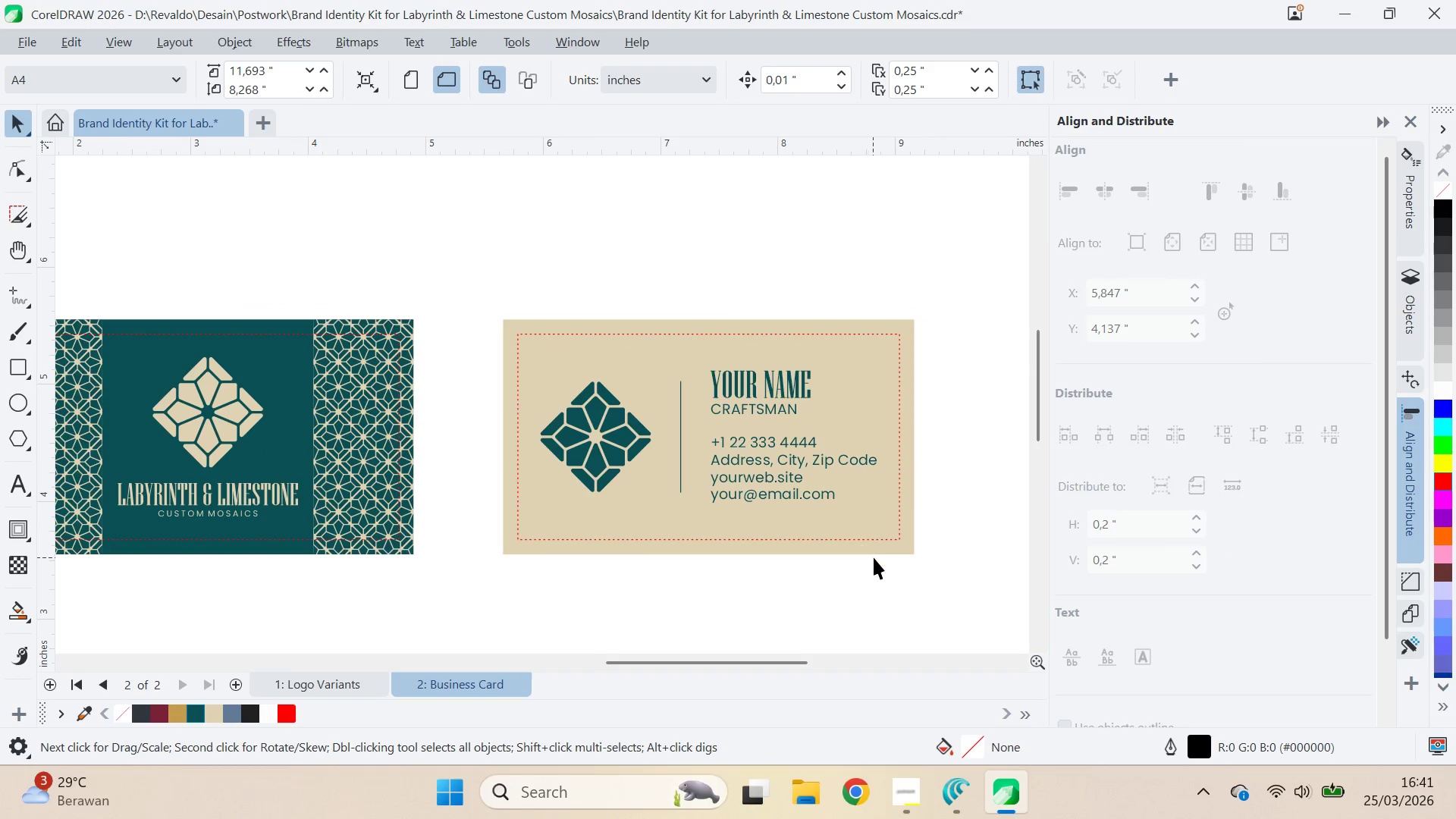 
left_click_drag(start_coordinate=[708, 566], to_coordinate=[695, 372])
 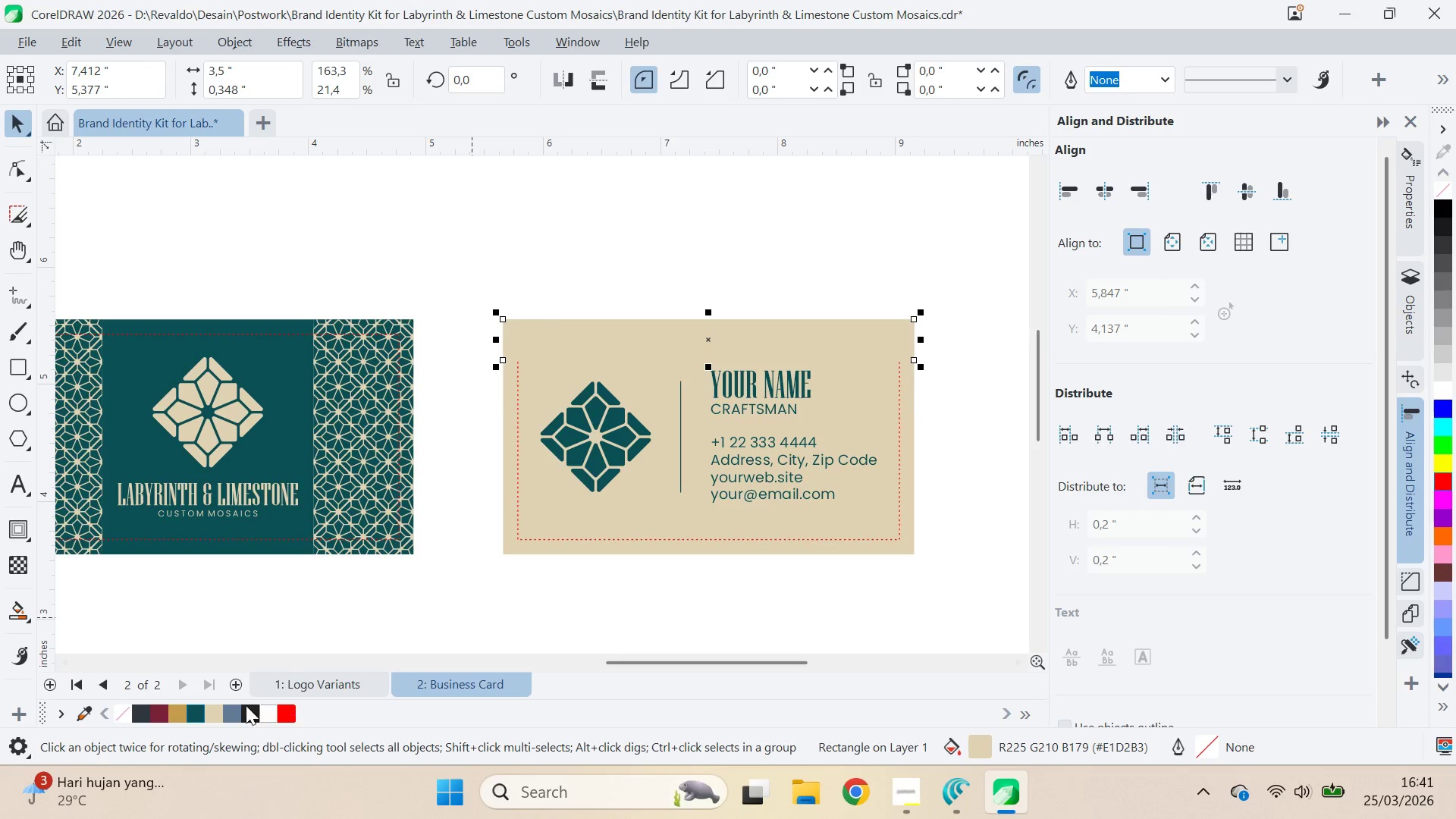 
left_click([195, 716])
 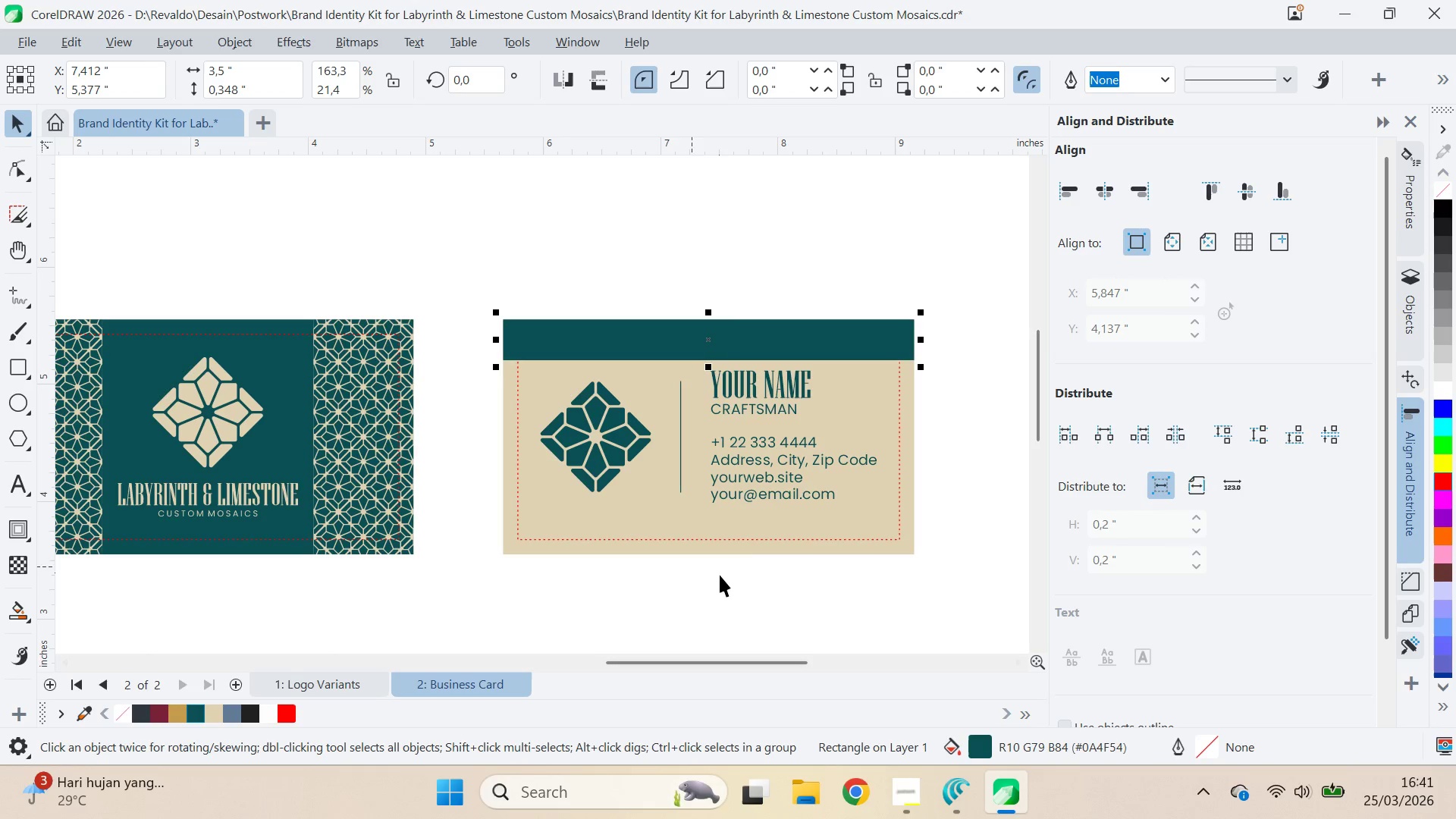 
left_click([736, 612])
 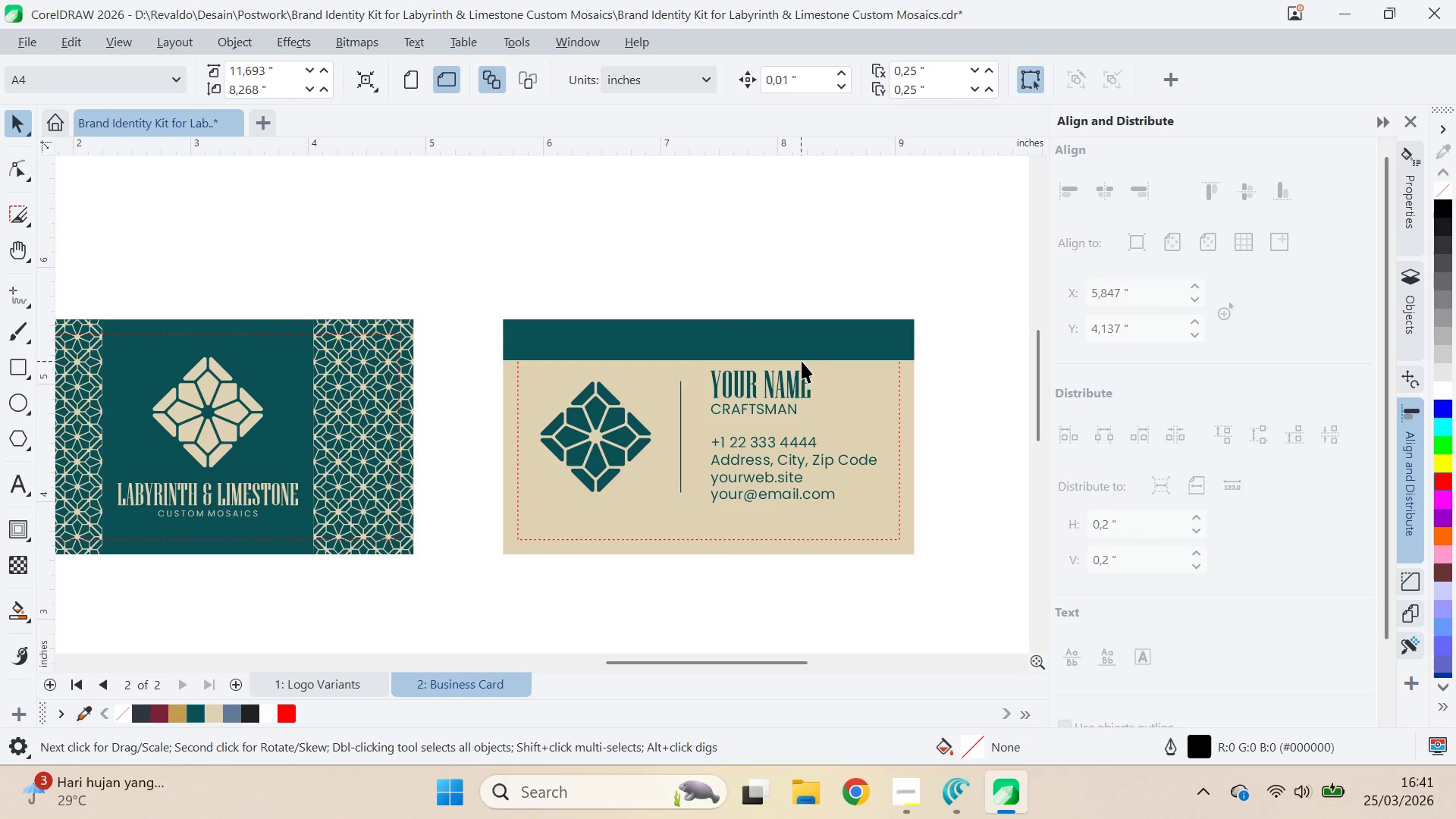 
left_click([814, 331])
 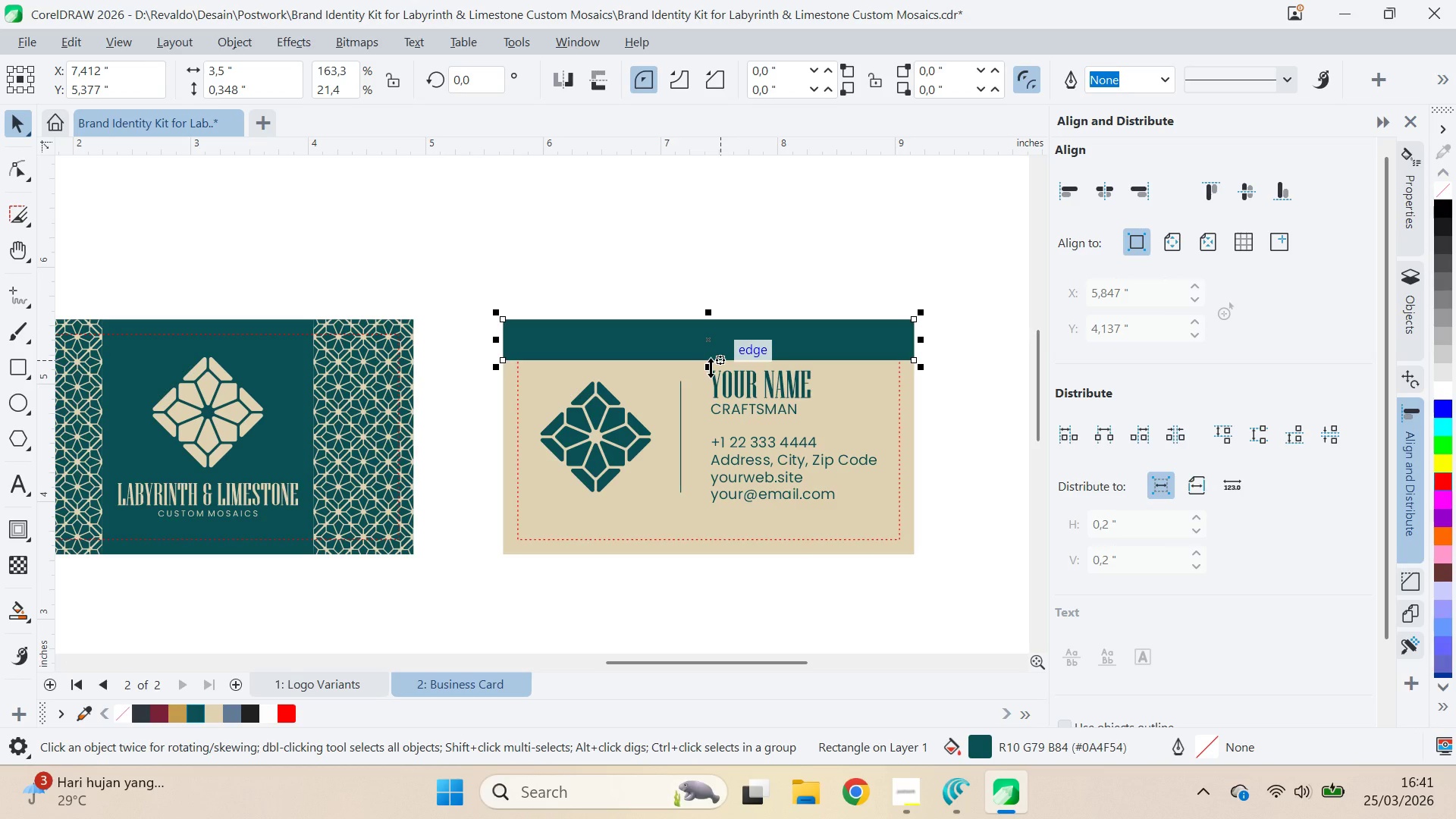 
hold_key(key=ShiftLeft, duration=0.41)
 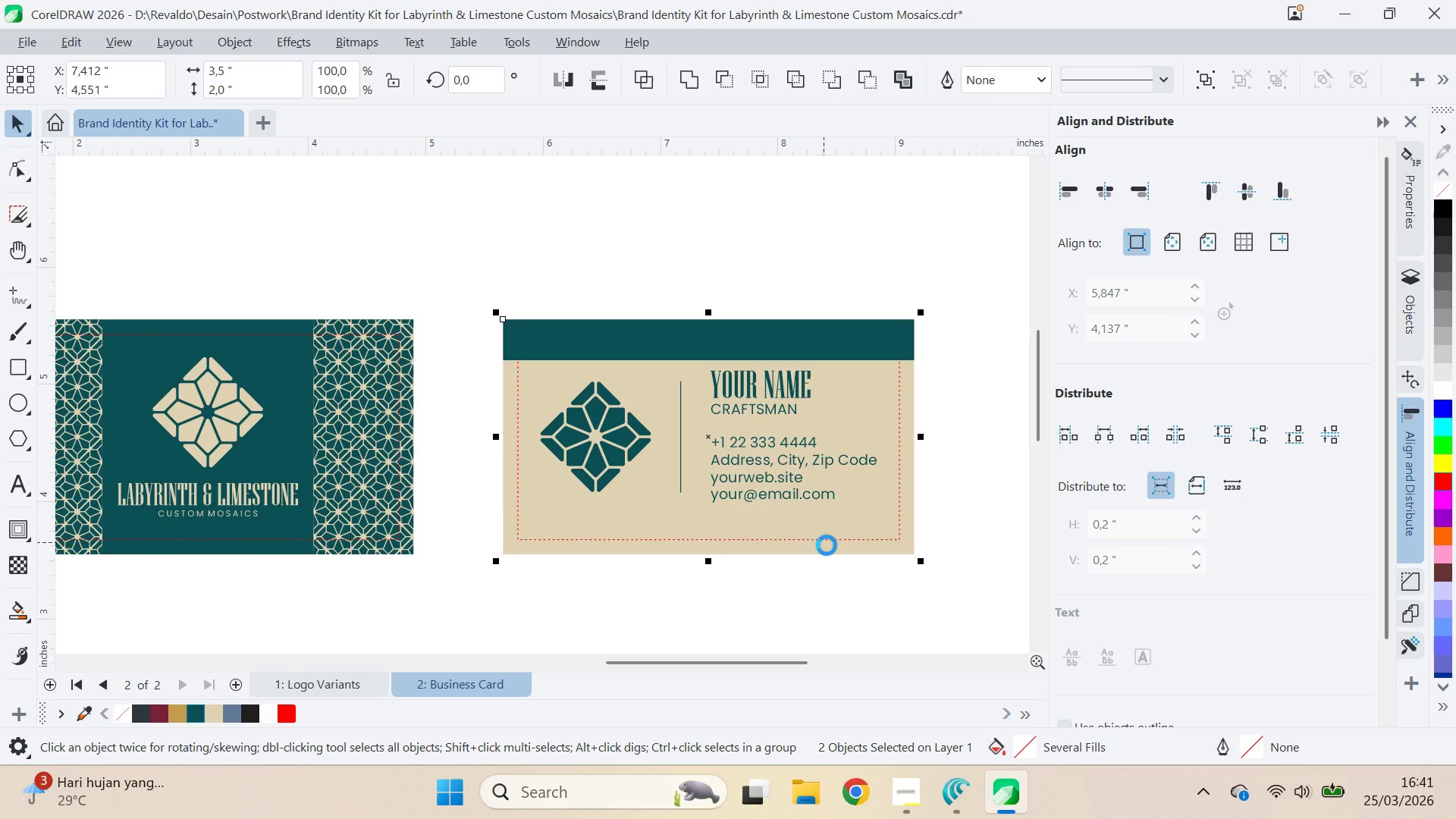 
key(B)
 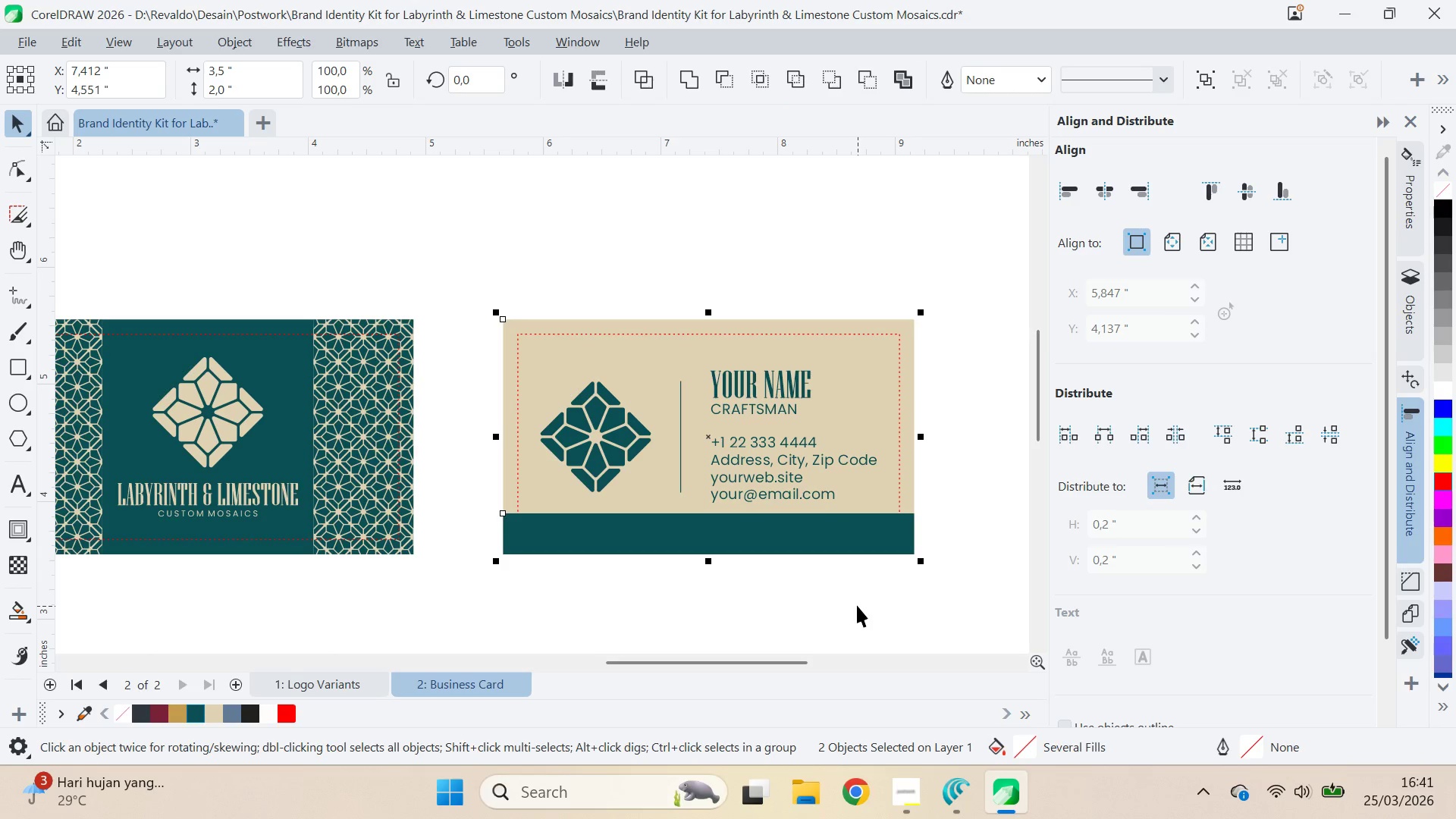 
left_click([857, 605])
 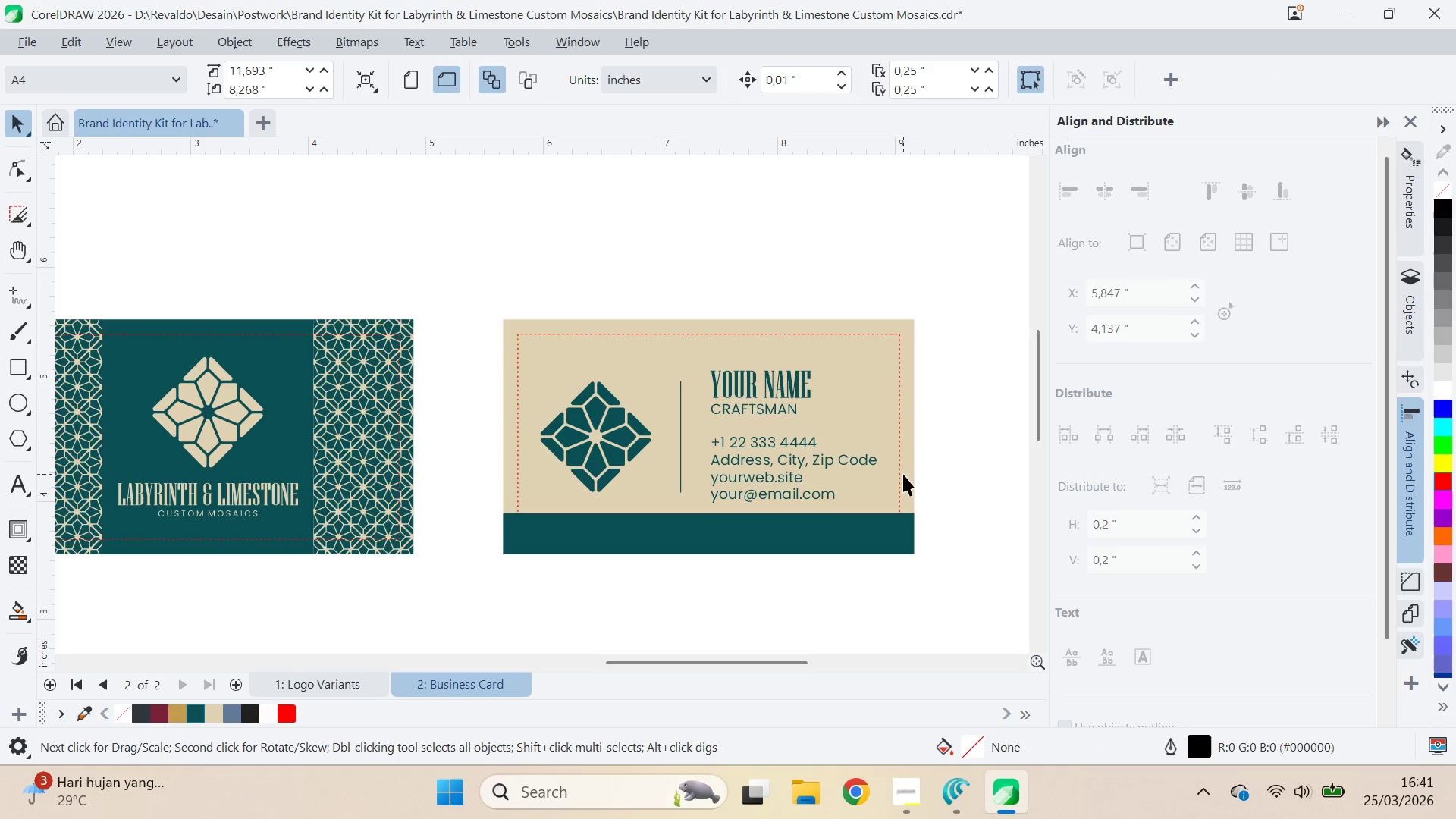 
left_click([900, 472])
 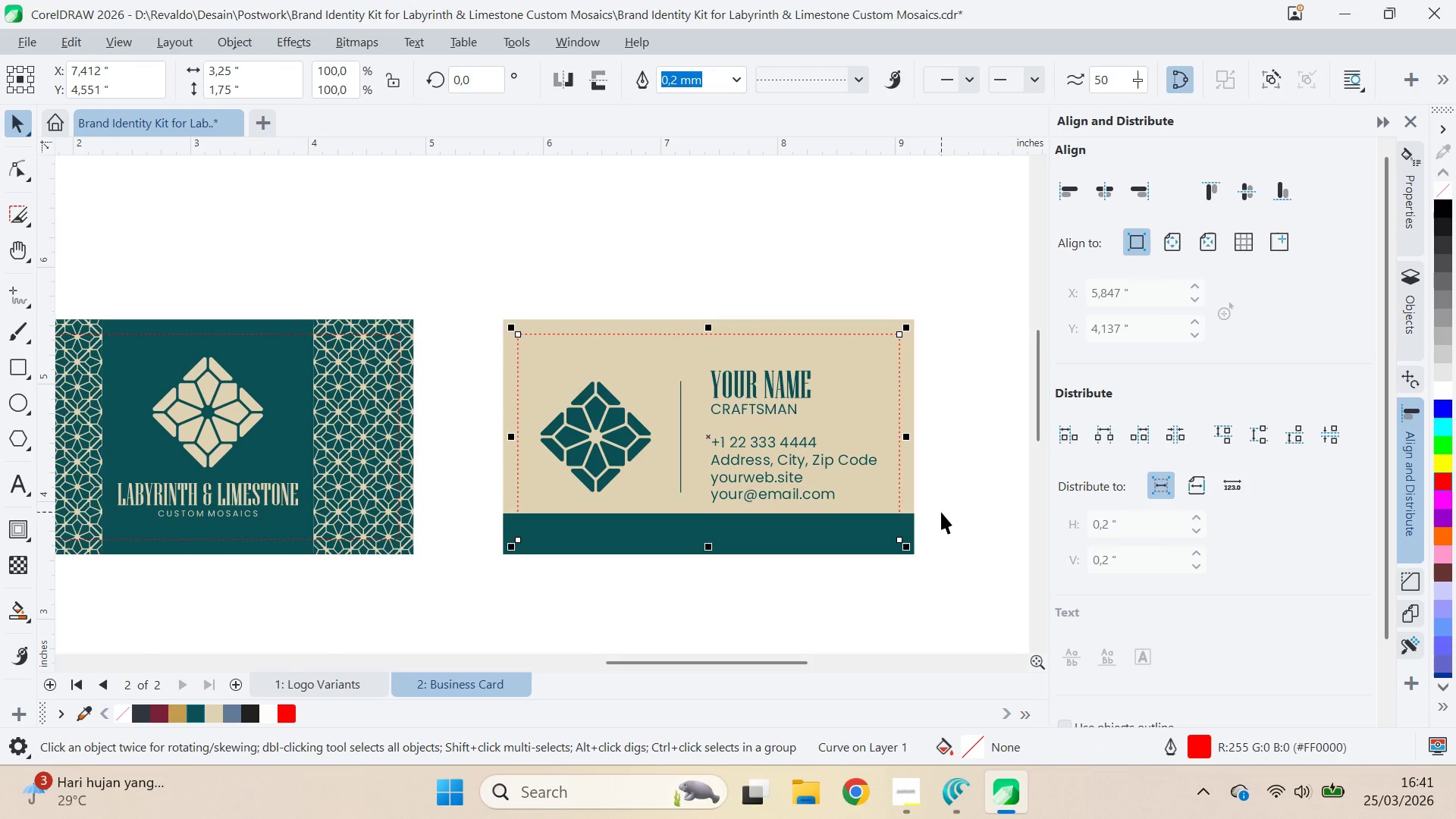 
hold_key(key=ShiftLeft, duration=1.5)
 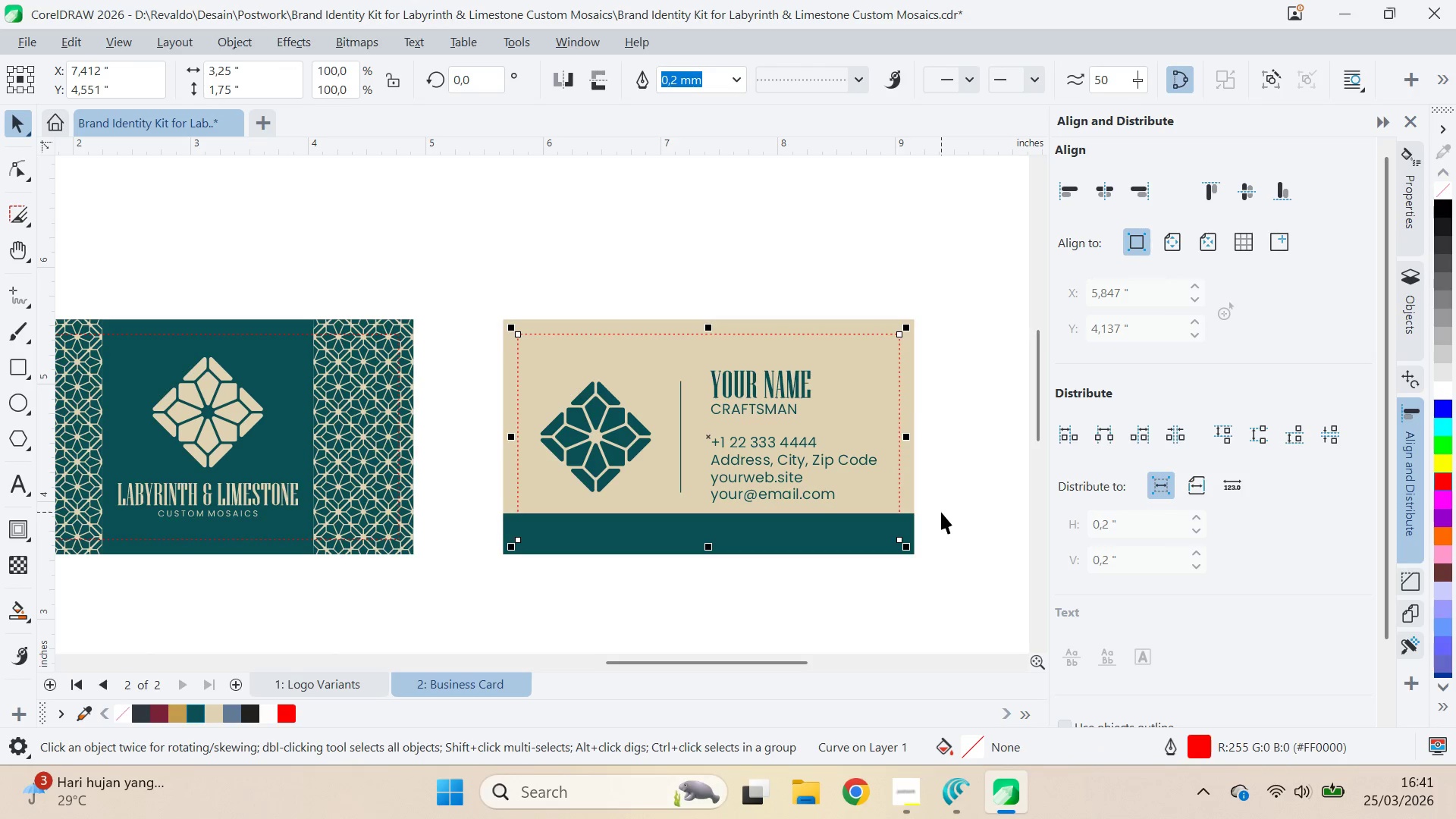 
key(Shift+PageUp)
 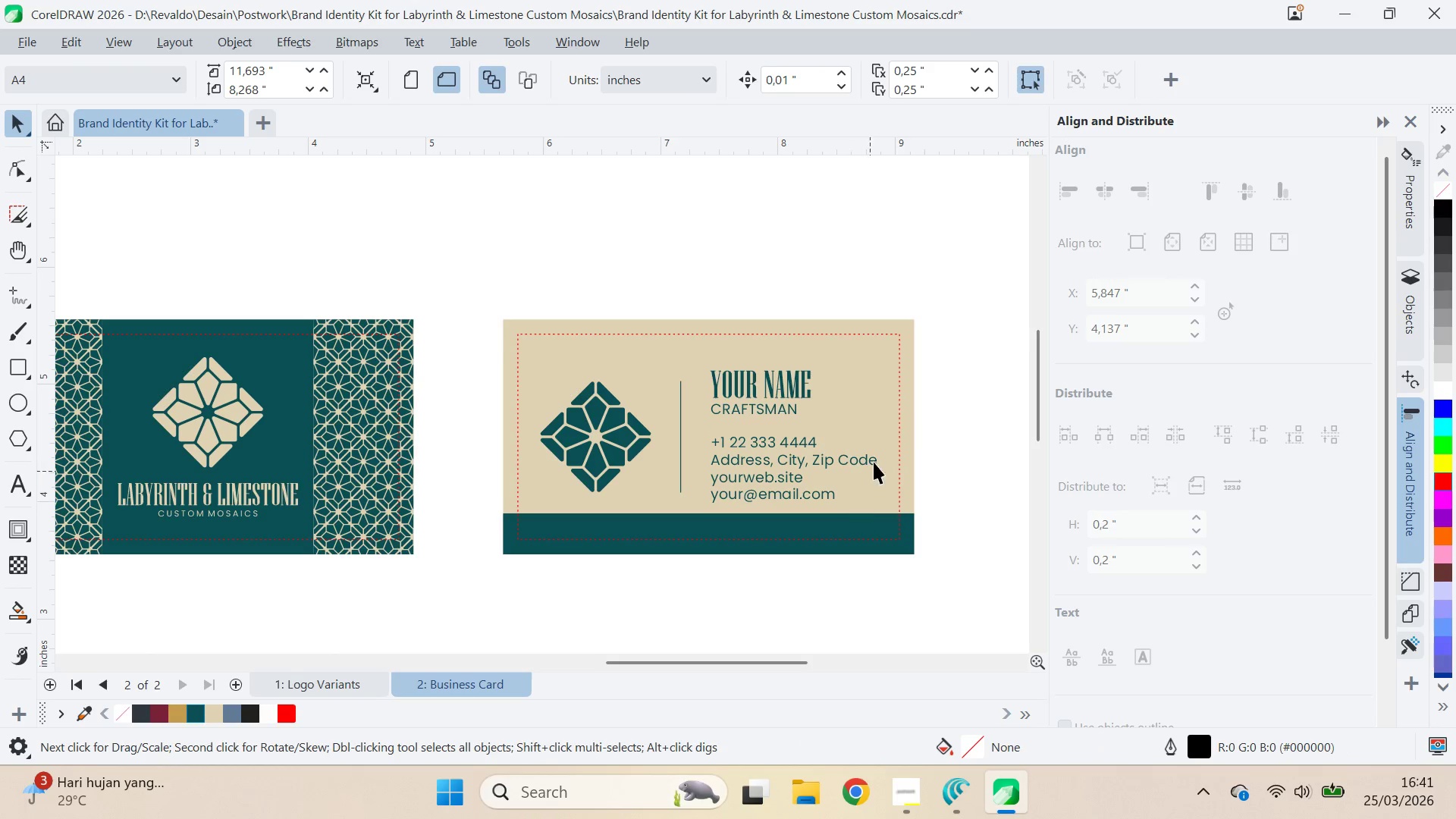 
left_click([814, 524])
 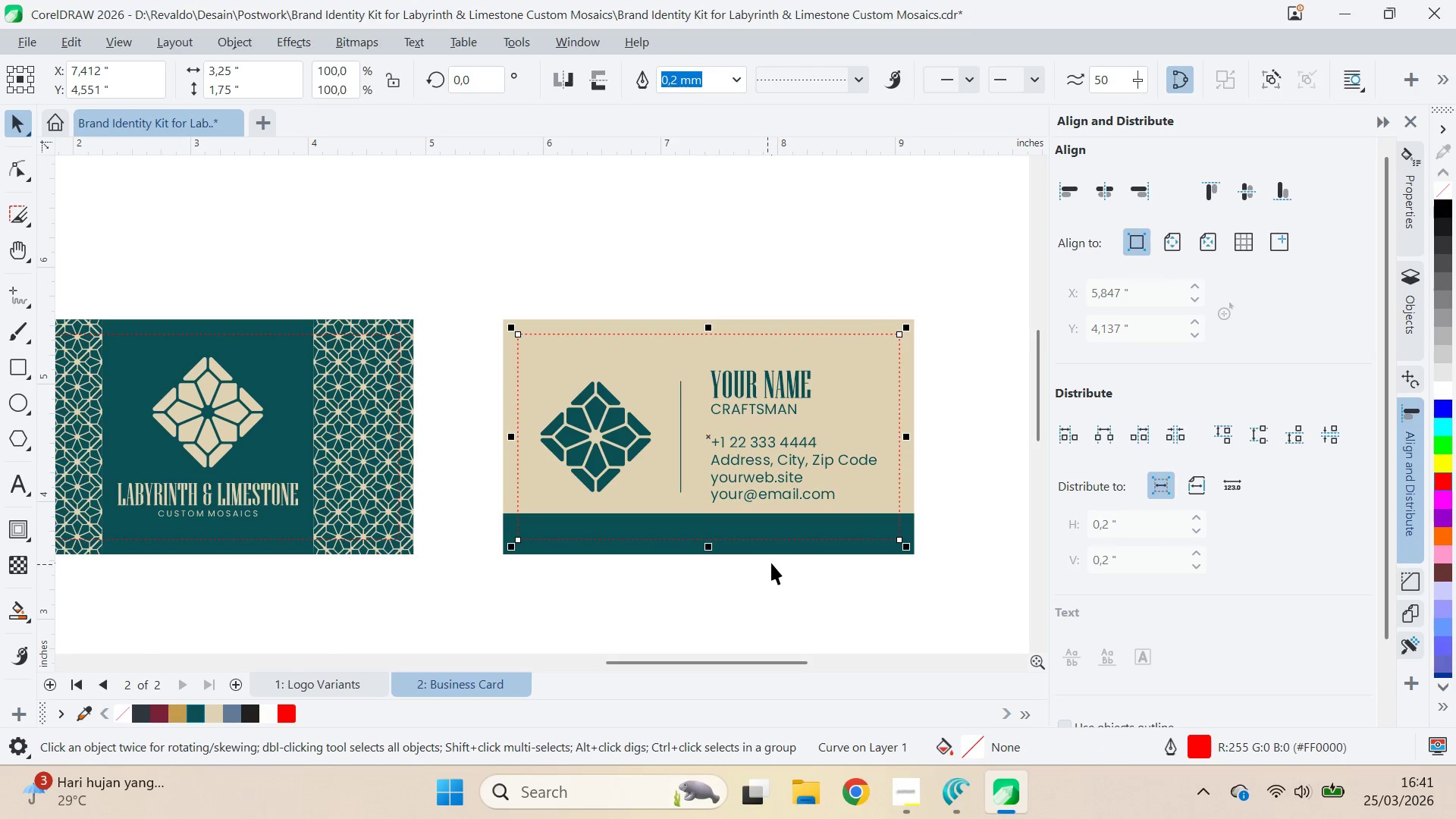 
left_click([777, 562])
 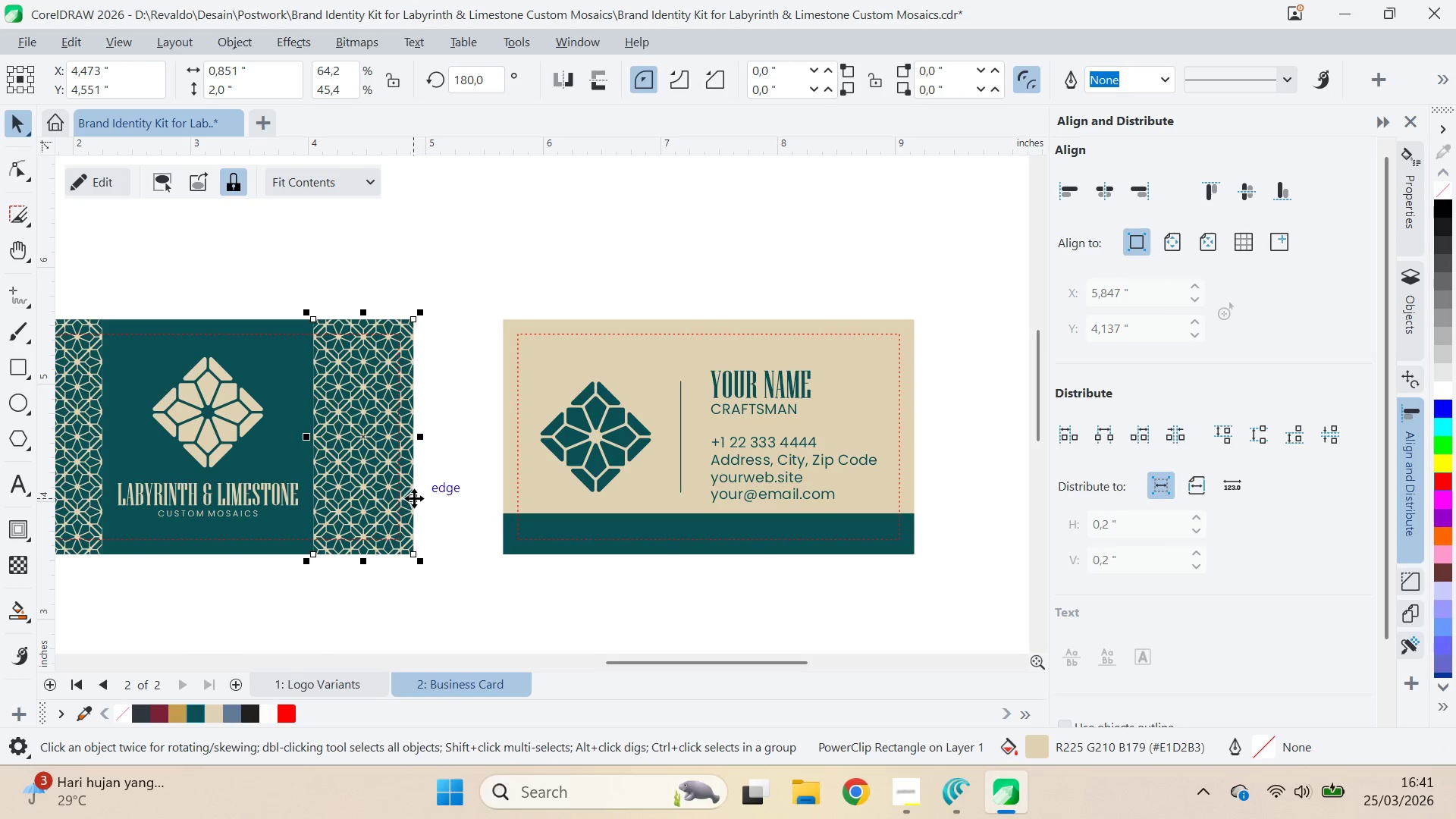 
left_click_drag(start_coordinate=[413, 497], to_coordinate=[1013, 528])
 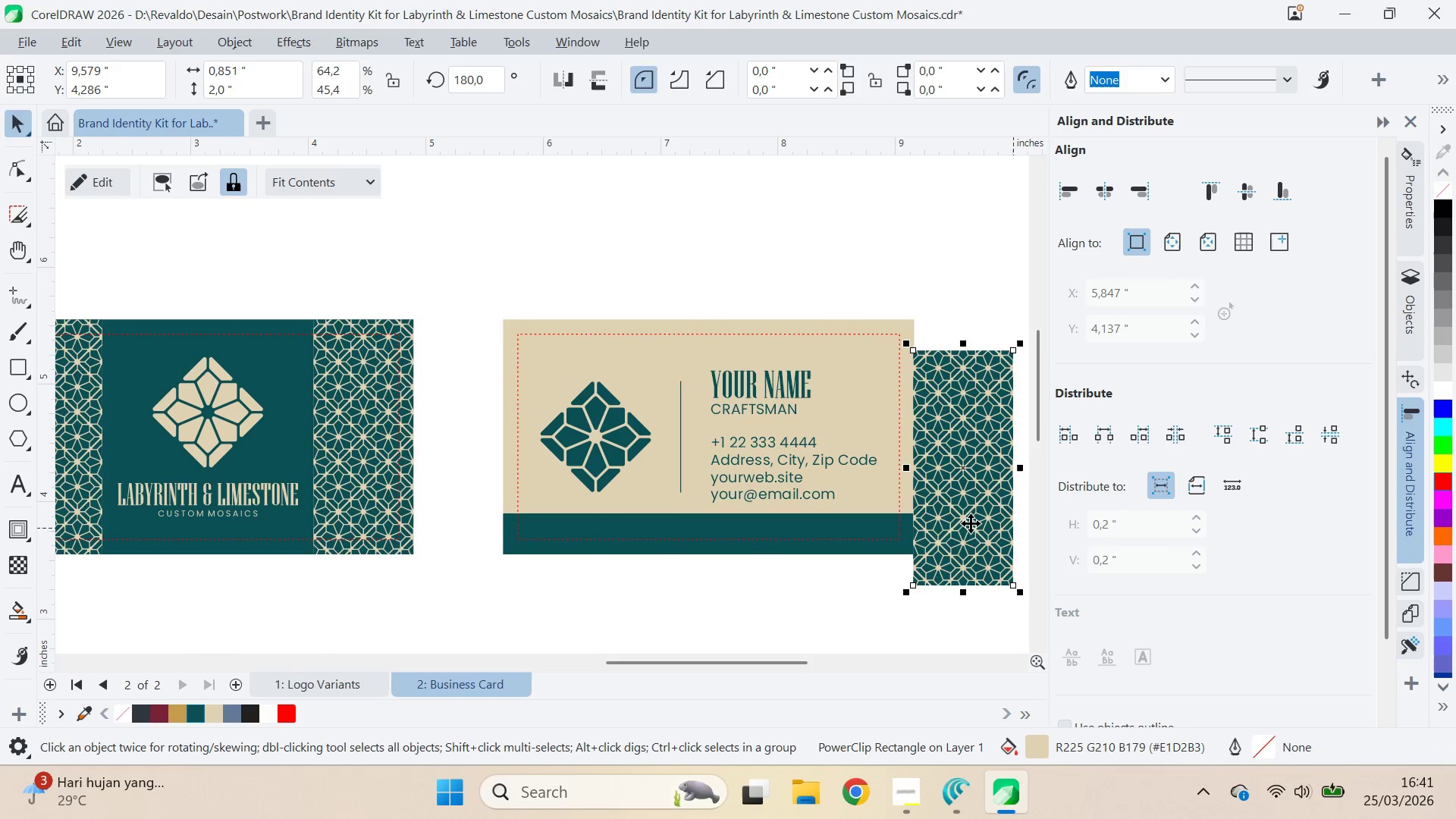 
type(qv)
 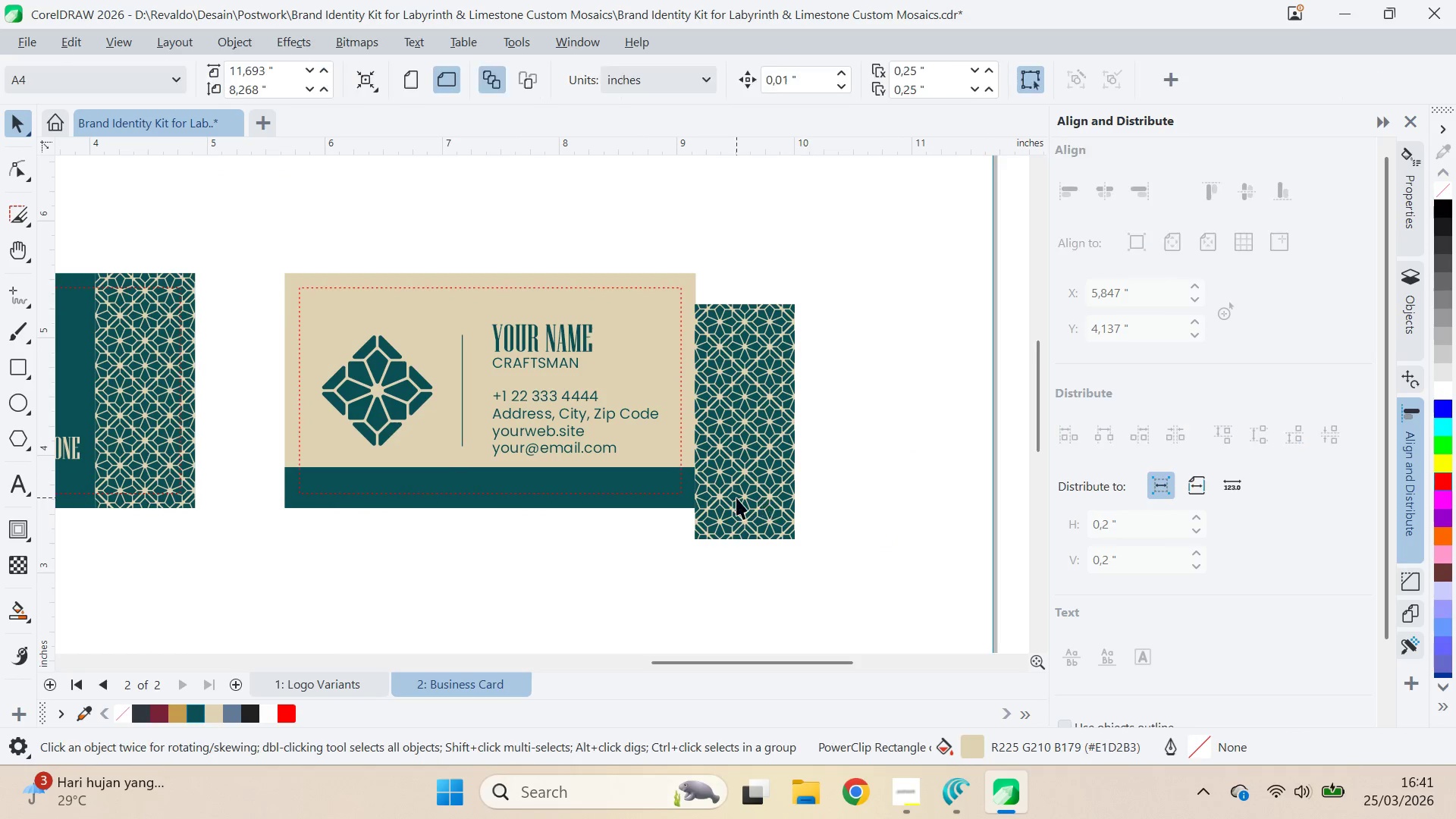 
left_click_drag(start_coordinate=[932, 522], to_coordinate=[714, 475])
 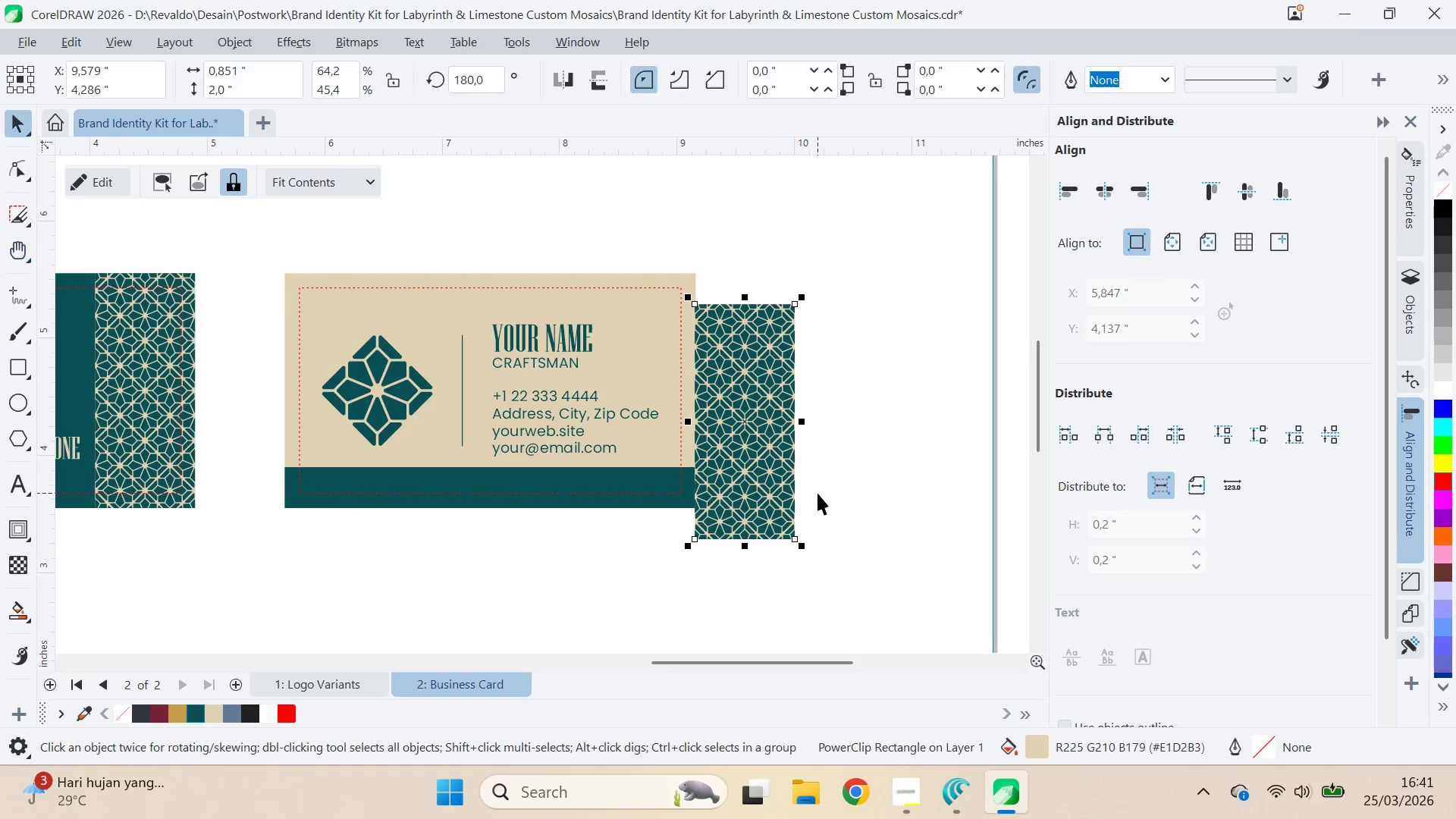 
left_click([817, 493])
 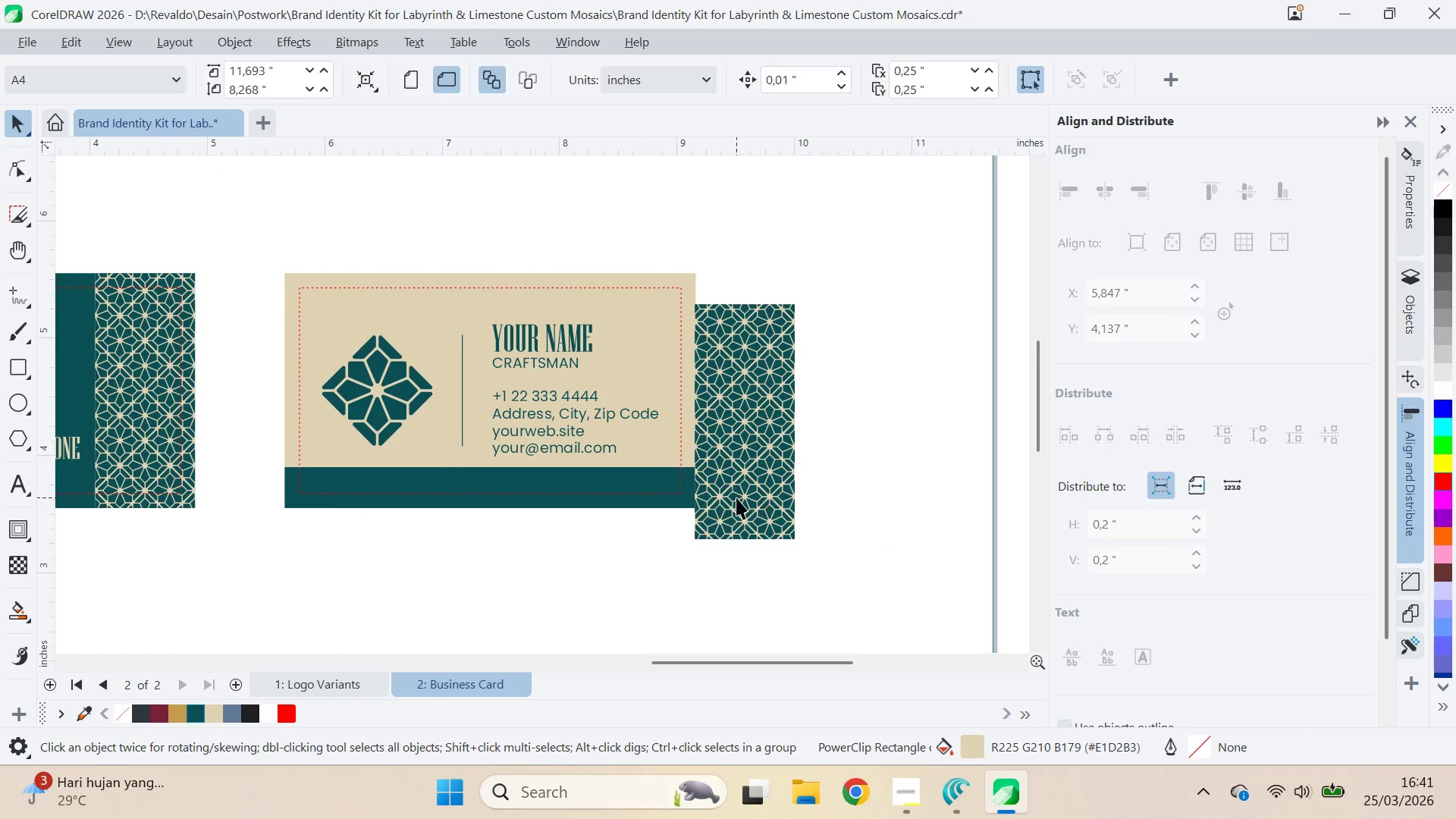 
left_click_drag(start_coordinate=[736, 497], to_coordinate=[839, 491])
 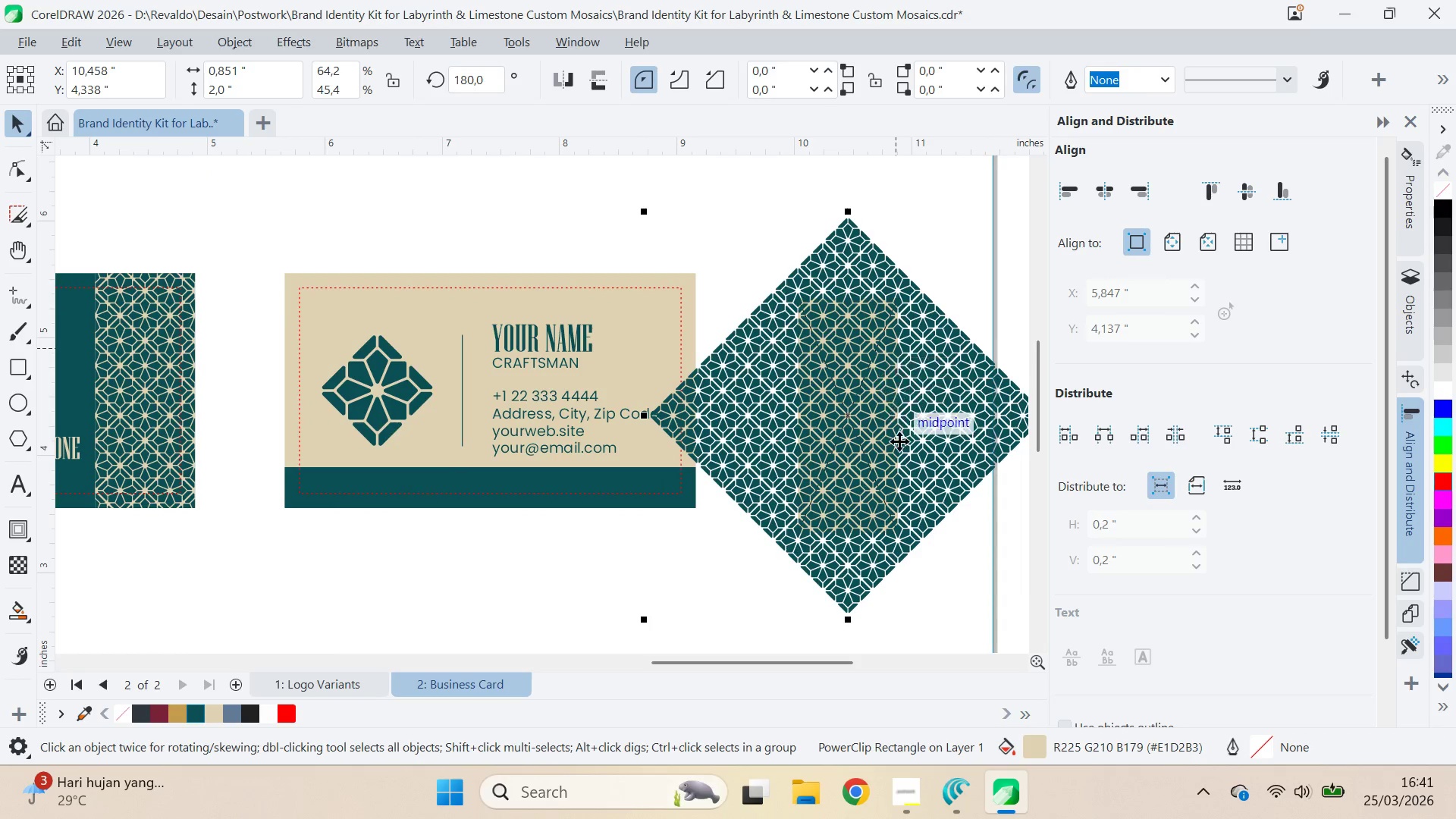 
left_click_drag(start_coordinate=[832, 521], to_coordinate=[596, 582])
 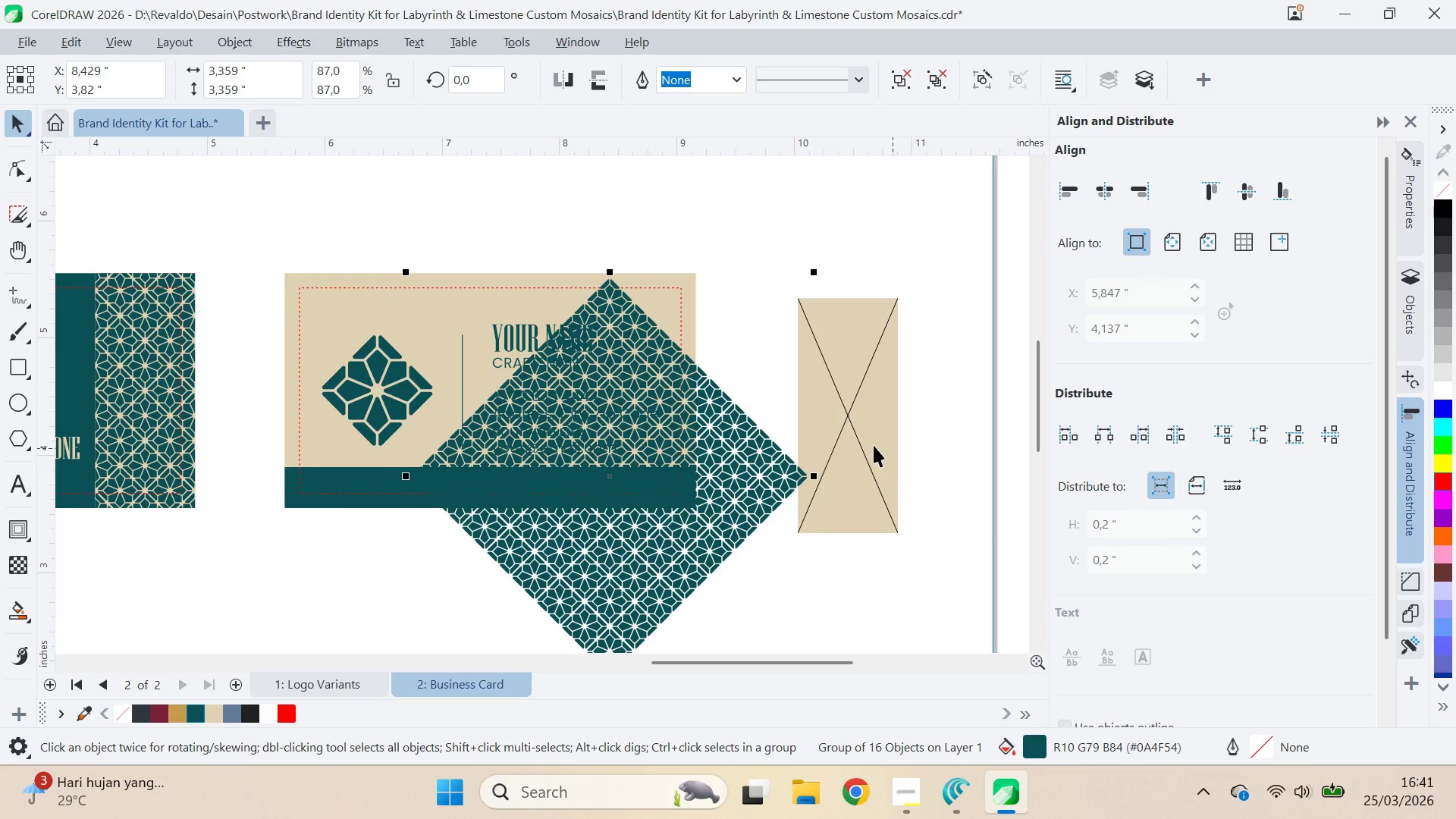 
left_click([870, 444])
 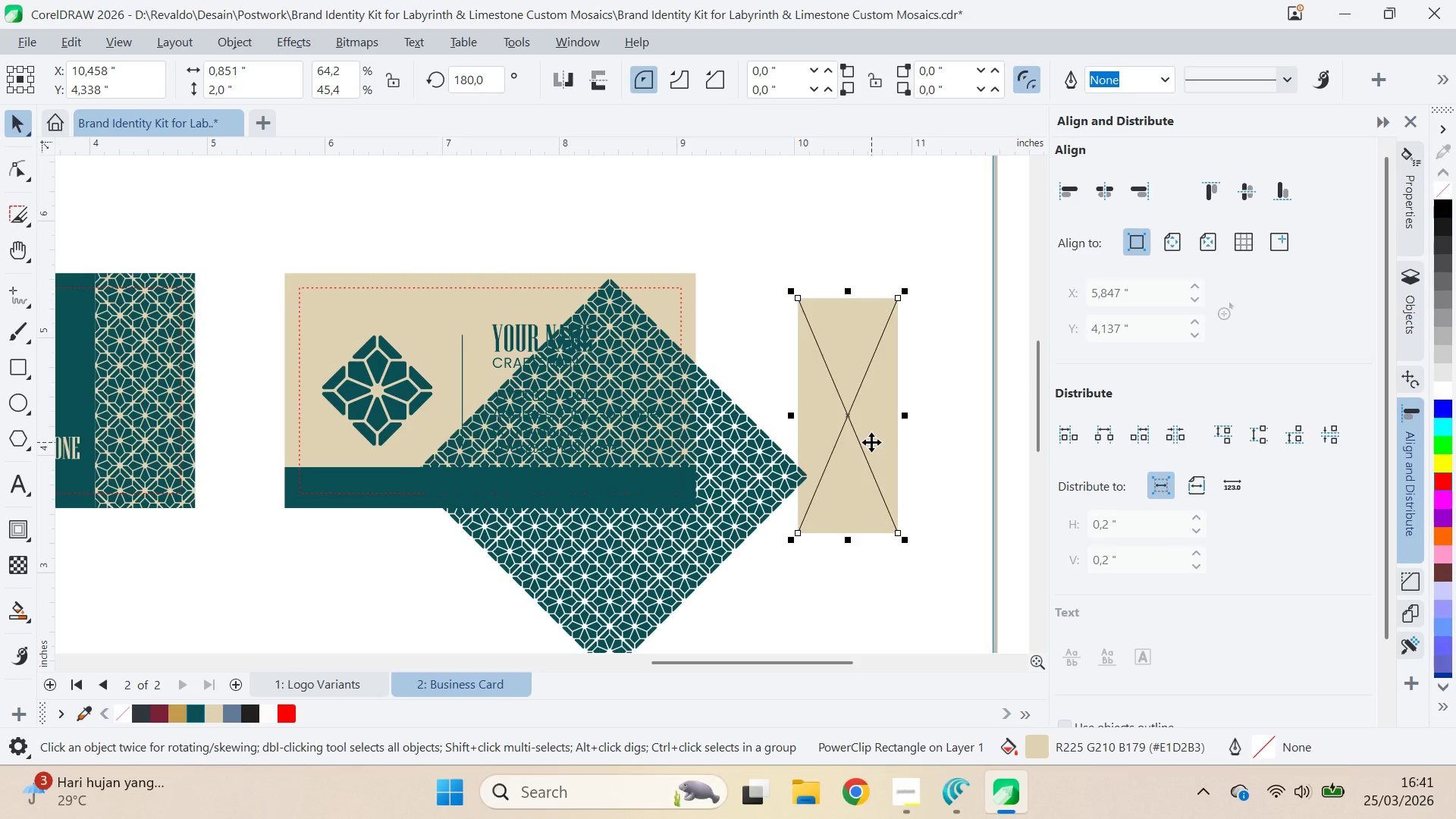 
key(Delete)
 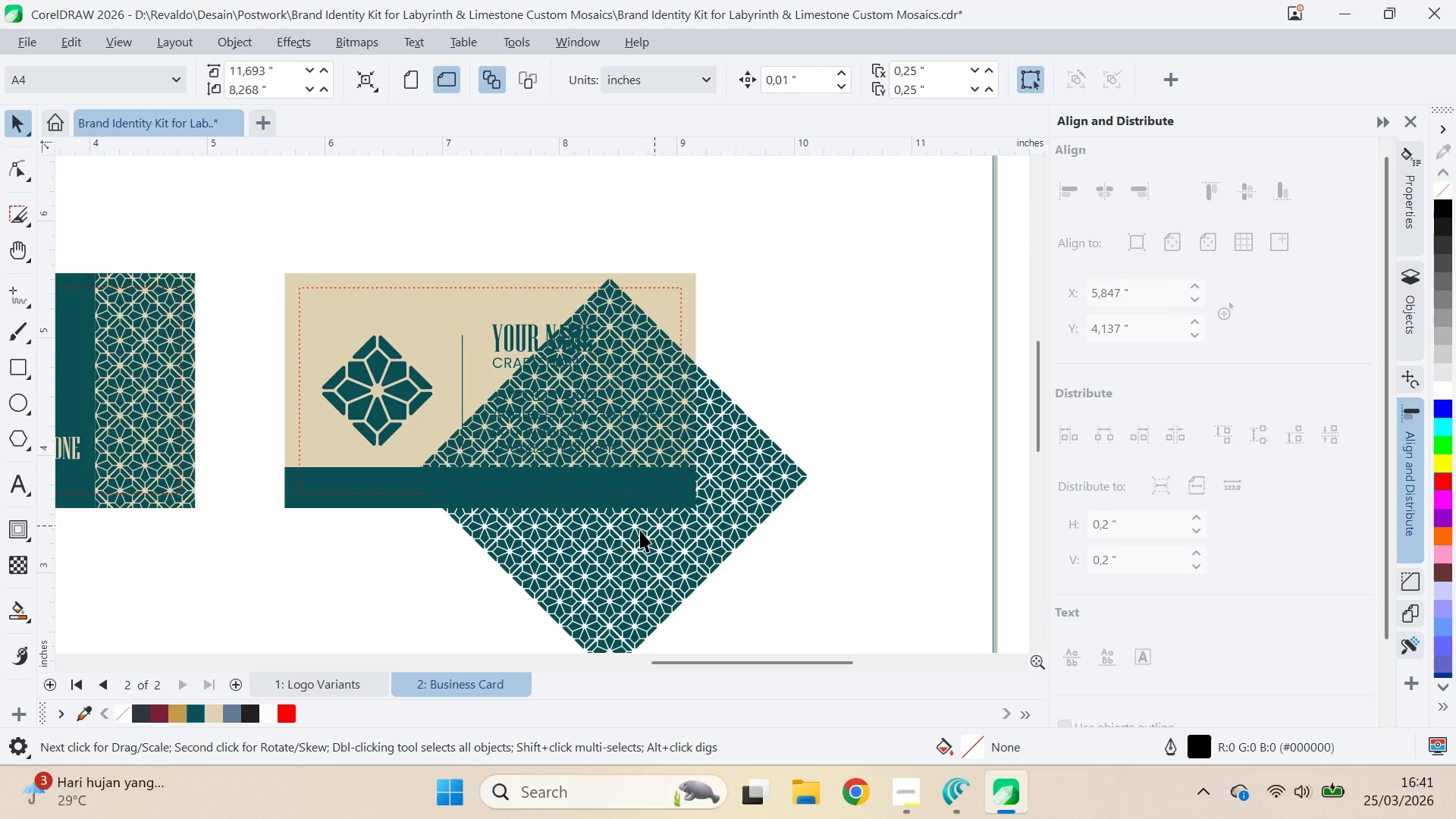 
left_click_drag(start_coordinate=[565, 576], to_coordinate=[883, 531])
 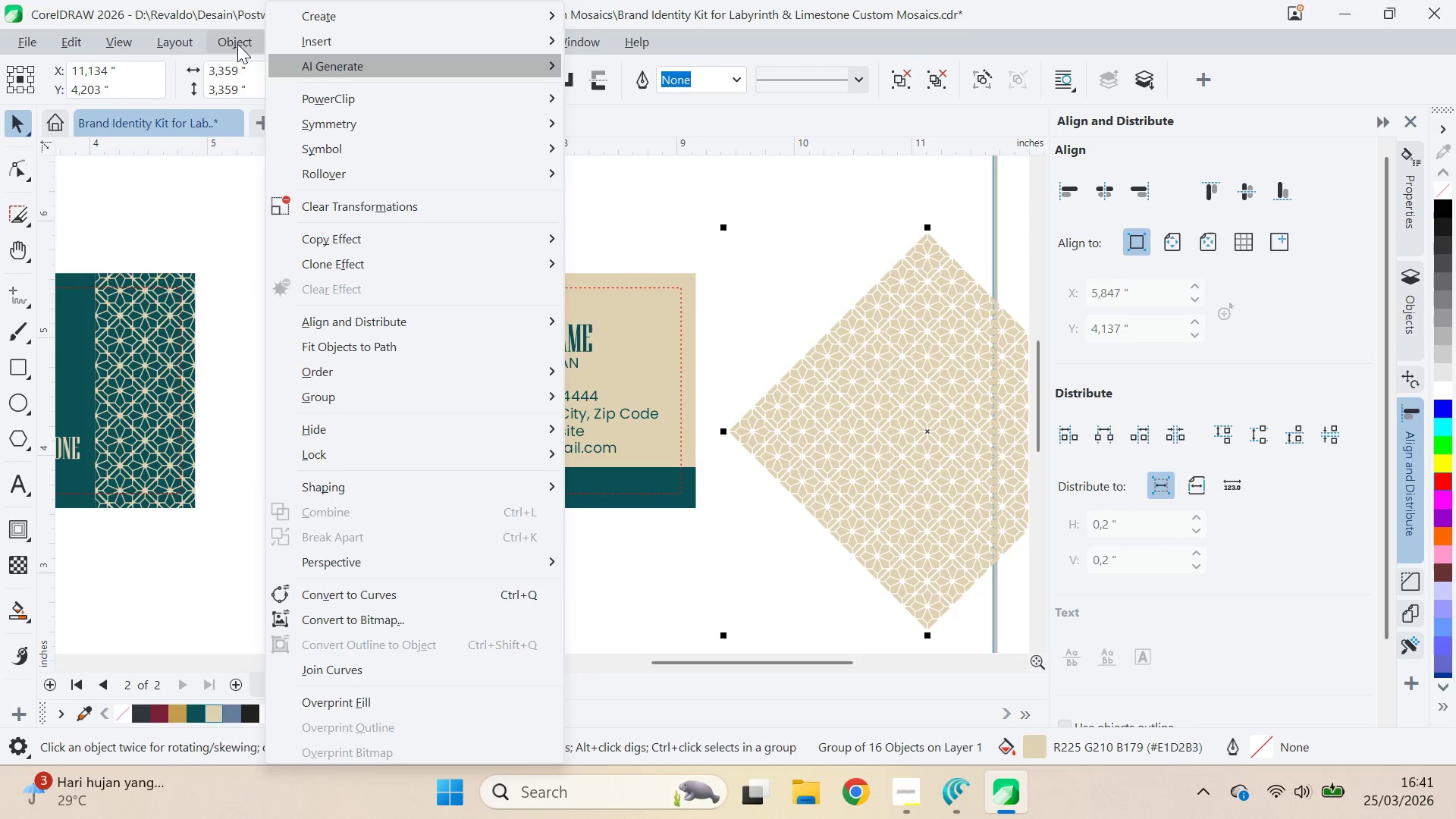 
wait(8.34)
 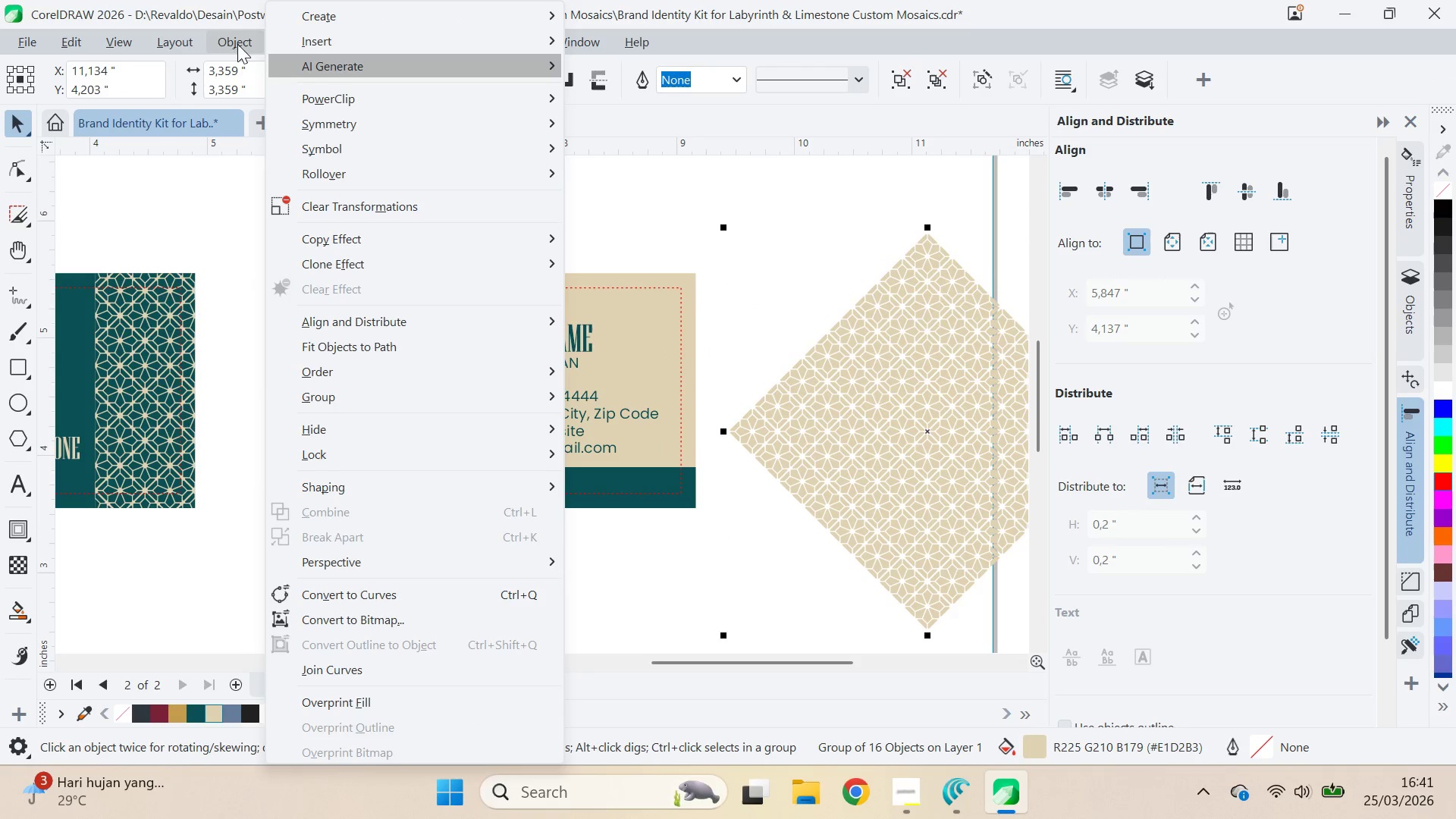 
left_click([111, 187])
 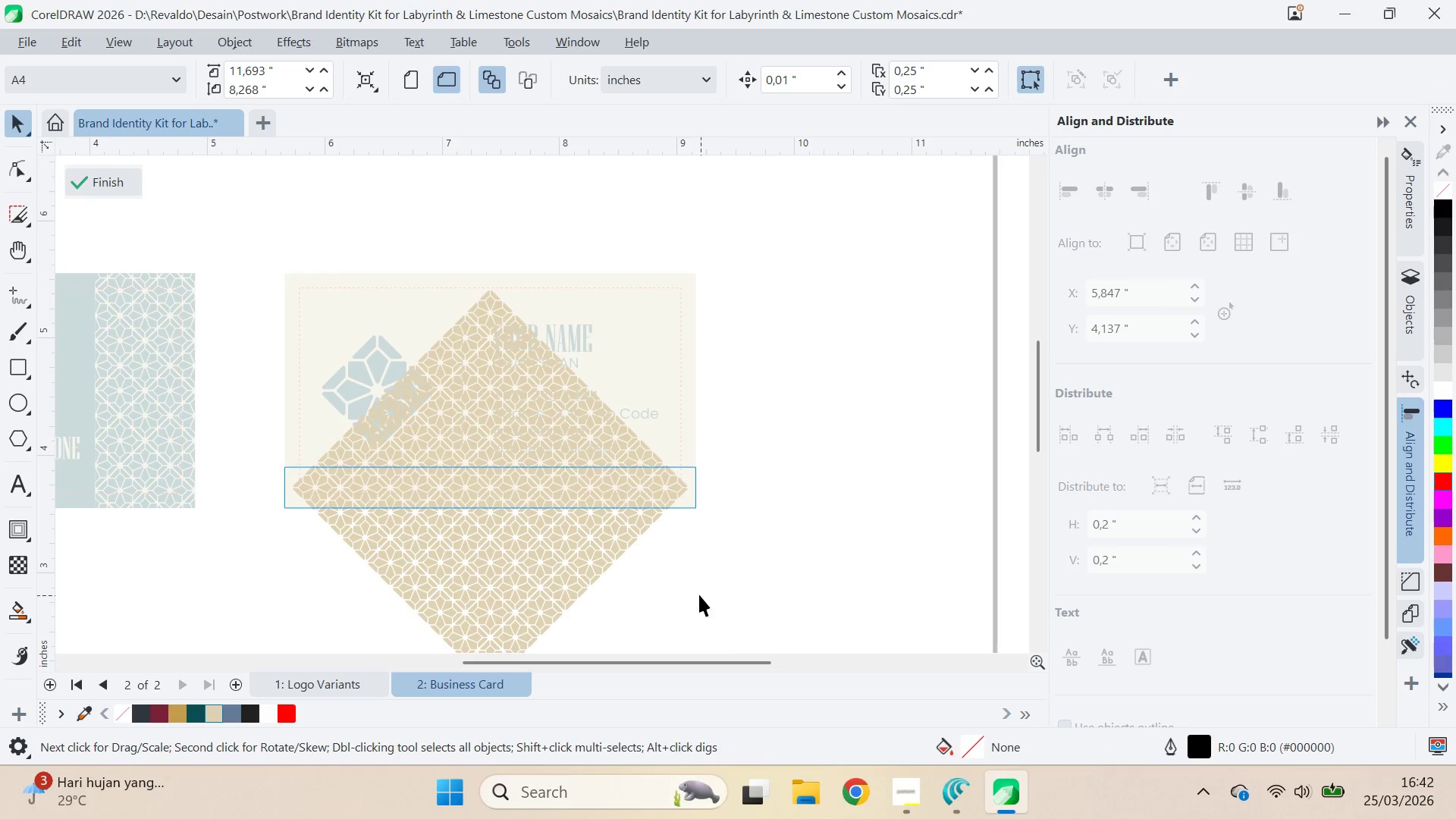 
left_click([695, 591])
 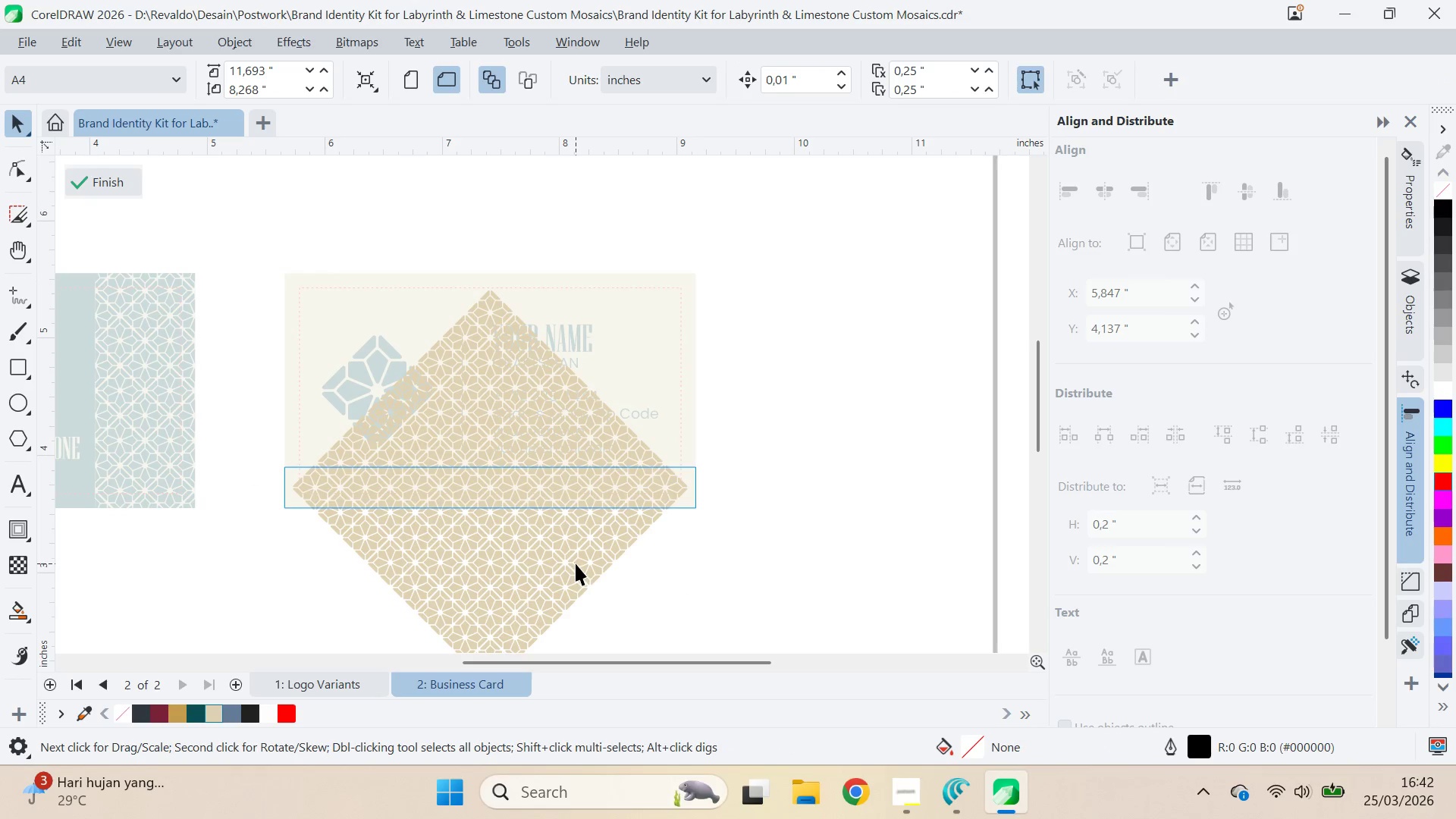 
left_click([576, 563])
 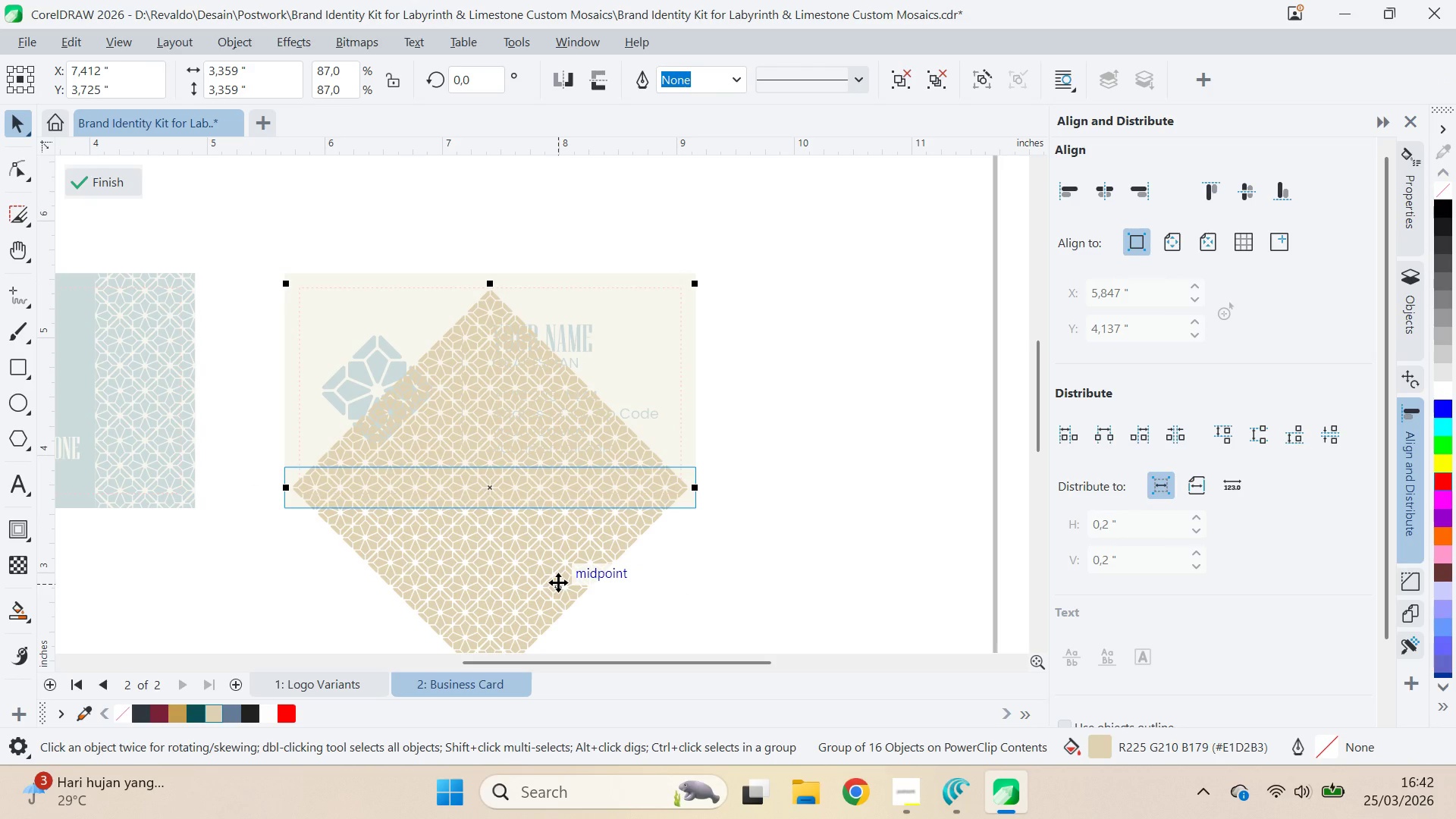 
type(qv)
 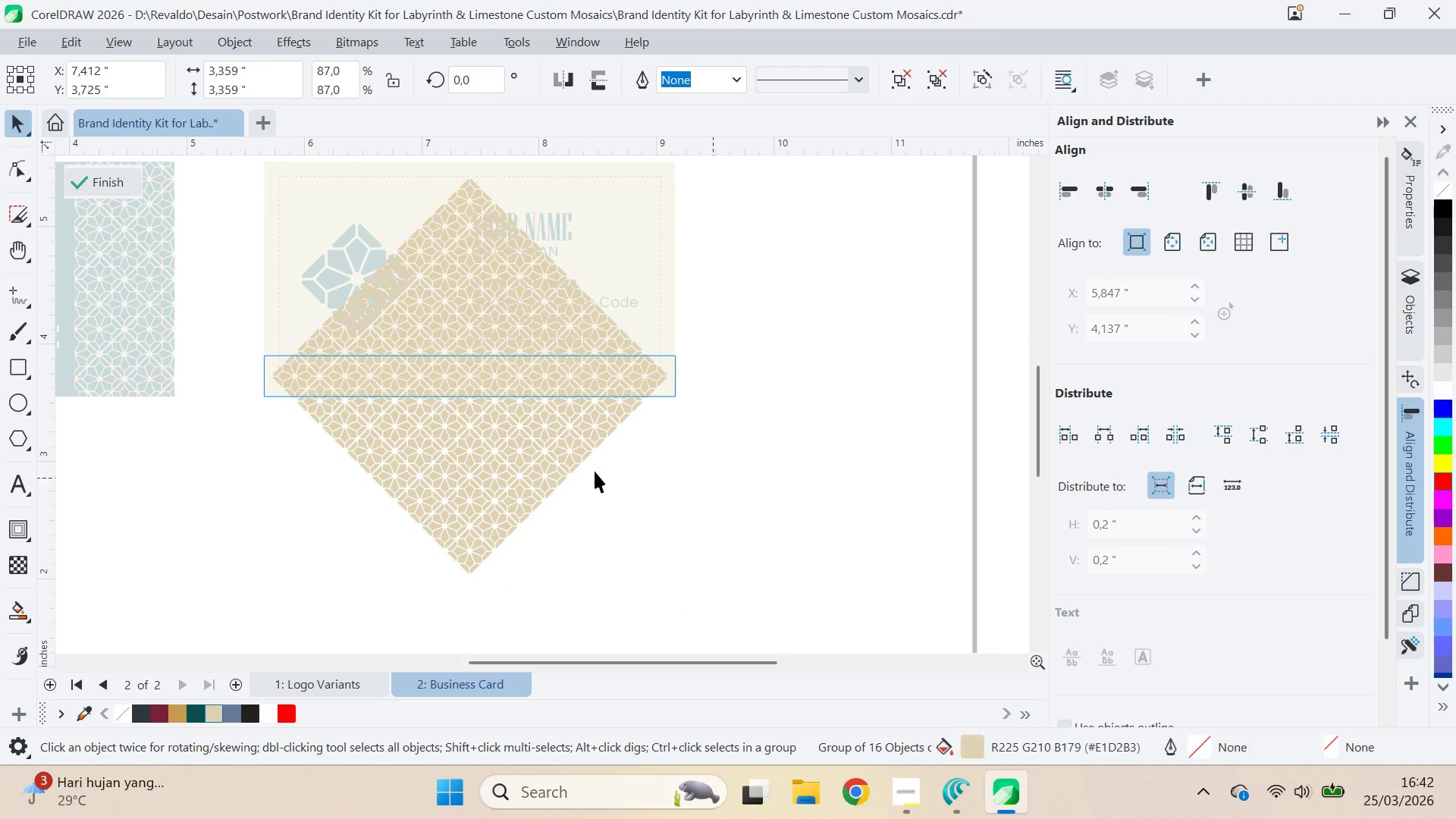 
left_click_drag(start_coordinate=[782, 556], to_coordinate=[761, 444])
 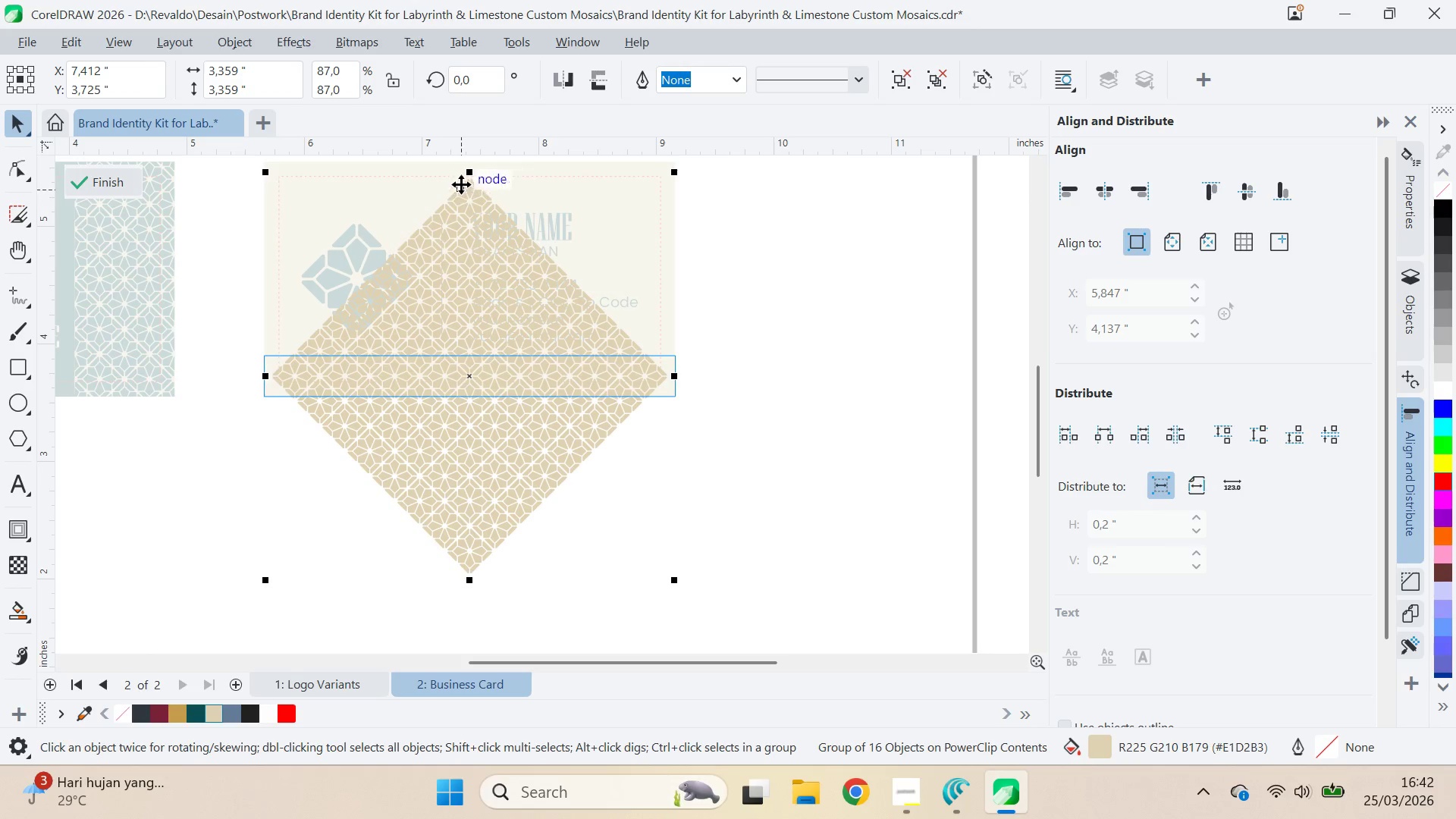 
wait(5.19)
 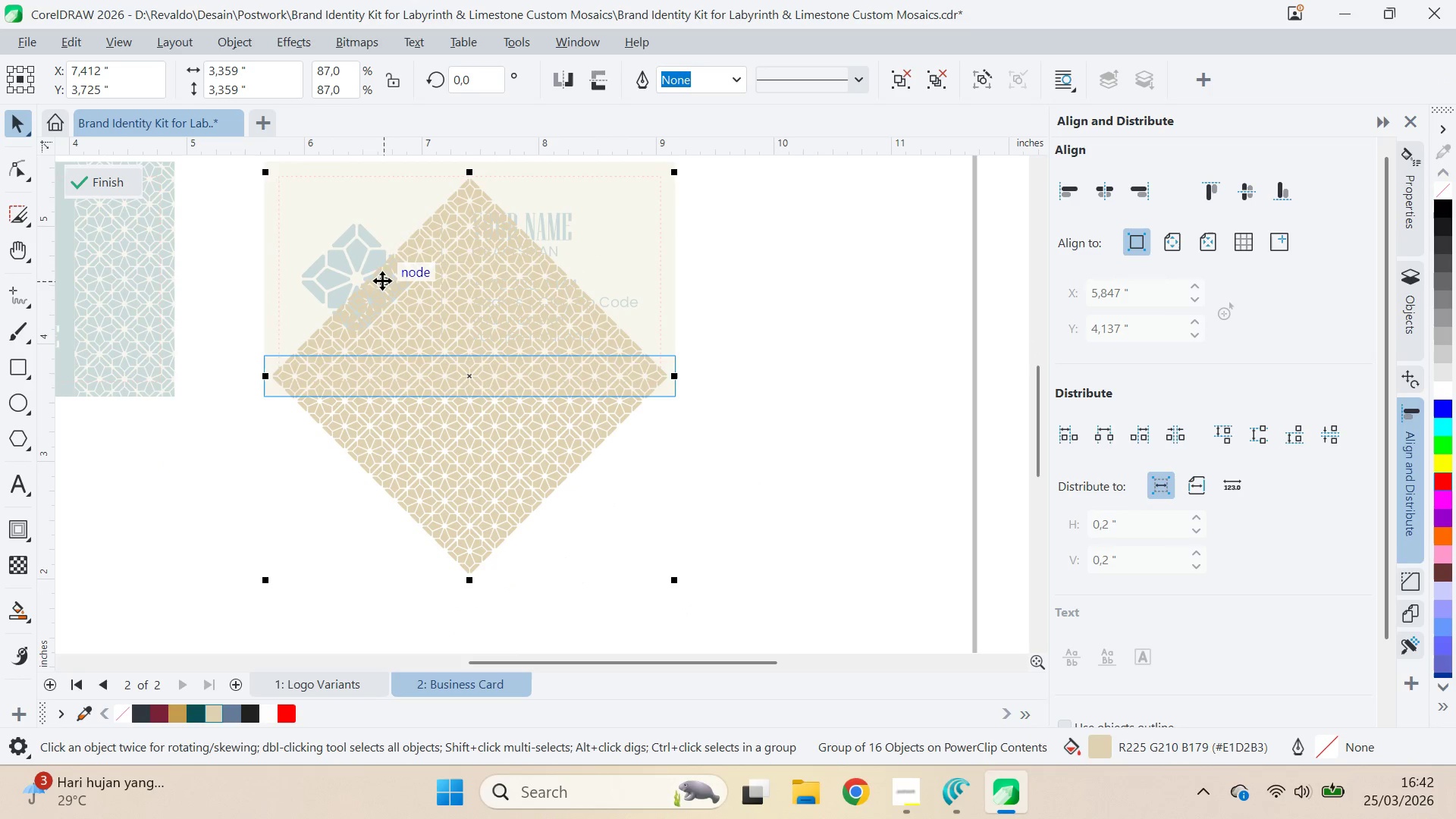 
key(Control+U)
 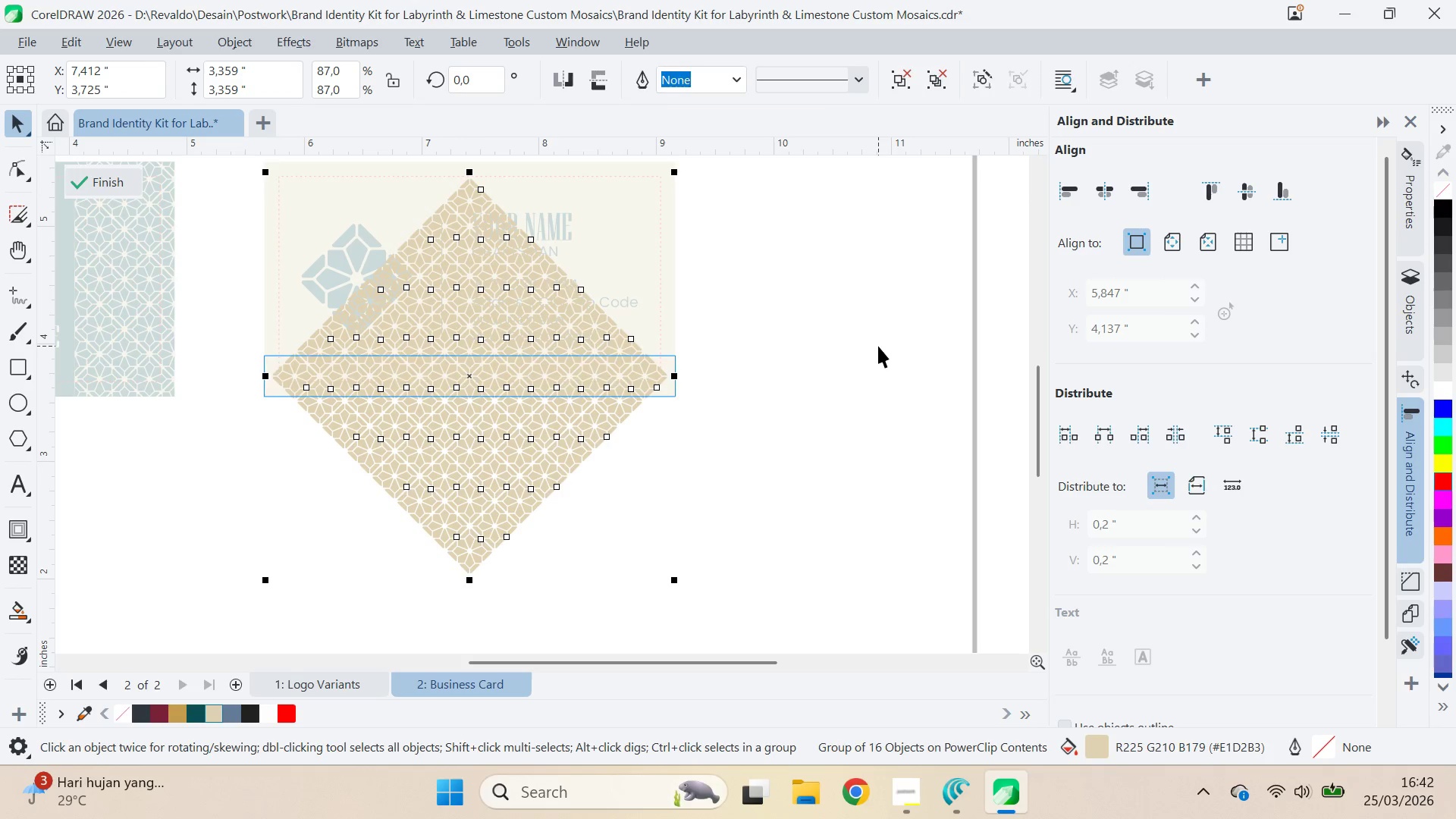 
left_click_drag(start_coordinate=[878, 346], to_coordinate=[874, 346])
 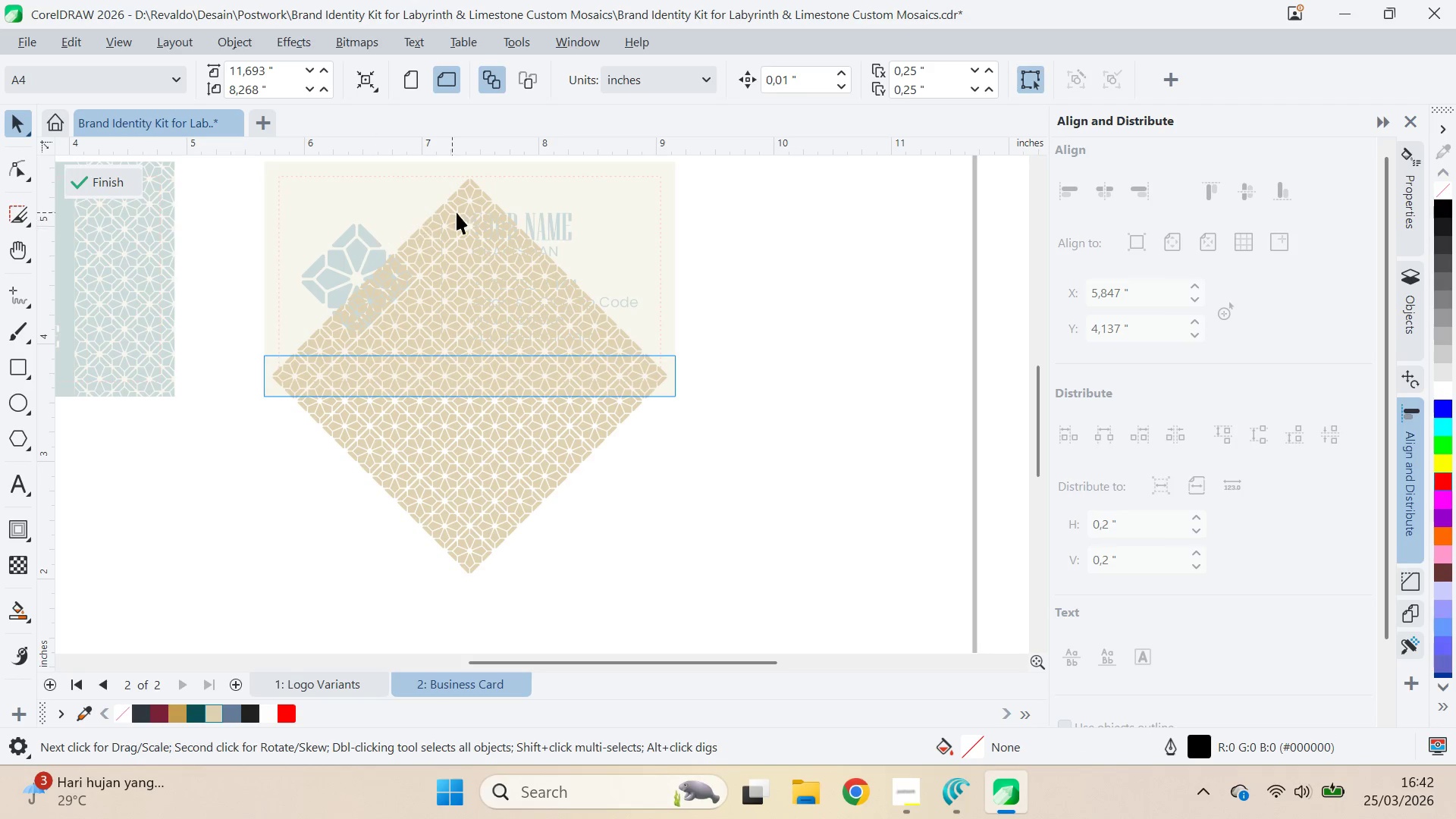 
left_click([472, 212])
 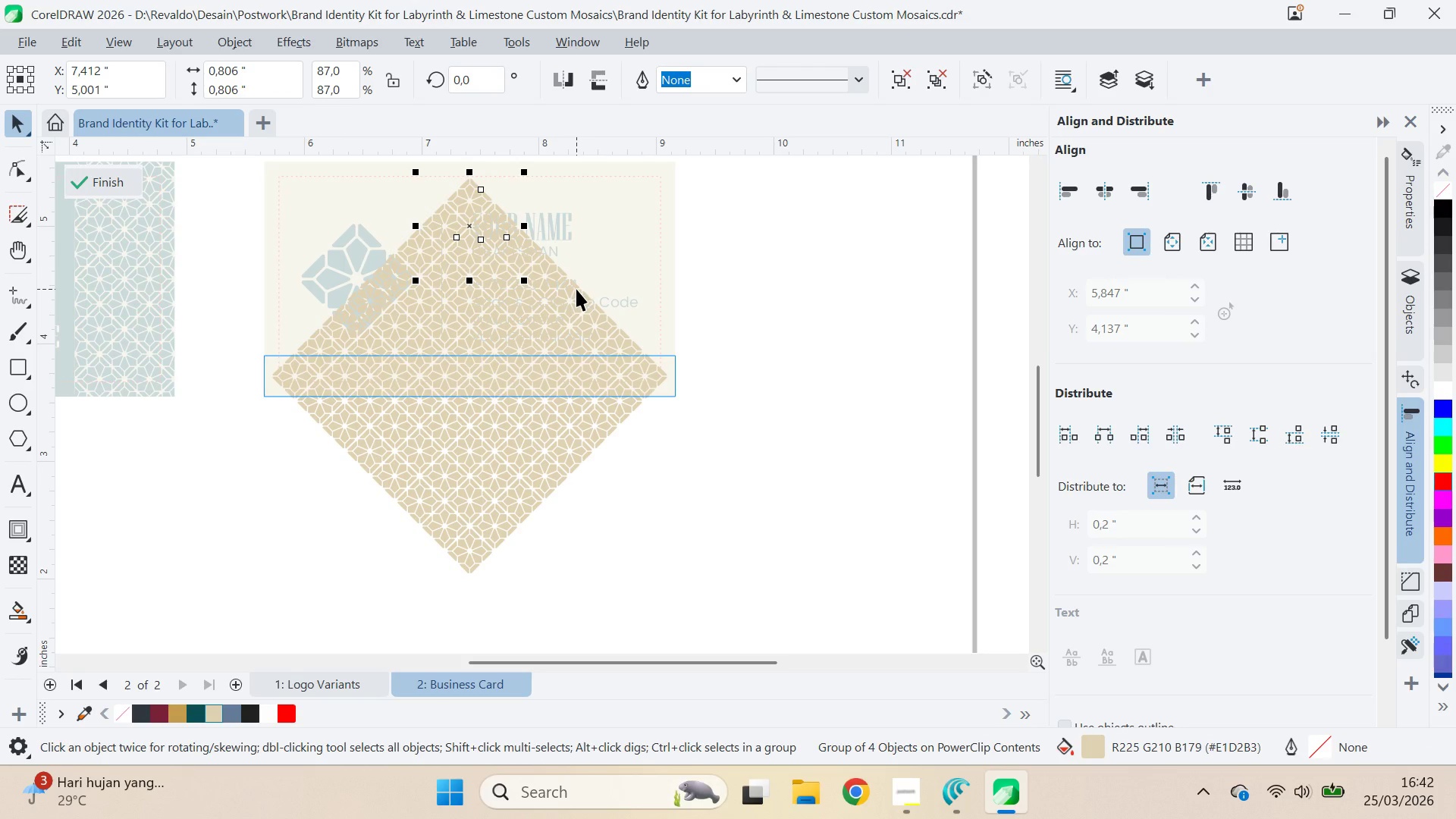 
key(Delete)
 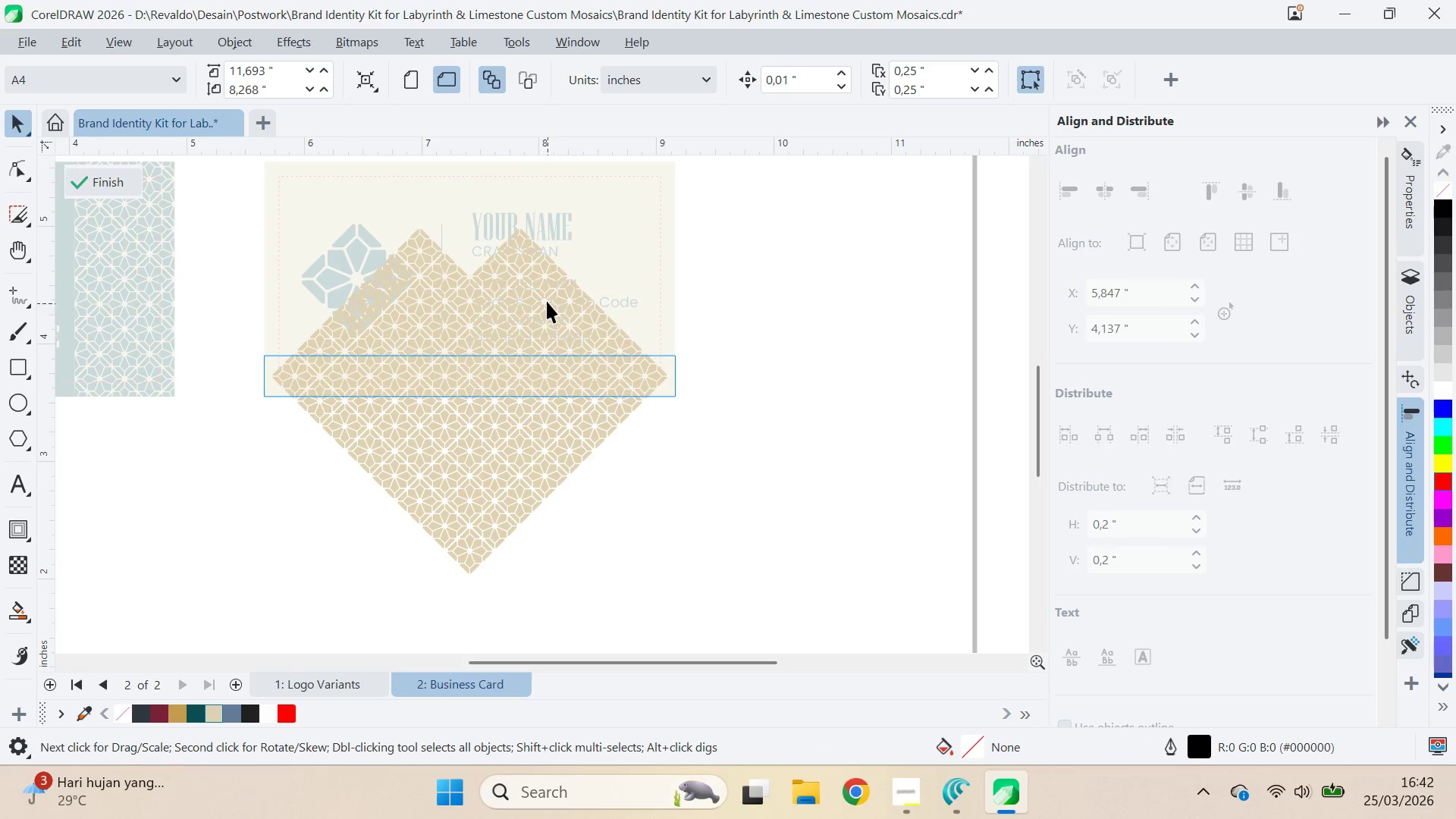 
left_click([538, 279])
 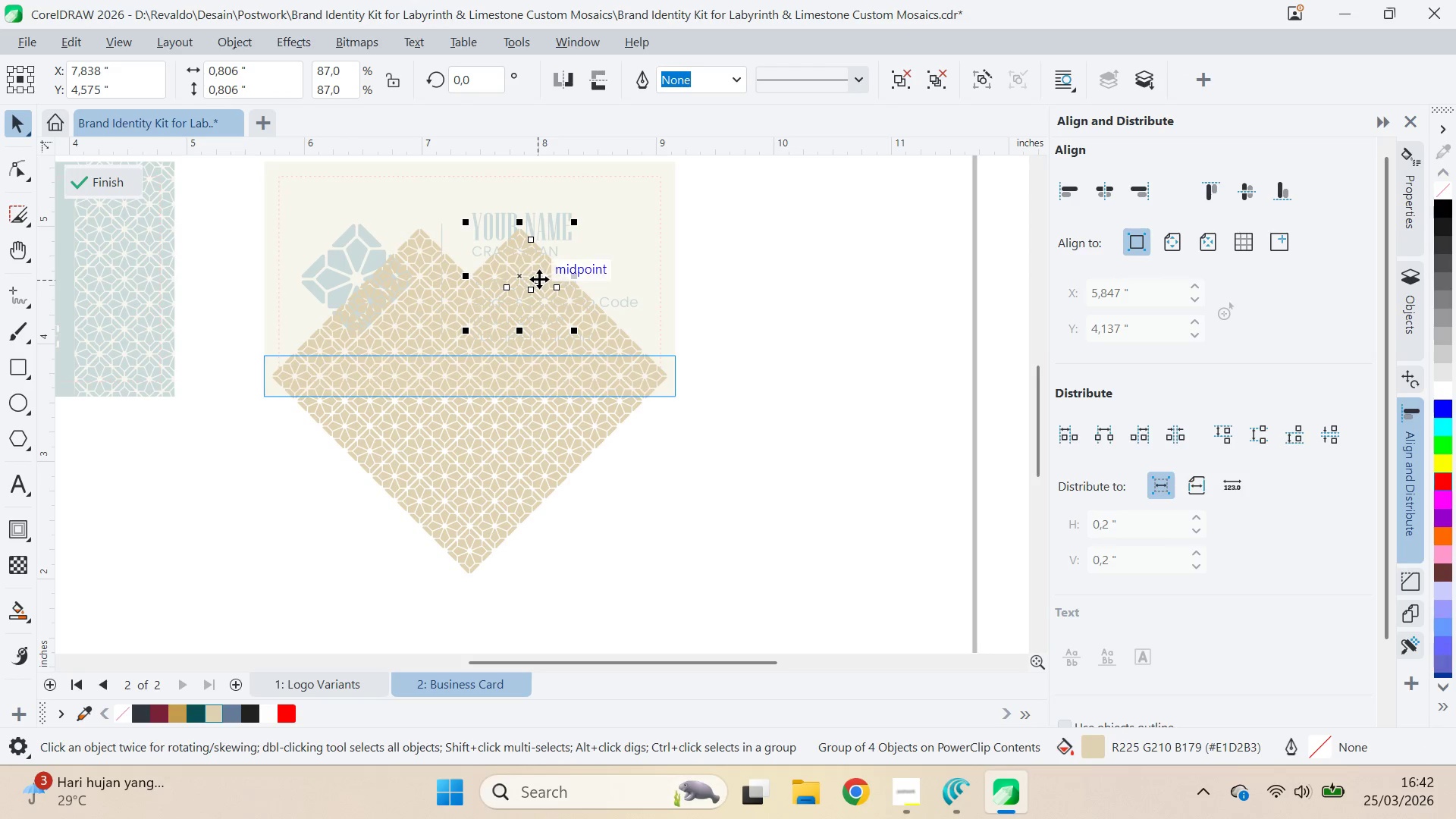 
key(Delete)
 